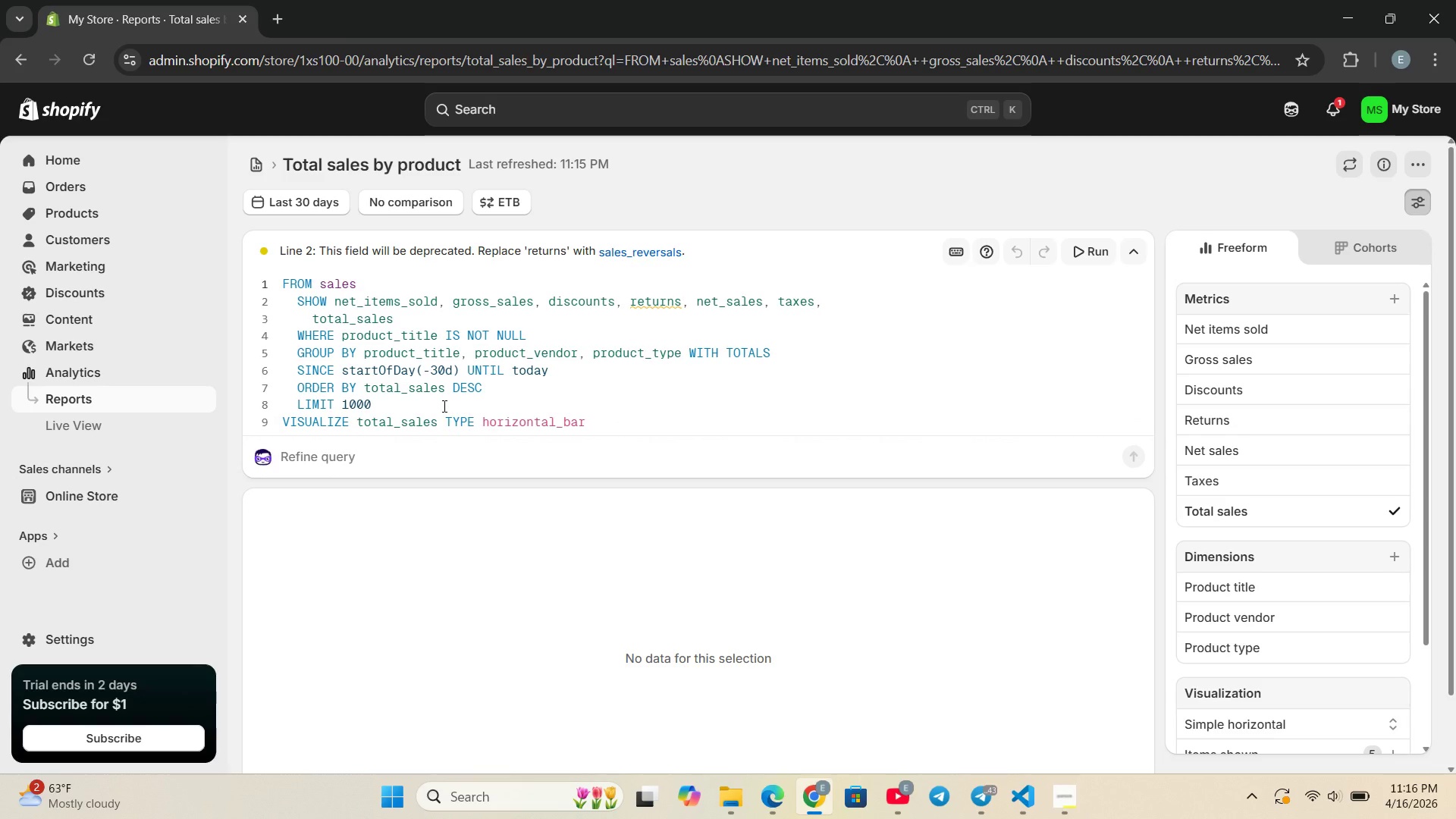 
left_click([1265, 664])
 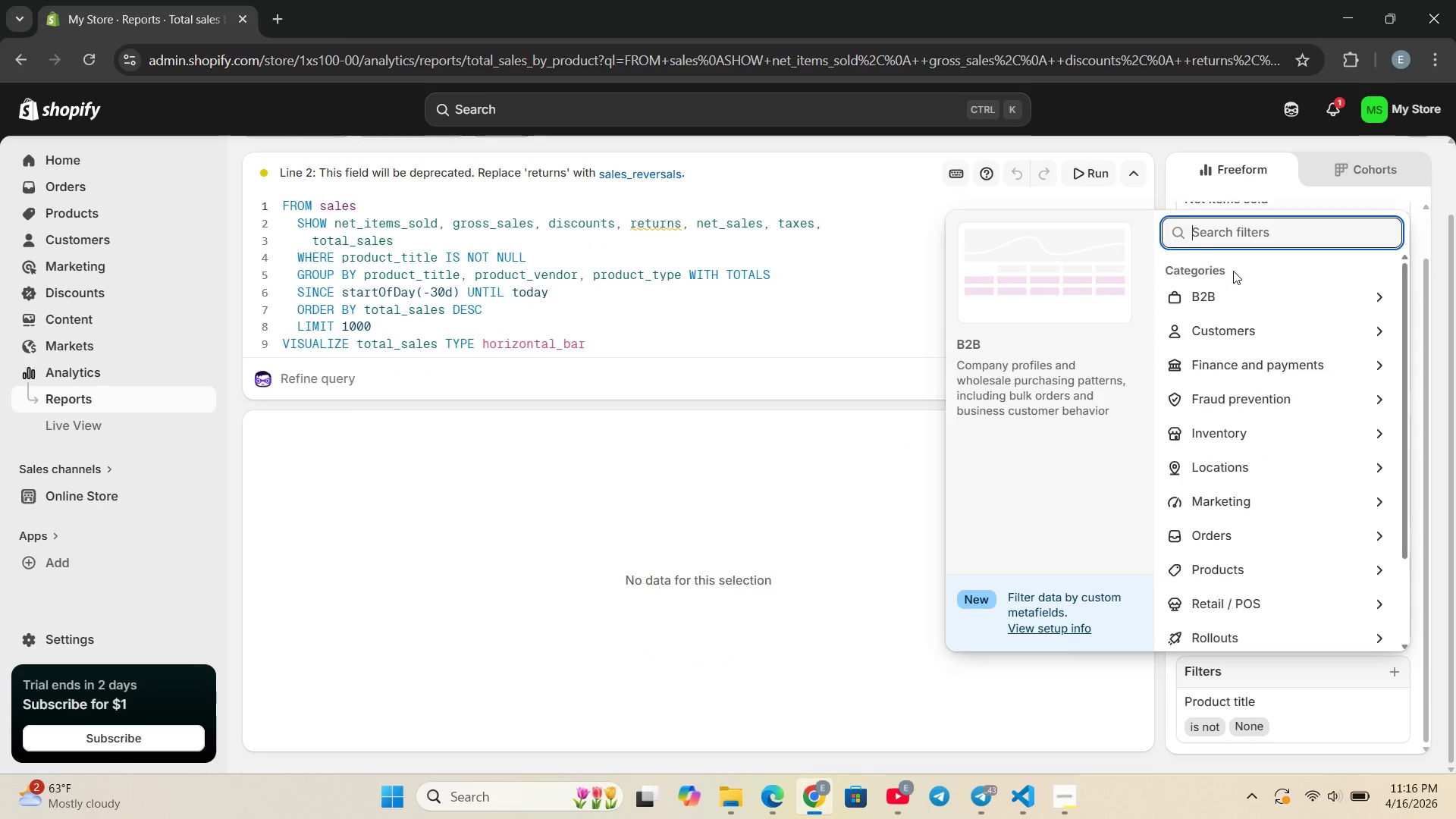 
wait(6.28)
 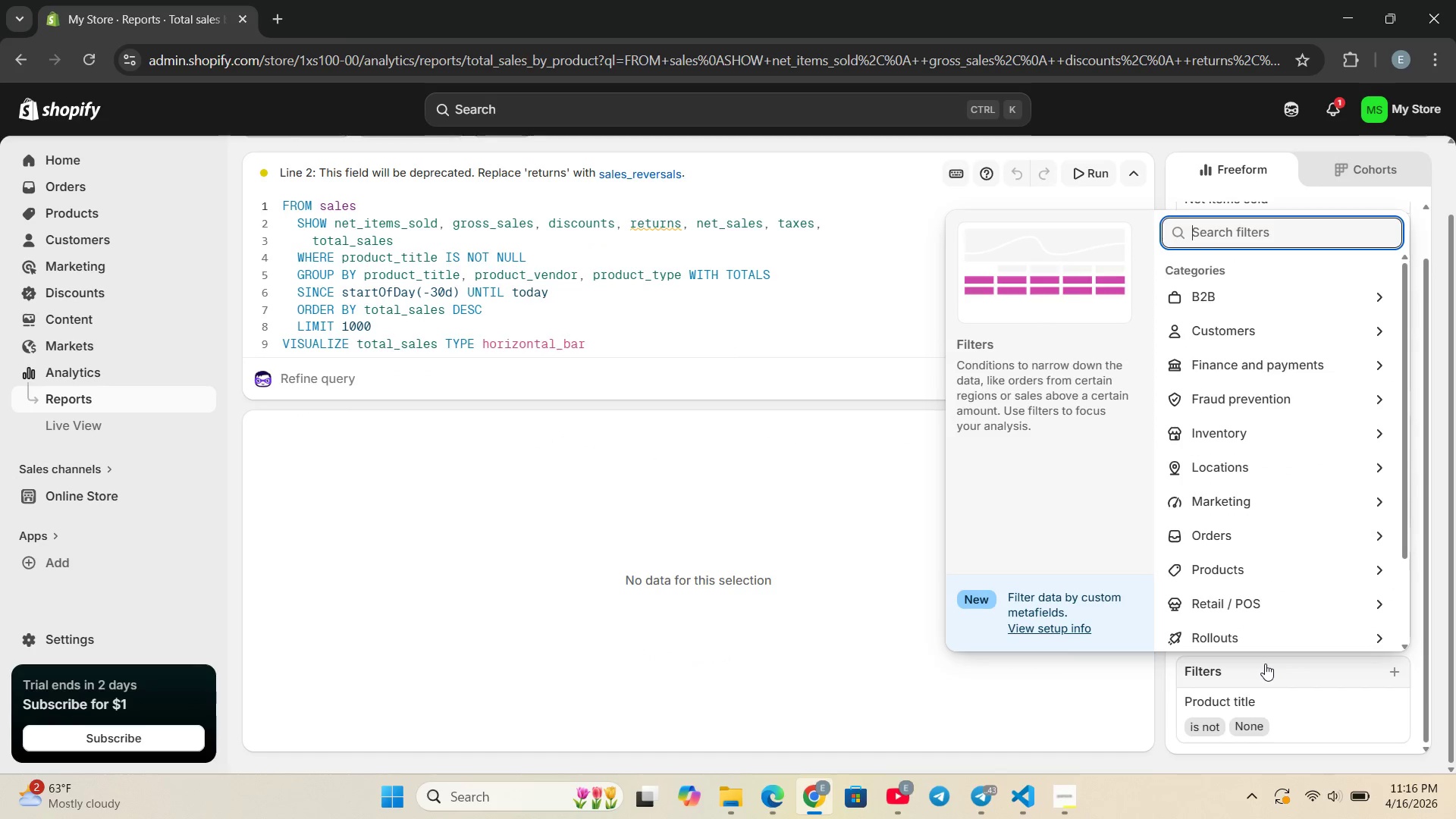 
left_click([856, 499])
 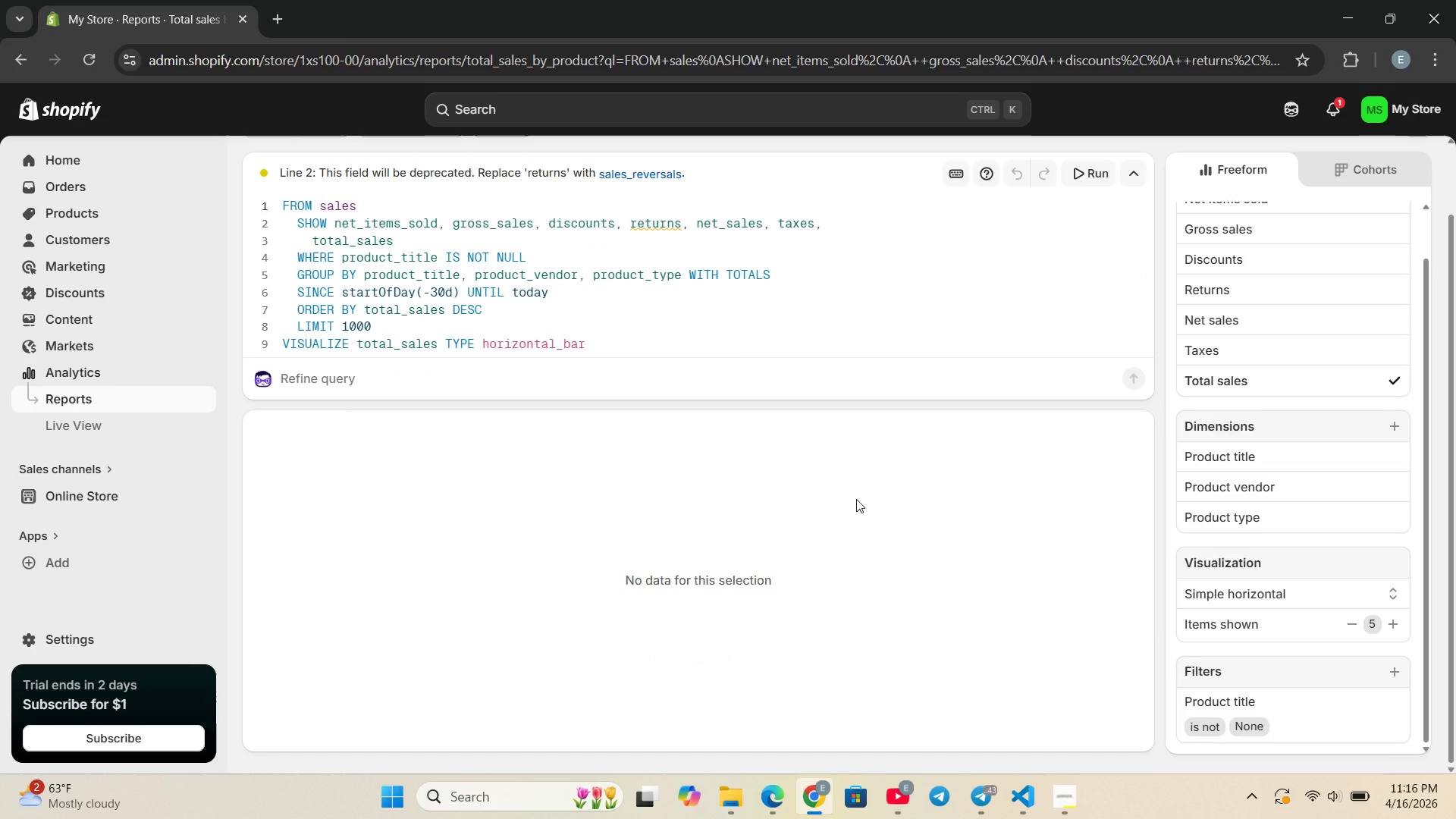 
wait(13.59)
 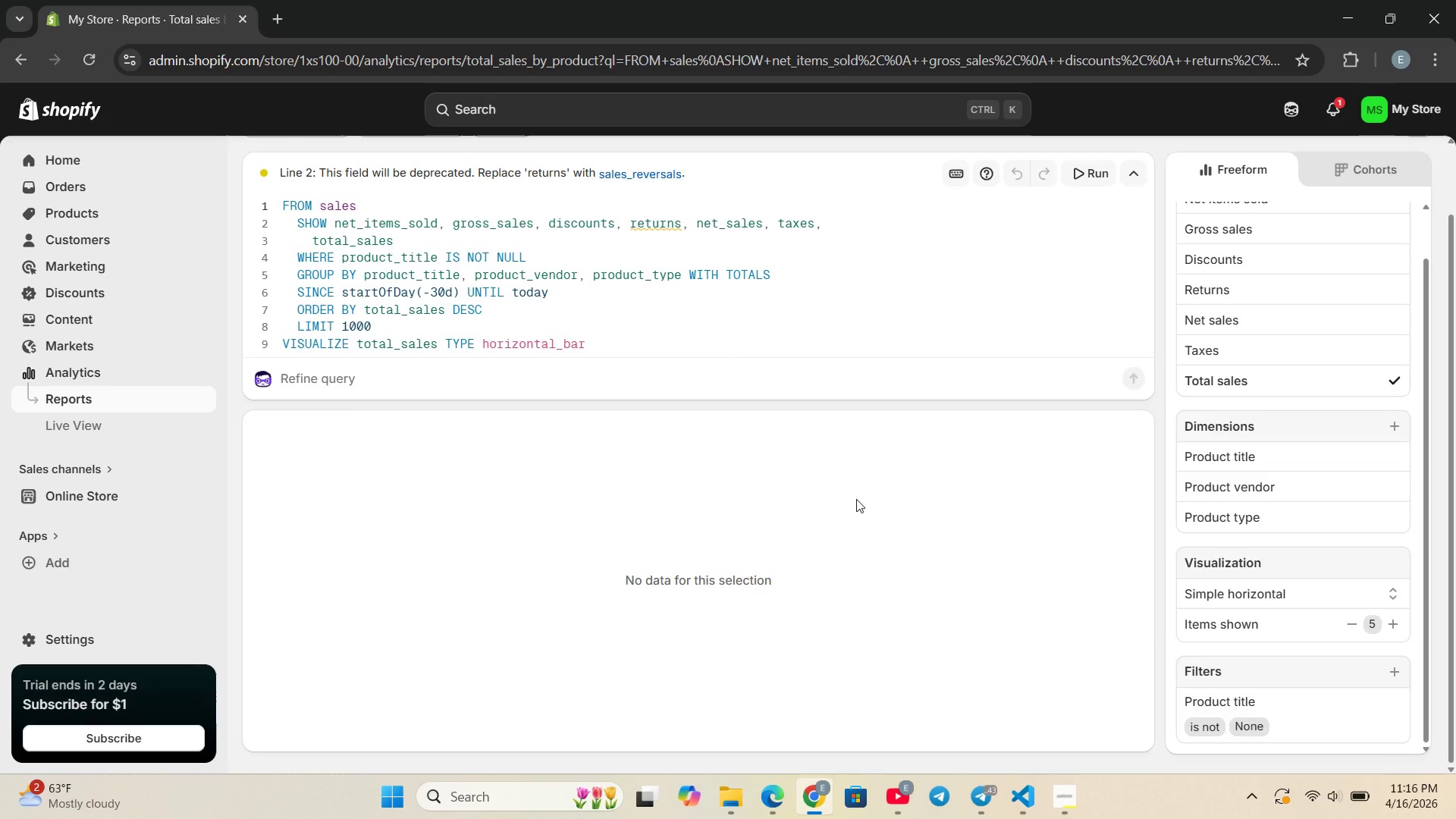 
left_click([65, 187])
 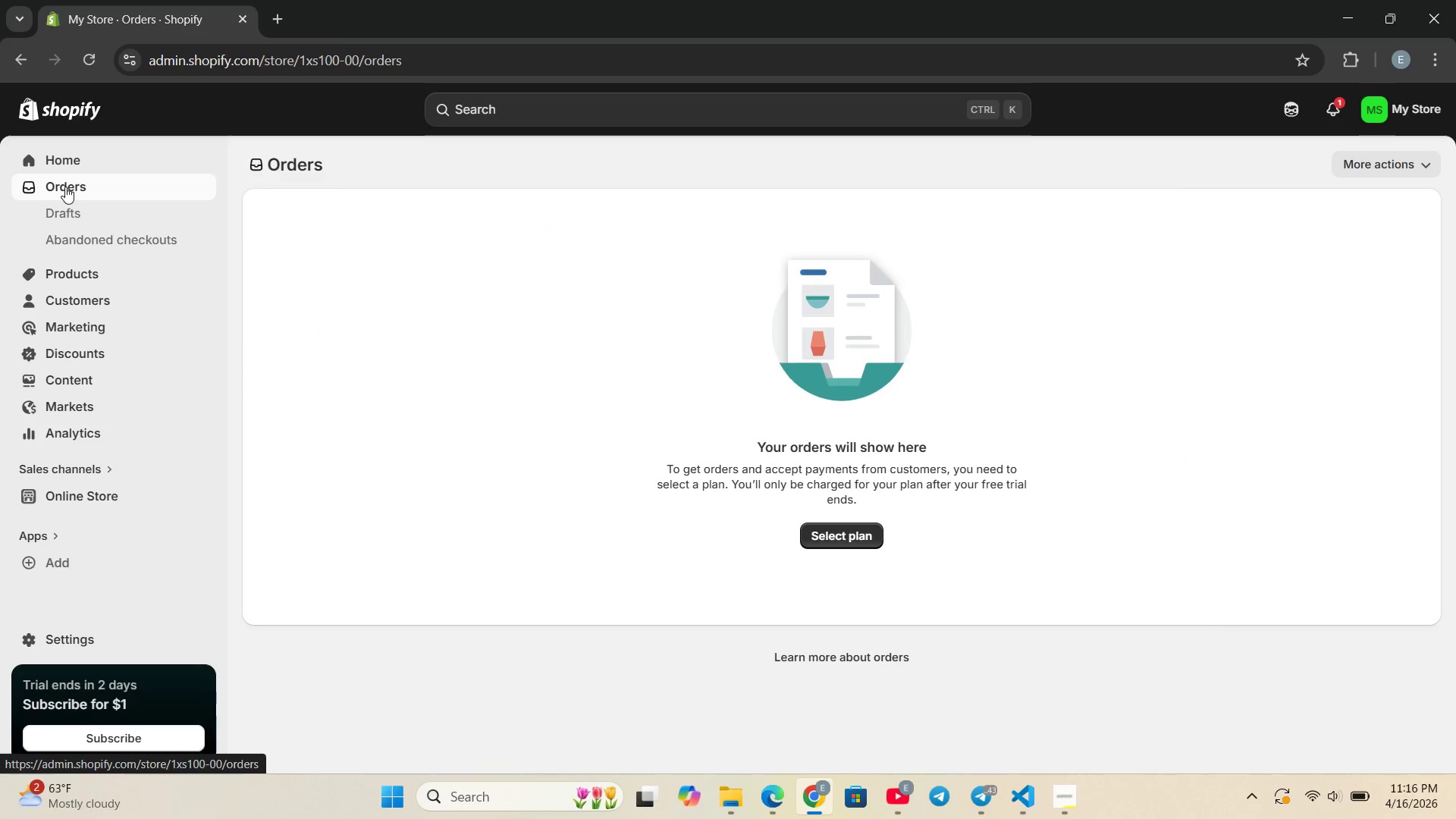 
left_click([68, 210])
 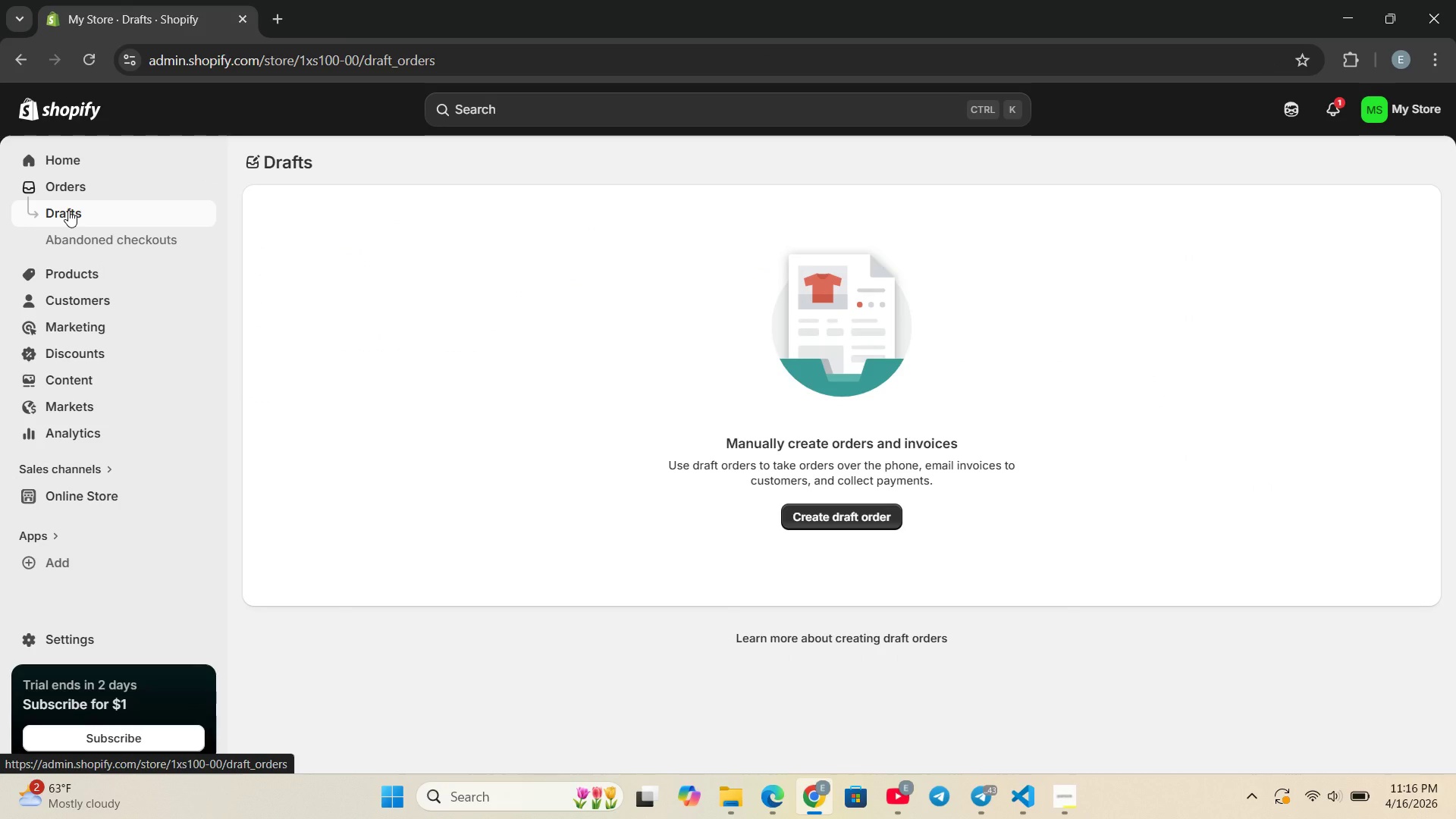 
wait(7.41)
 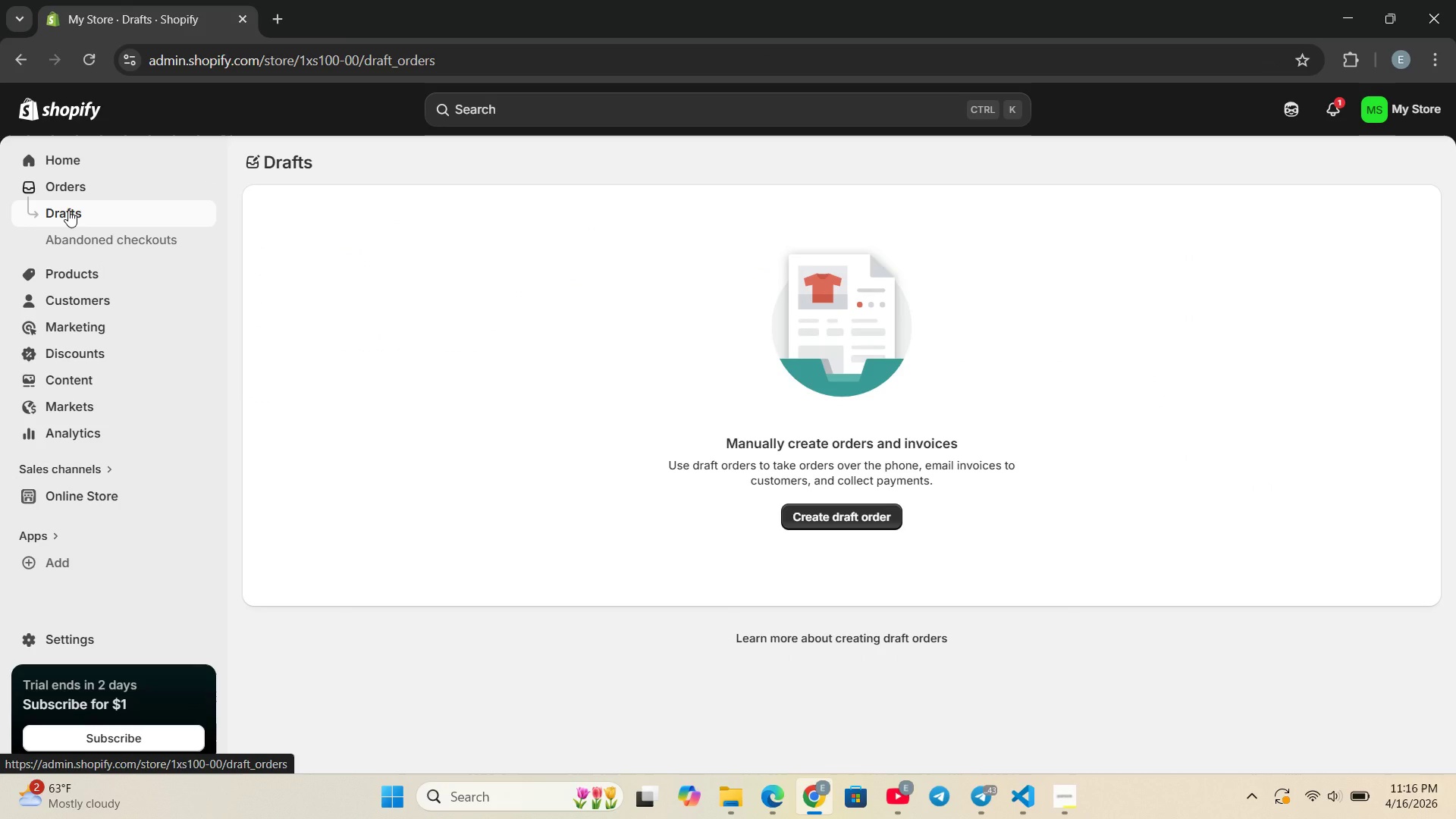 
left_click([795, 516])
 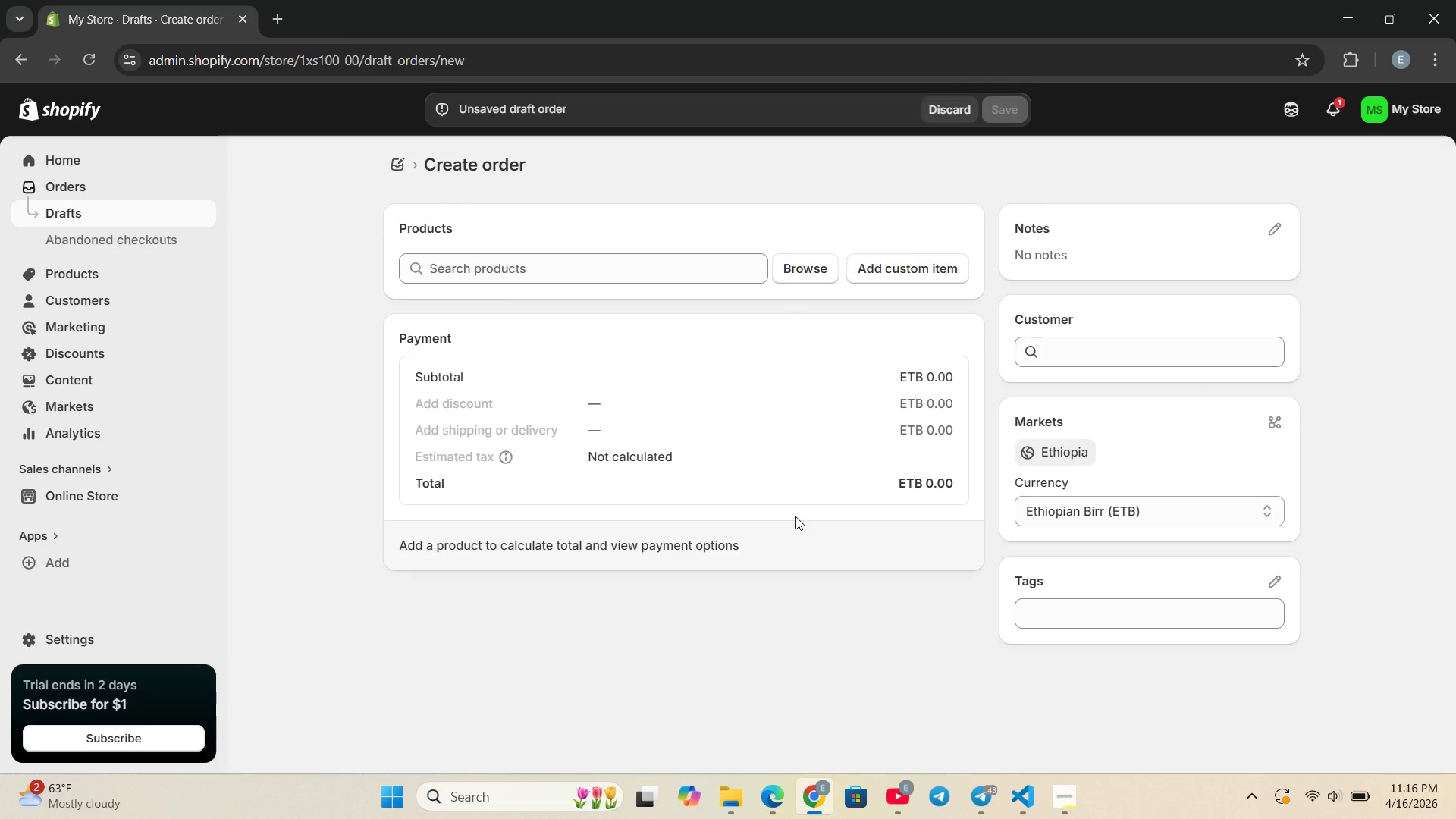 
wait(10.11)
 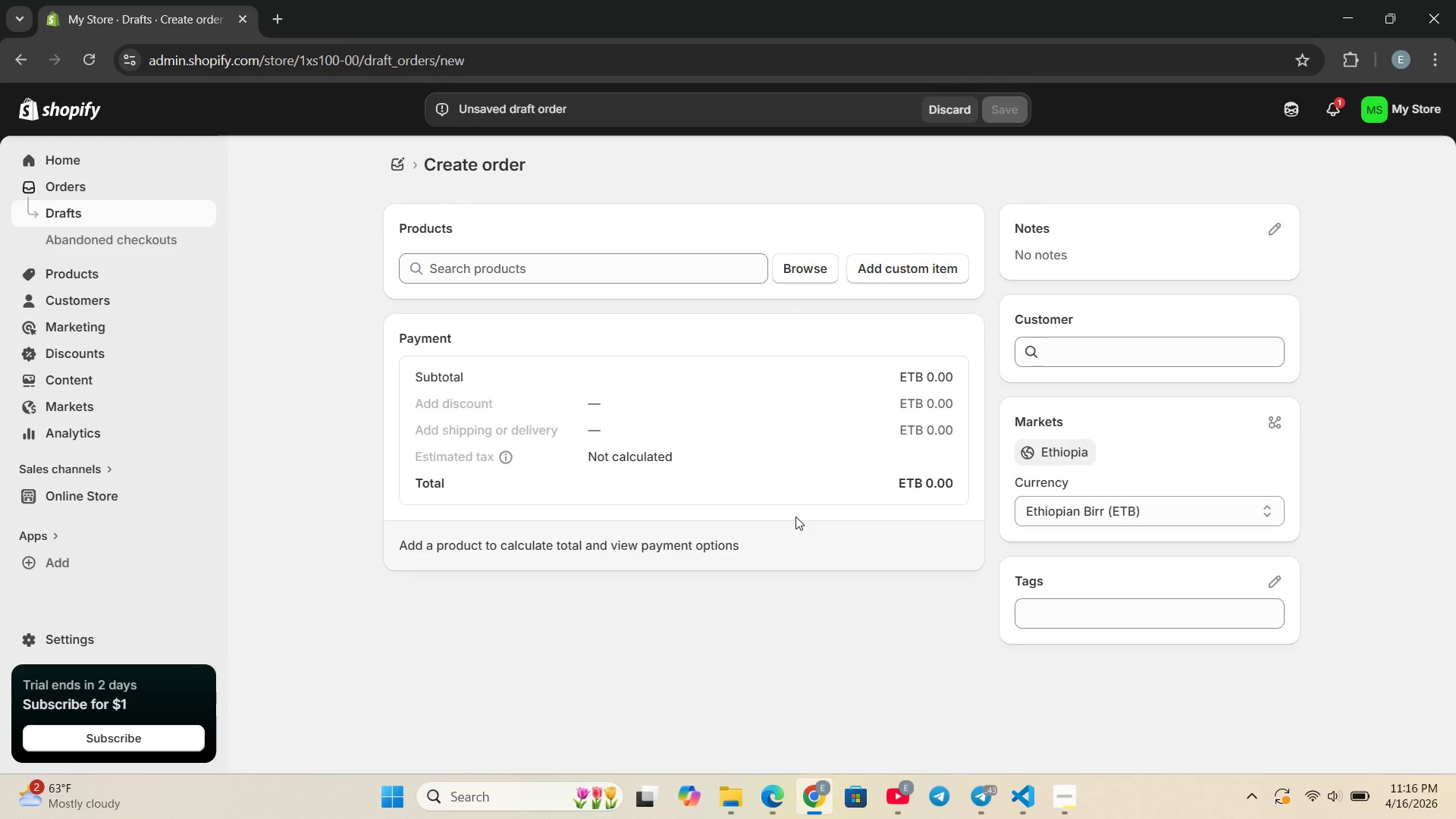 
left_click([572, 269])
 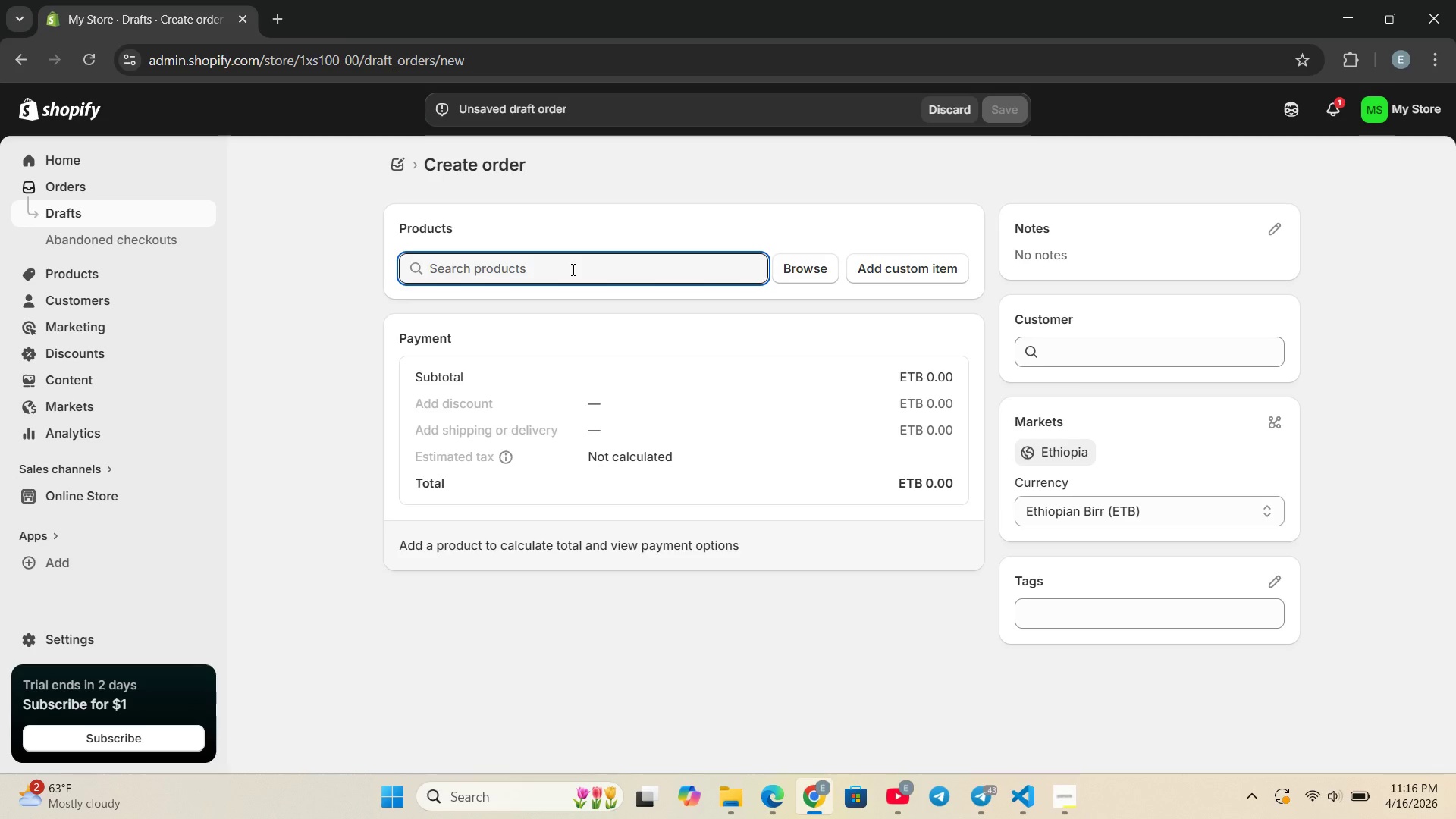 
type(cp)
key(Backspace)
type(olo)
 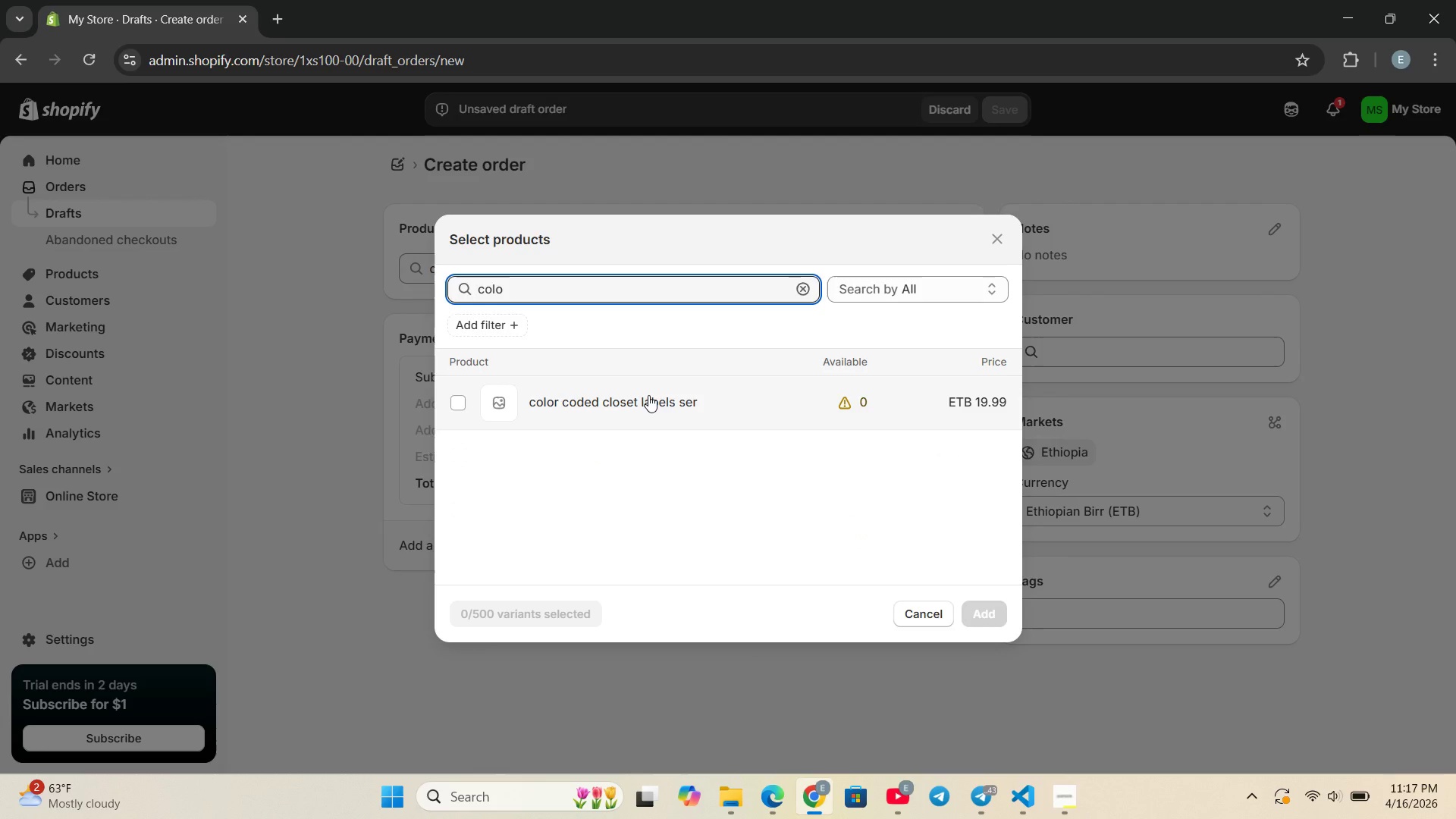 
left_click([632, 396])
 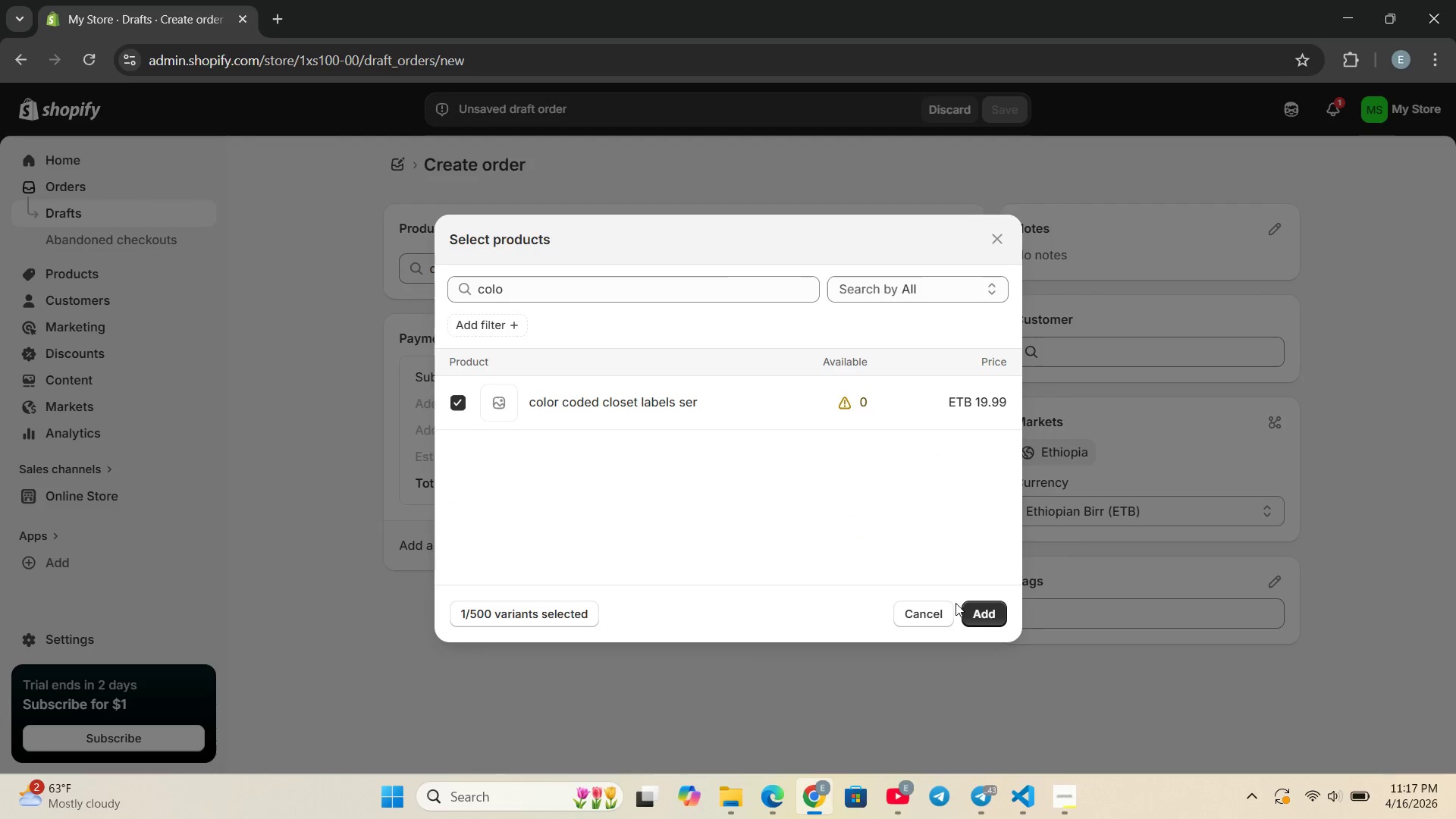 
left_click([972, 611])
 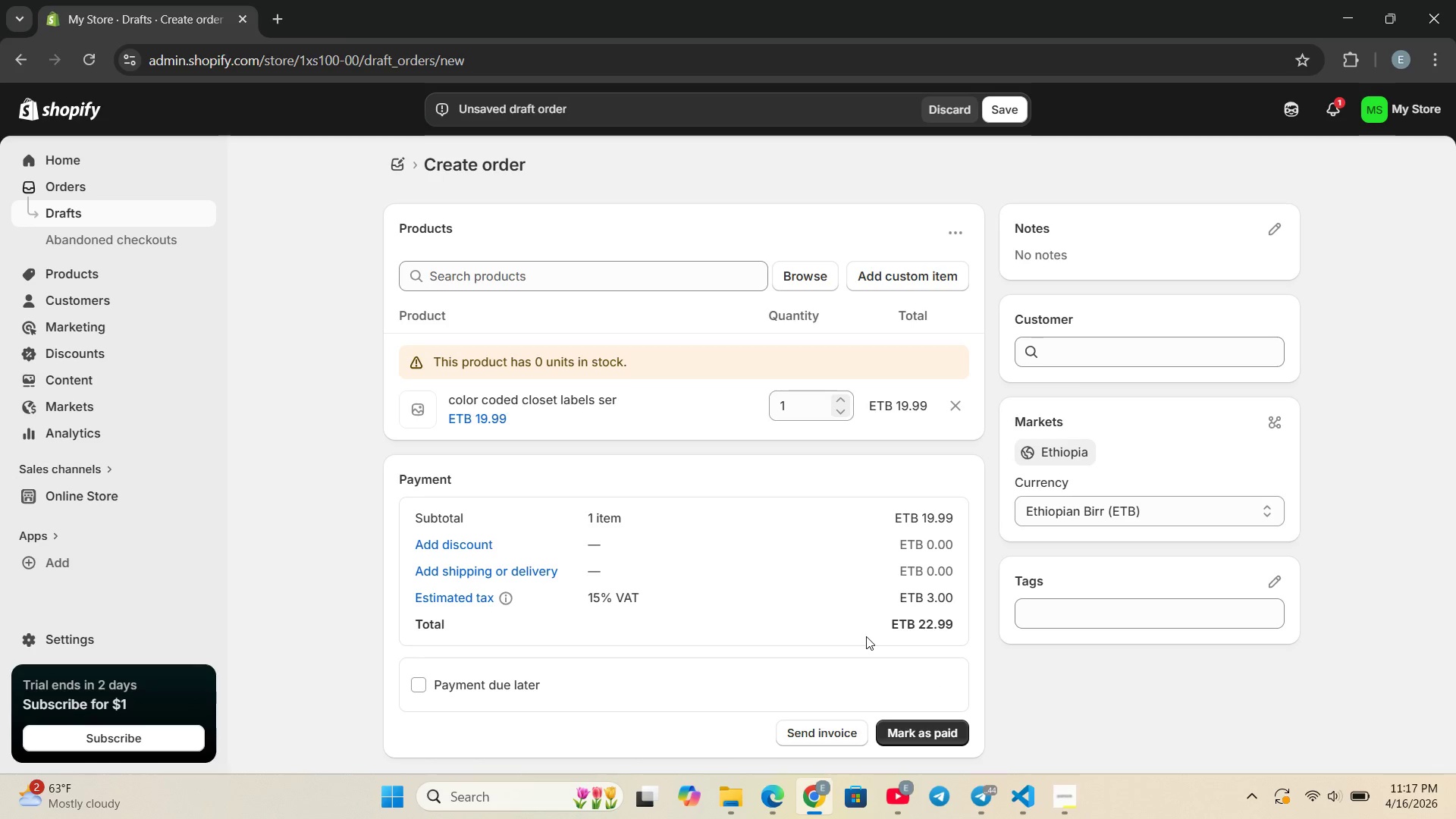 
wait(27.0)
 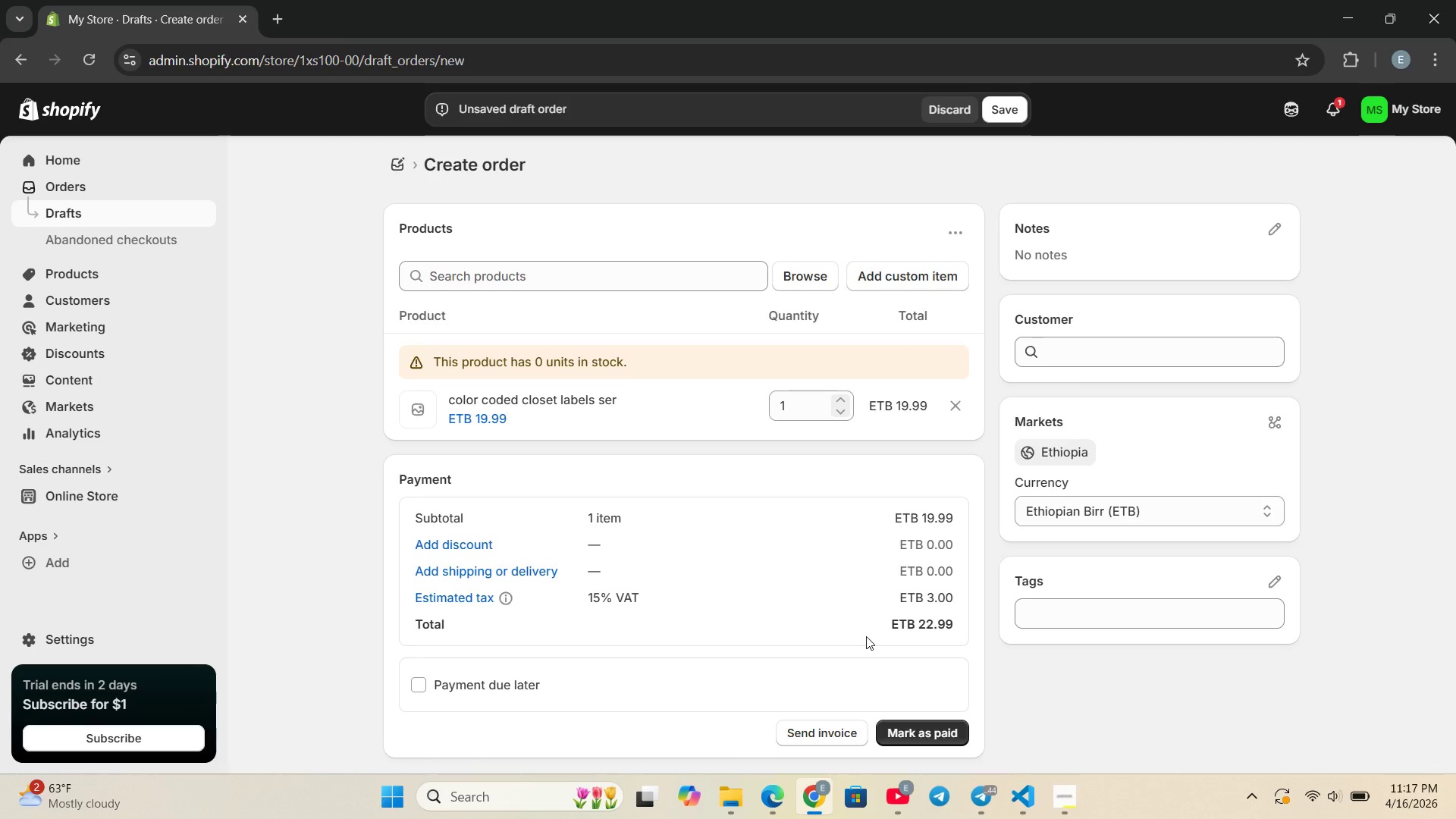 
left_click([934, 730])
 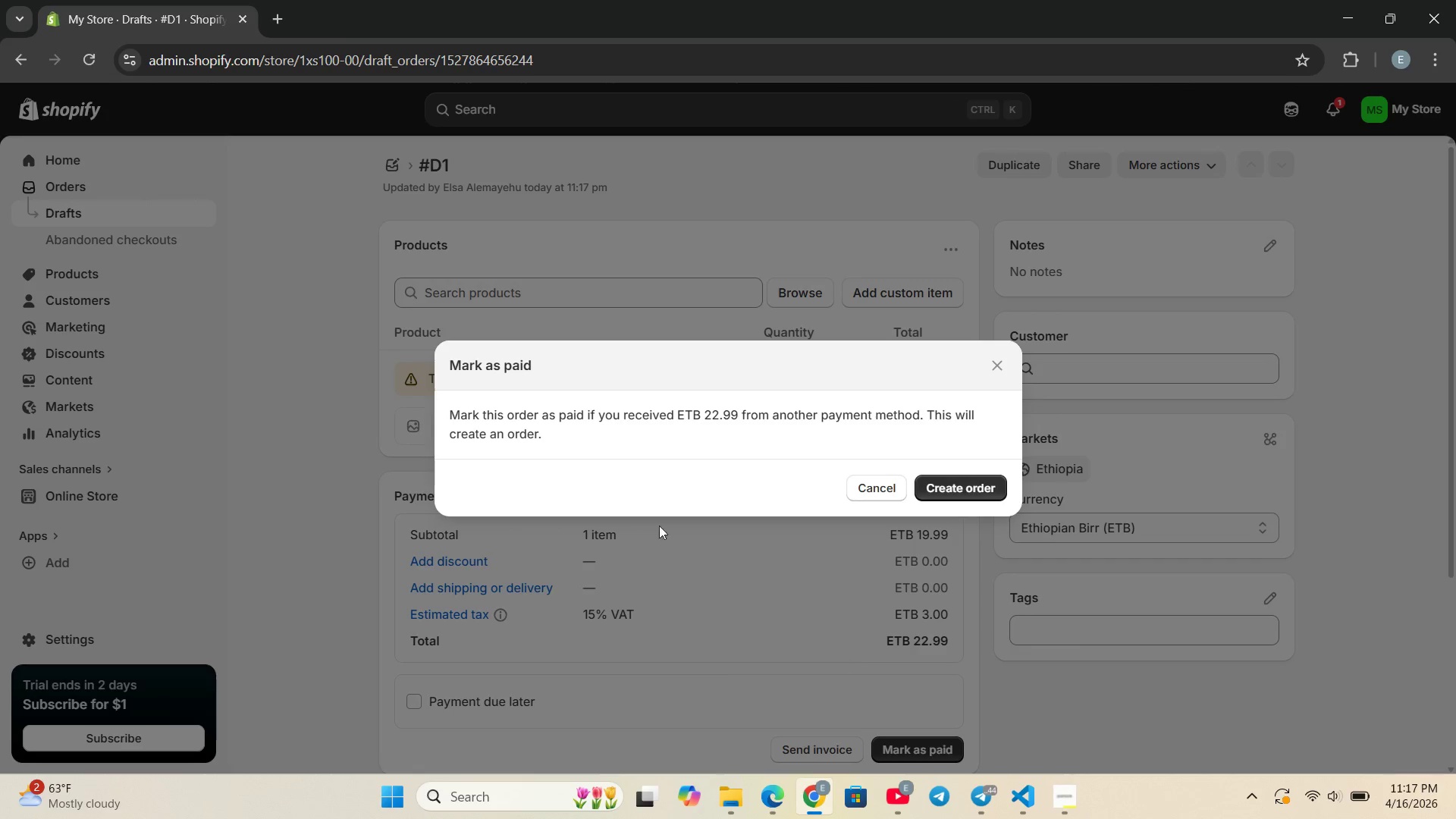 
wait(10.05)
 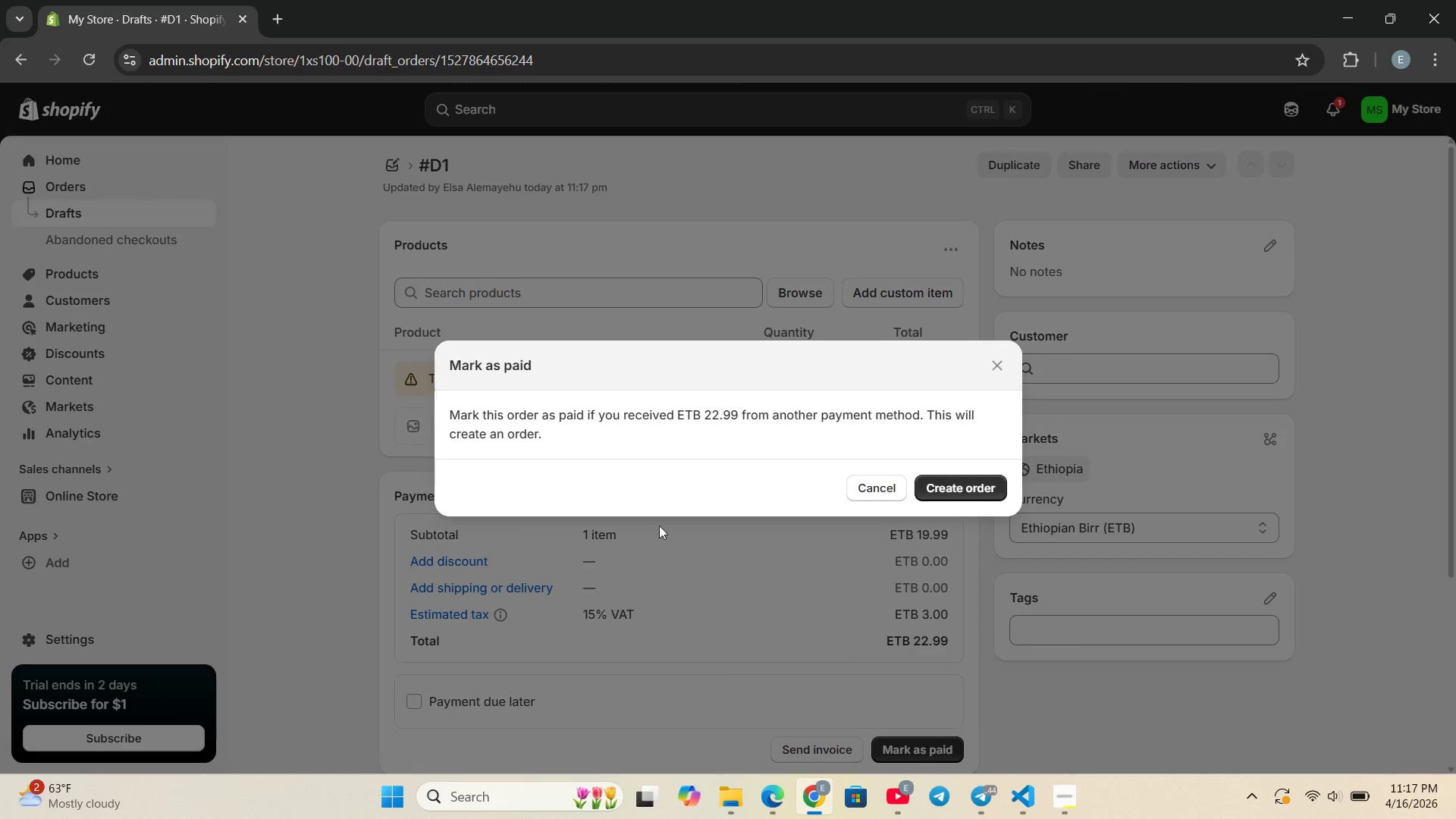 
left_click([962, 485])
 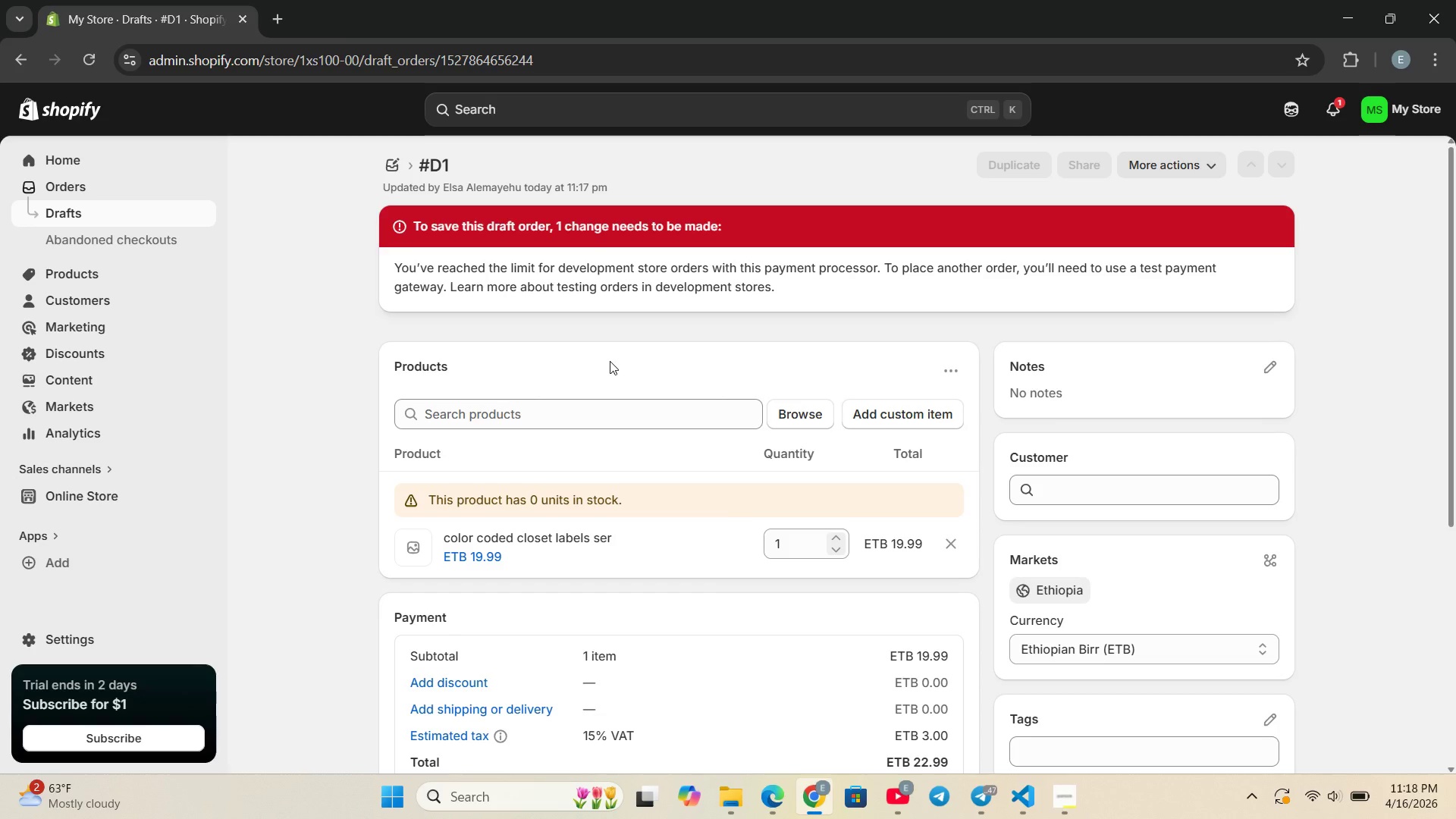 
wait(34.0)
 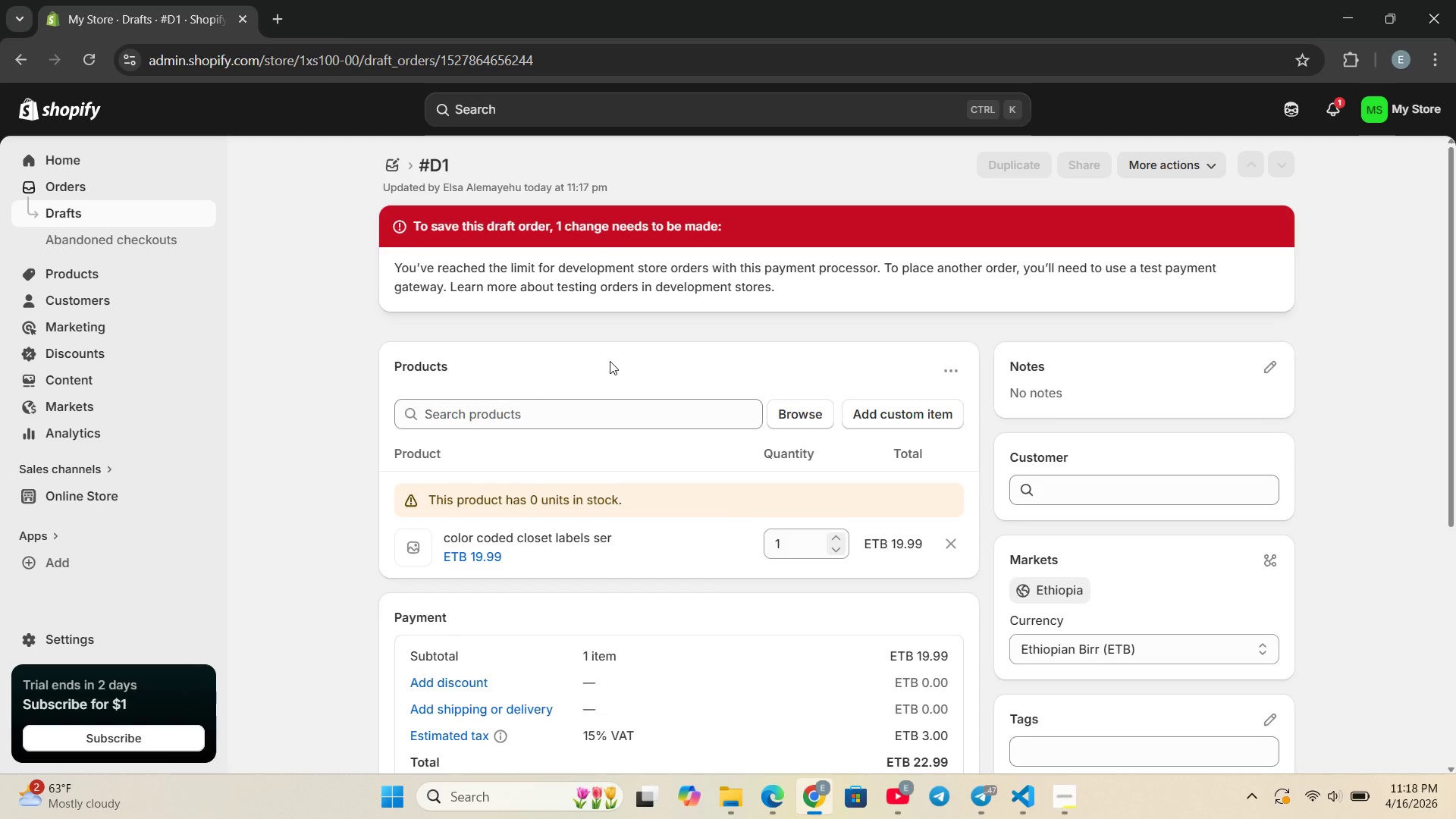 
left_click([494, 382])
 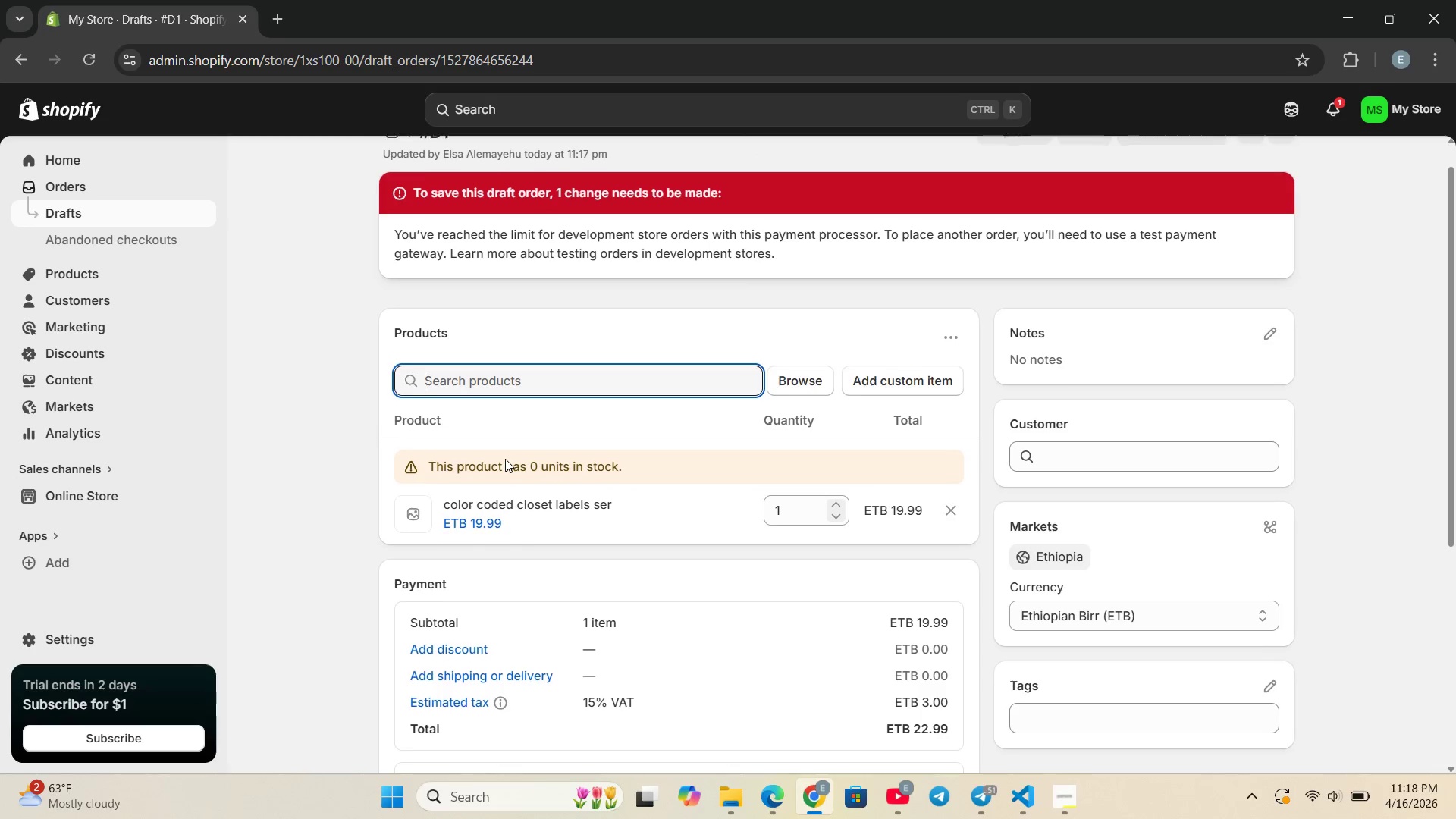 
wait(29.56)
 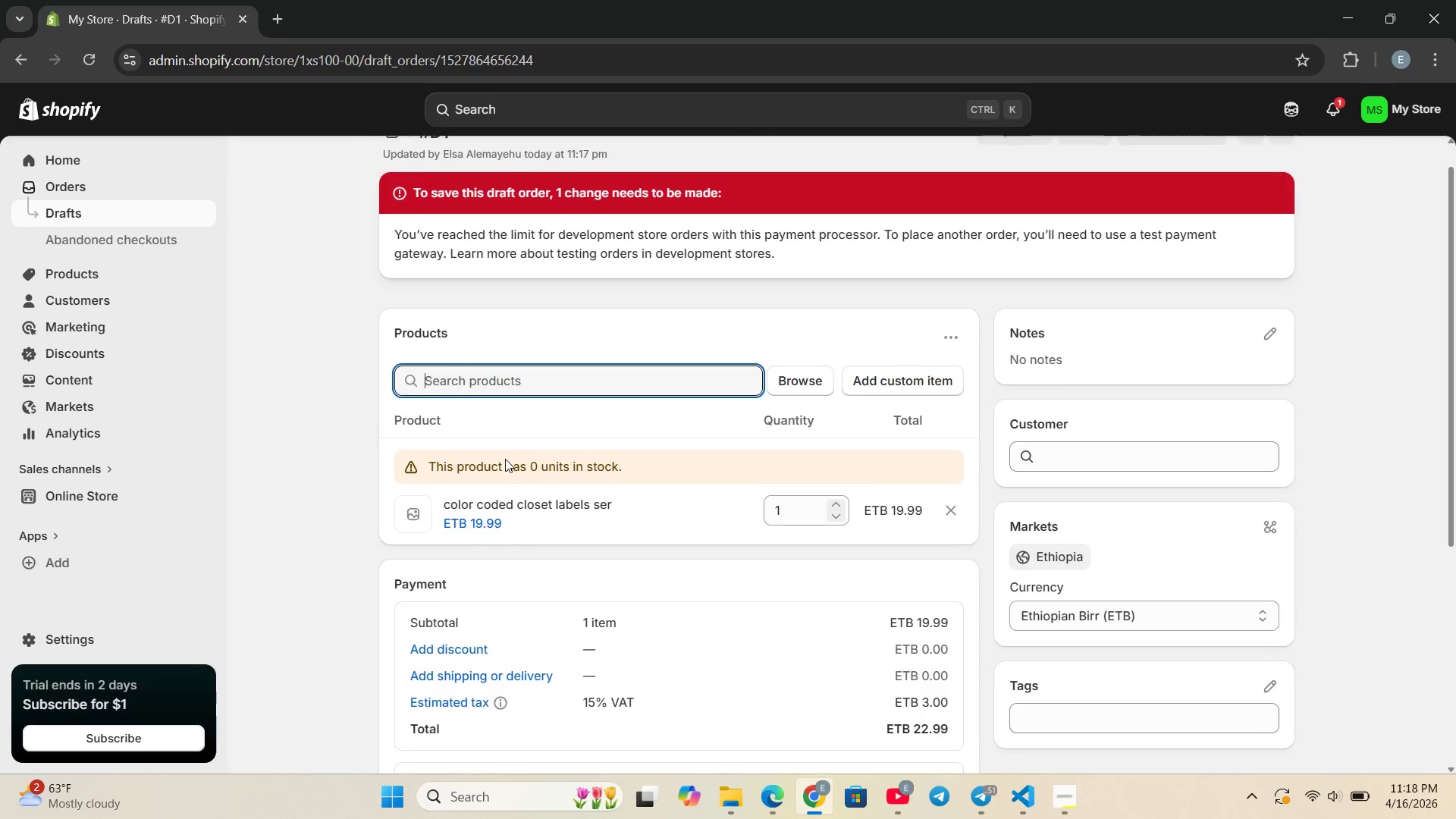 
type(emergen)
 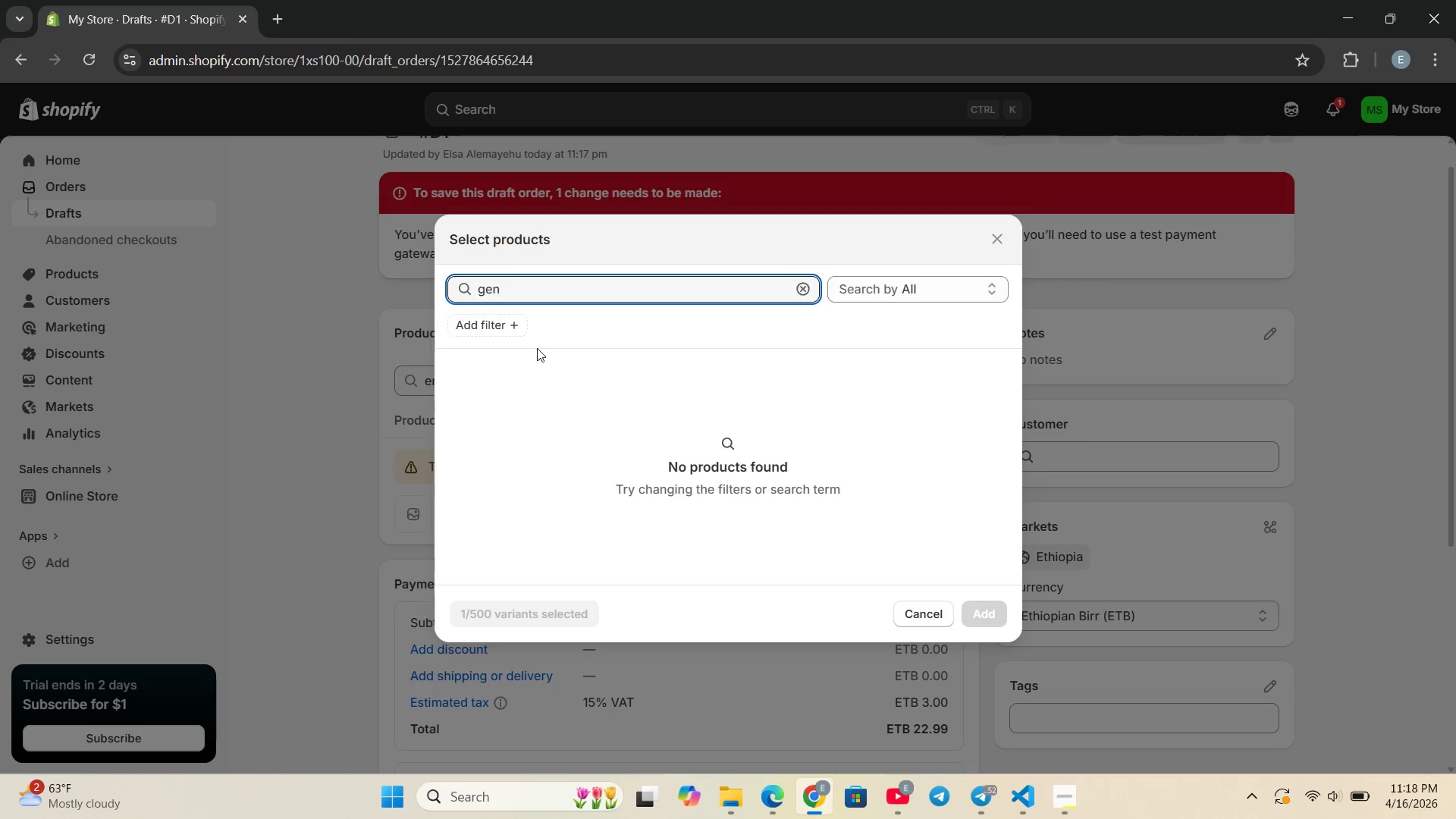 
key(Backspace)
key(Backspace)
key(Backspace)
type(emer)
 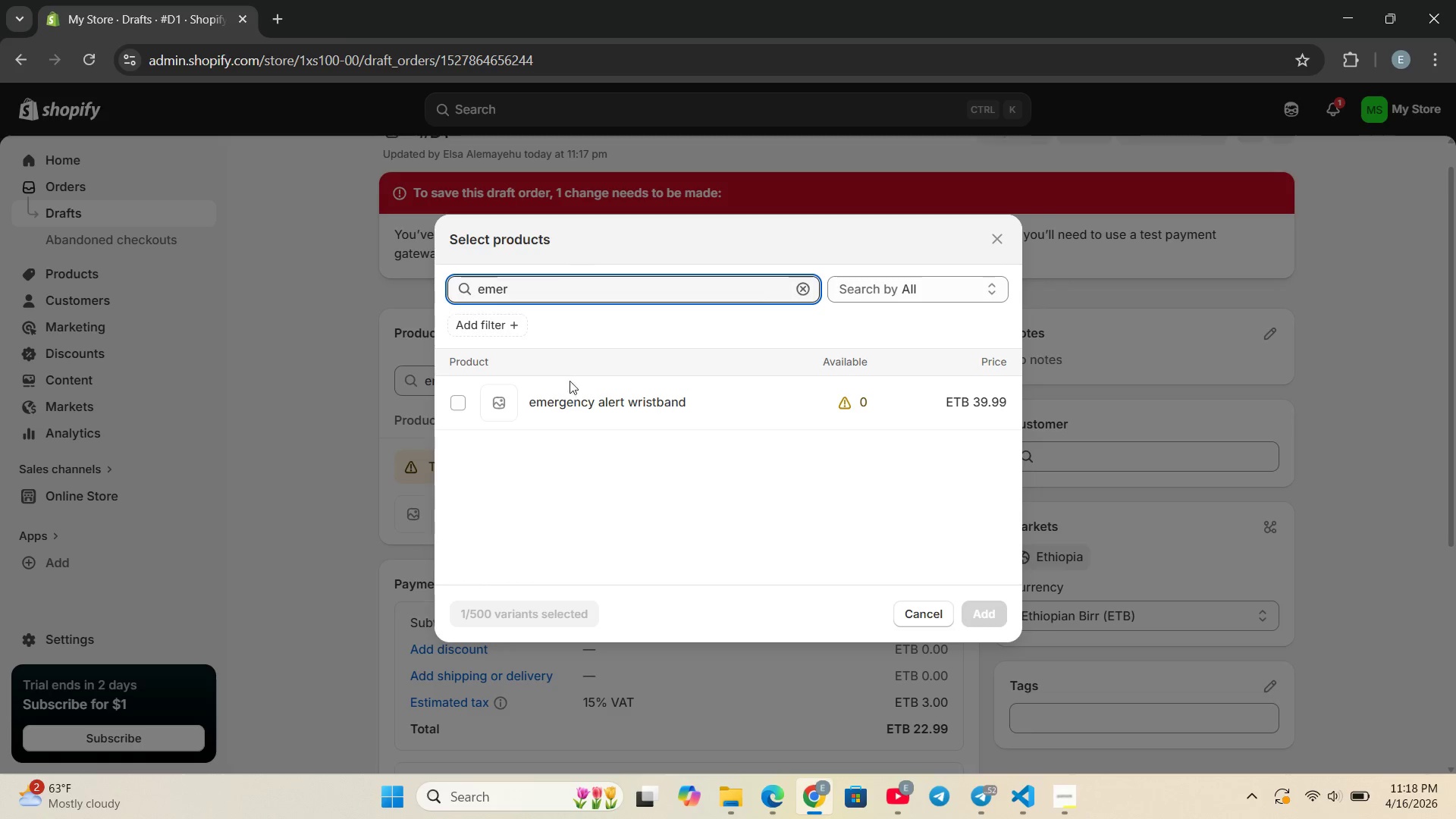 
left_click([584, 400])
 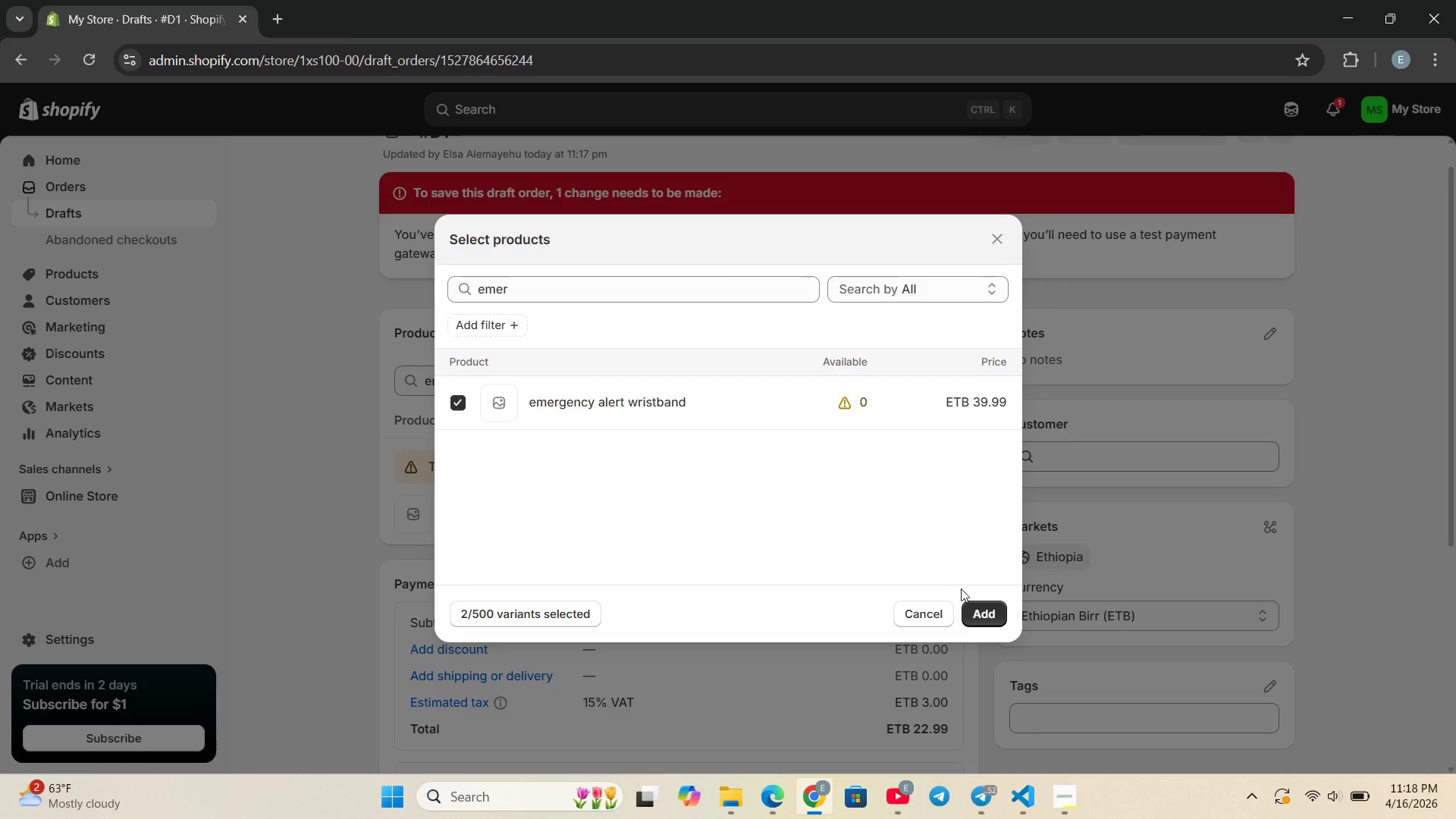 
left_click([977, 609])
 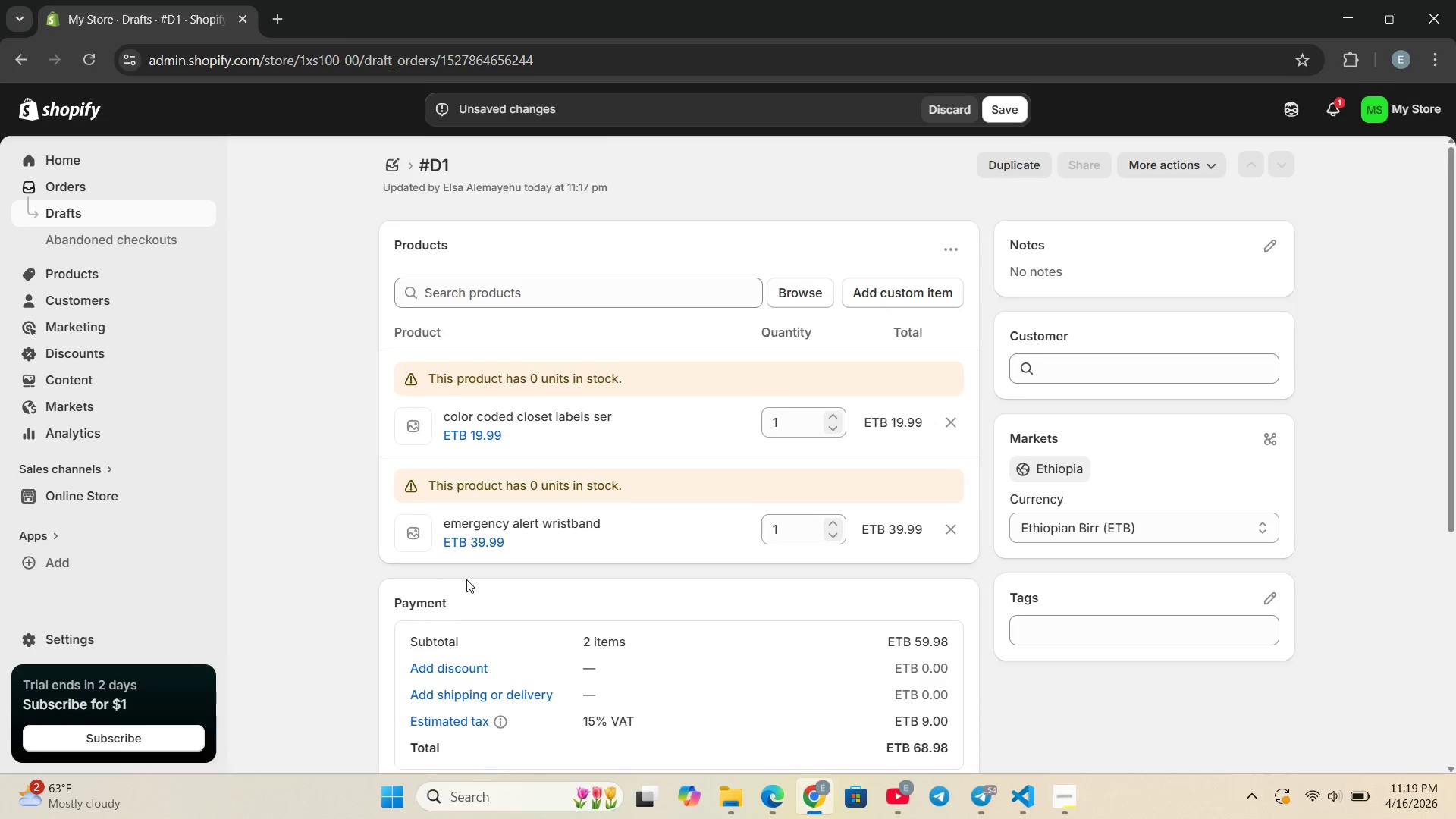 
wait(32.98)
 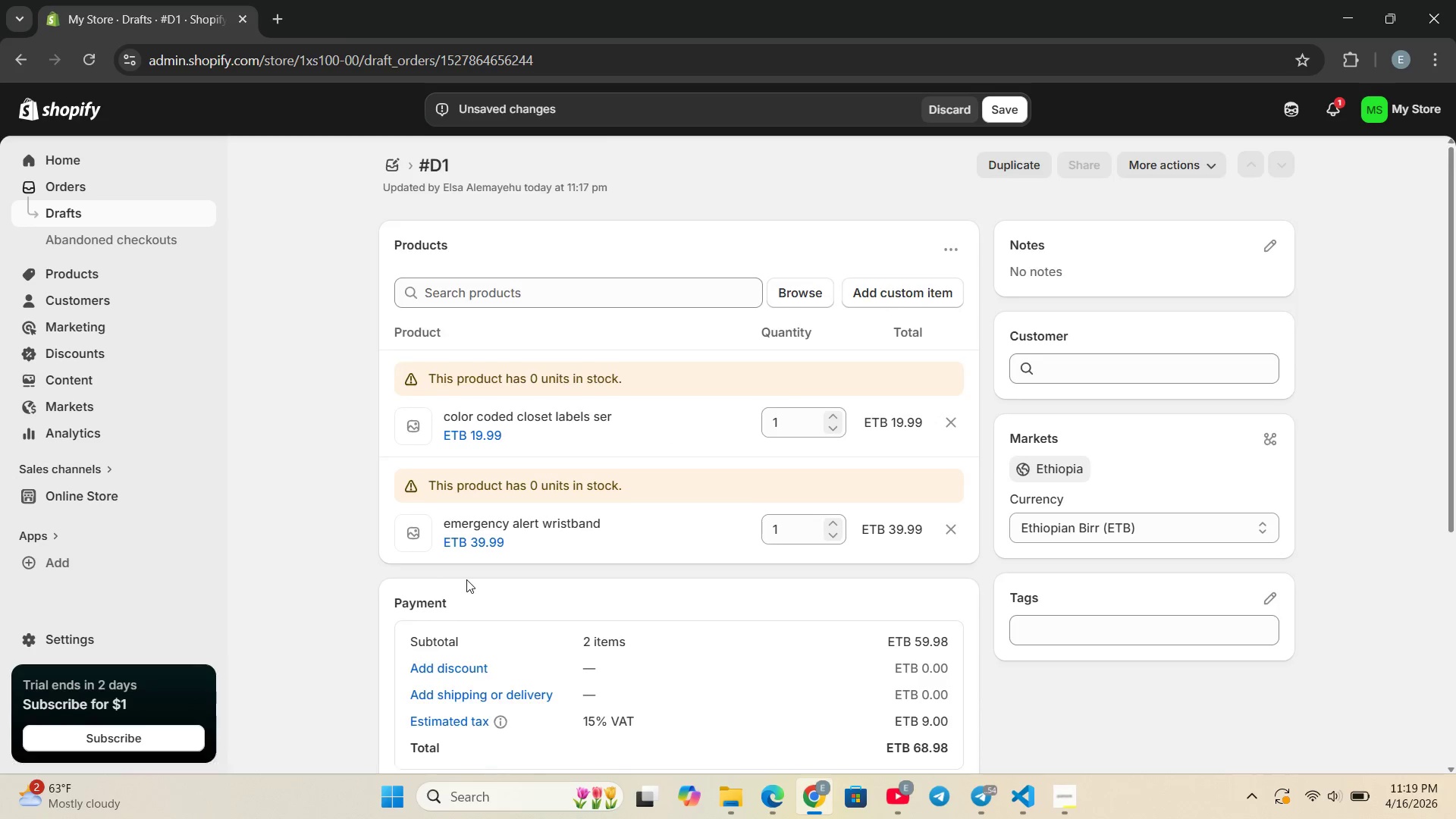 
left_click([454, 667])
 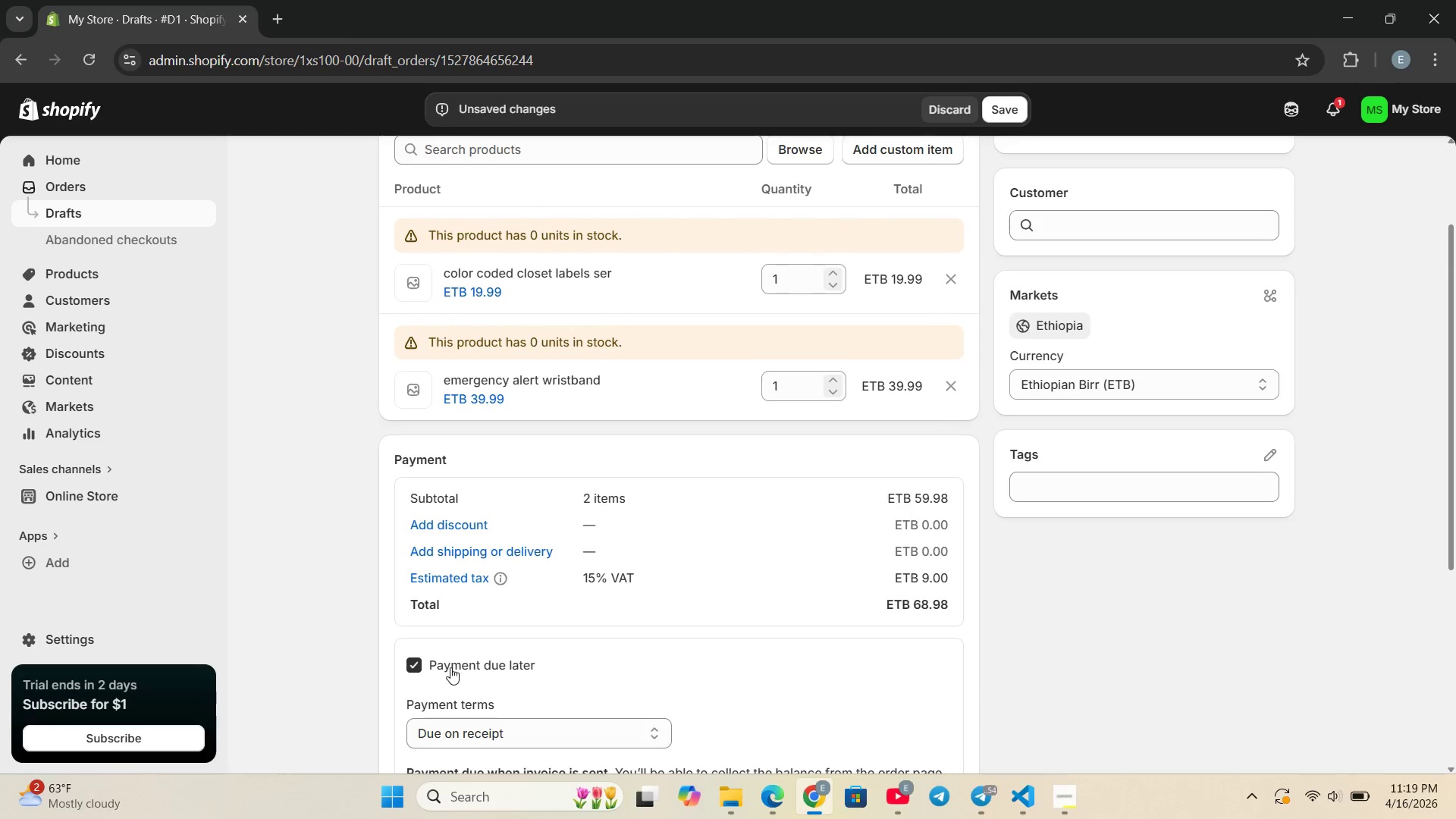 
mouse_move([464, 680])
 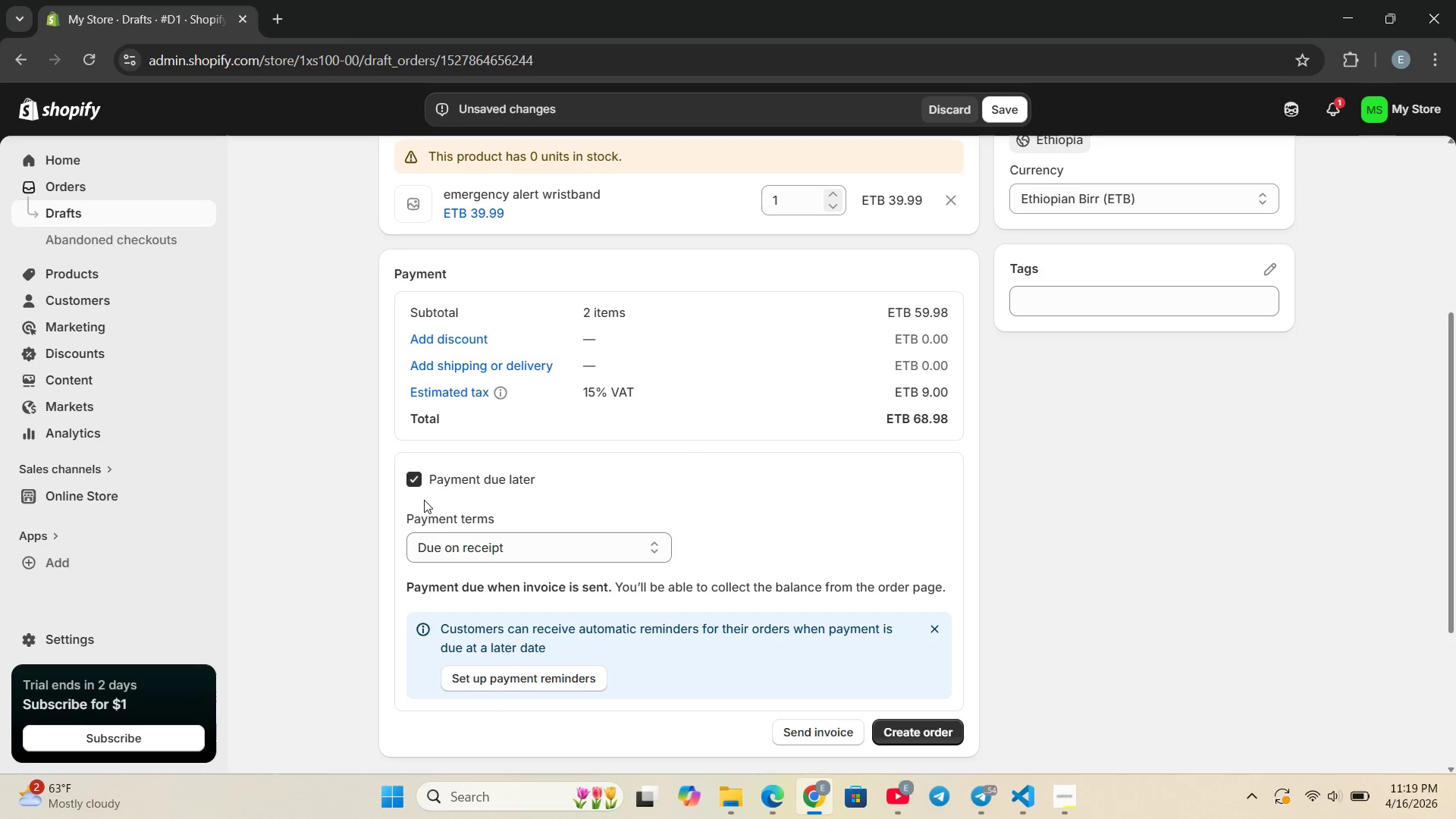 
left_click([415, 485])
 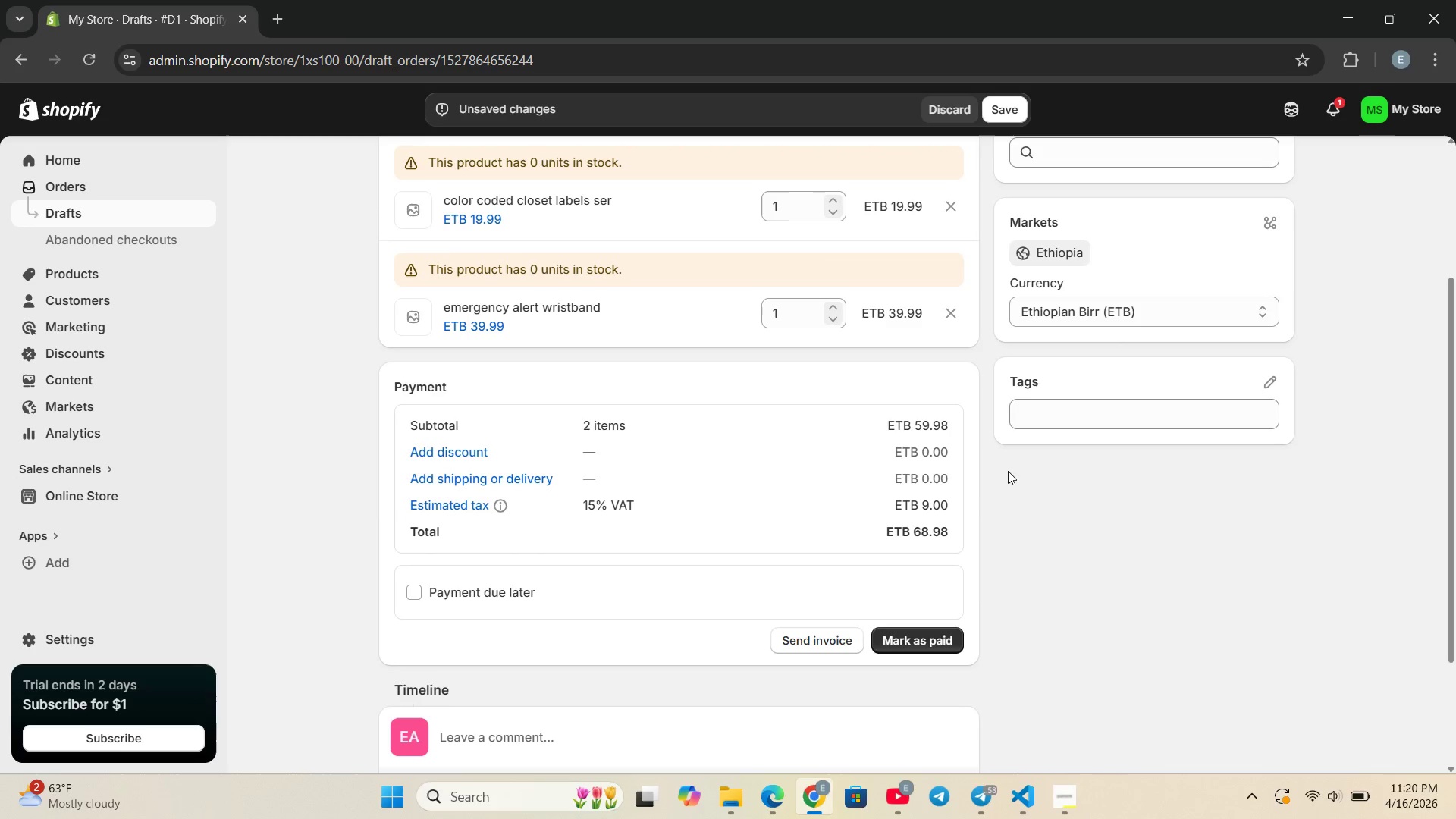 
wait(32.5)
 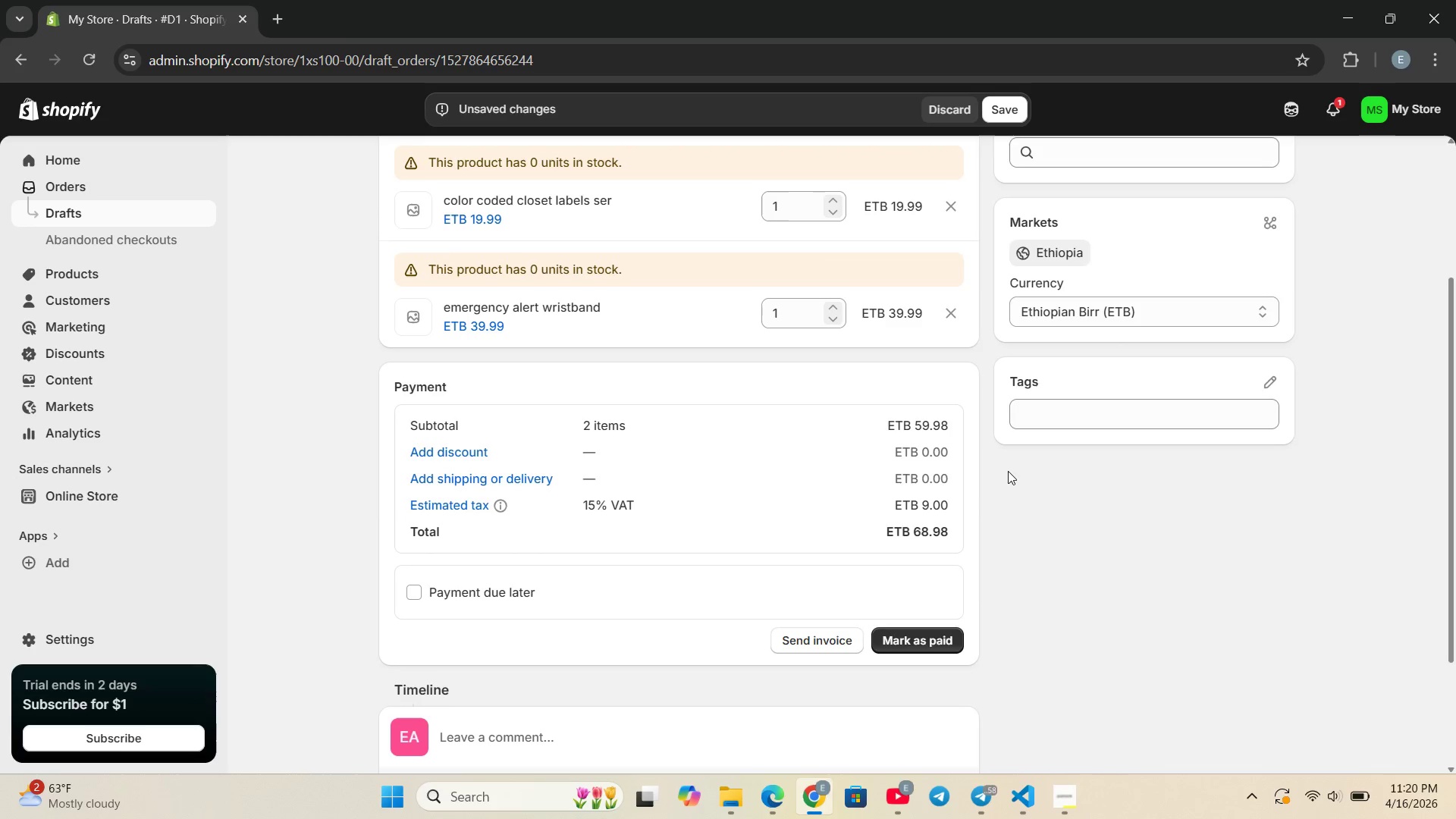 
left_click([1264, 375])
 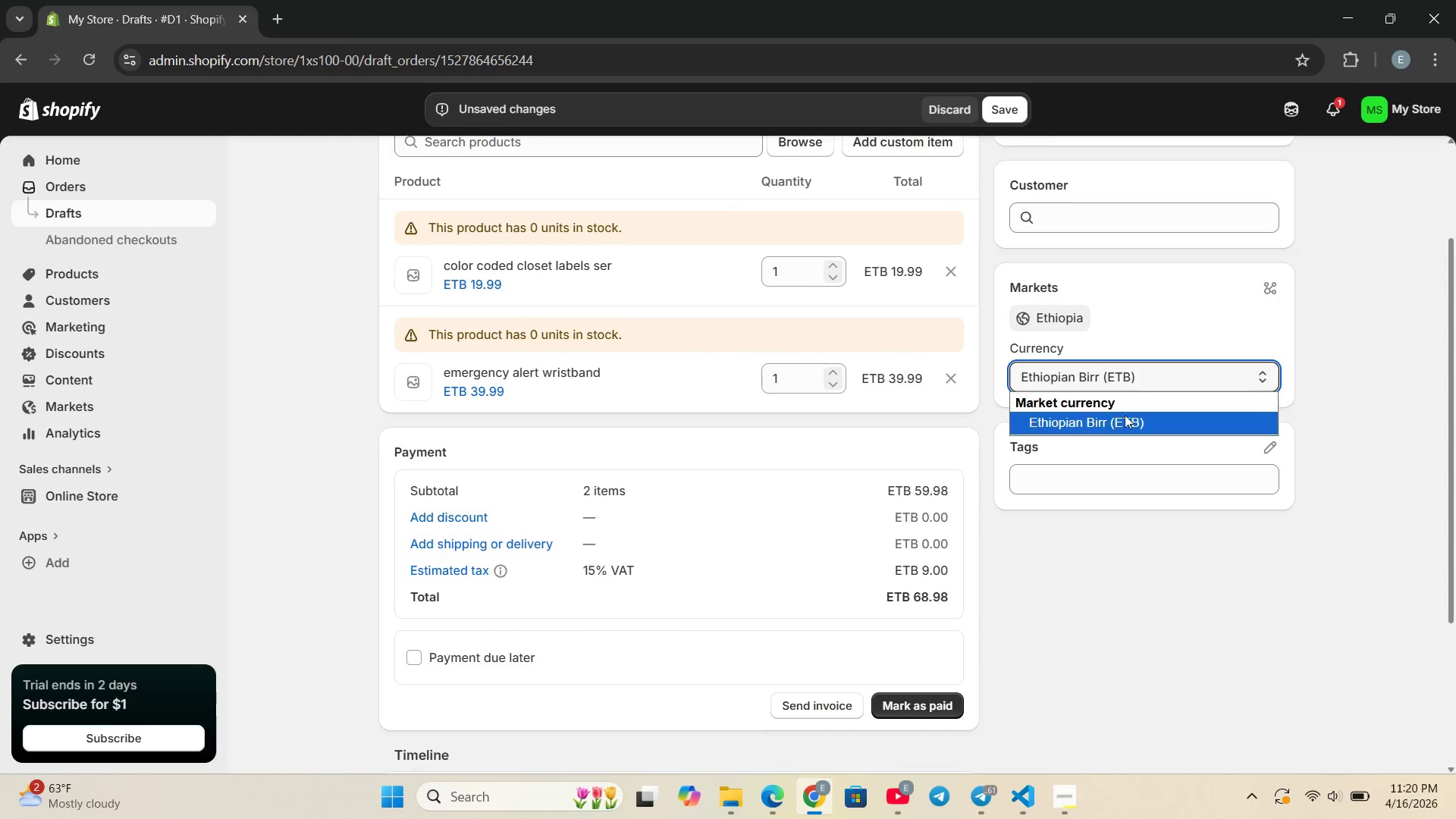 
left_click([1119, 421])
 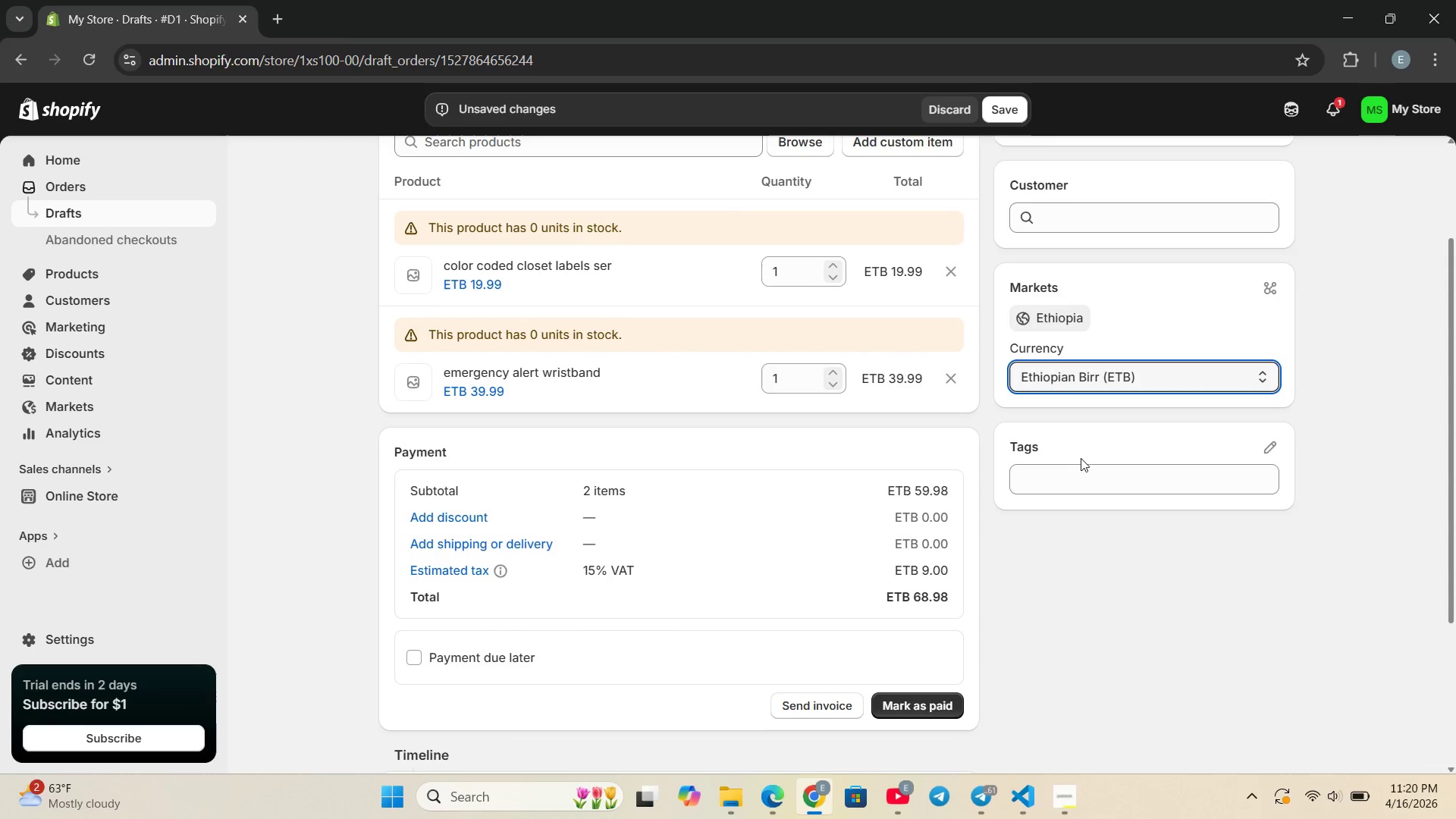 
left_click([1077, 472])
 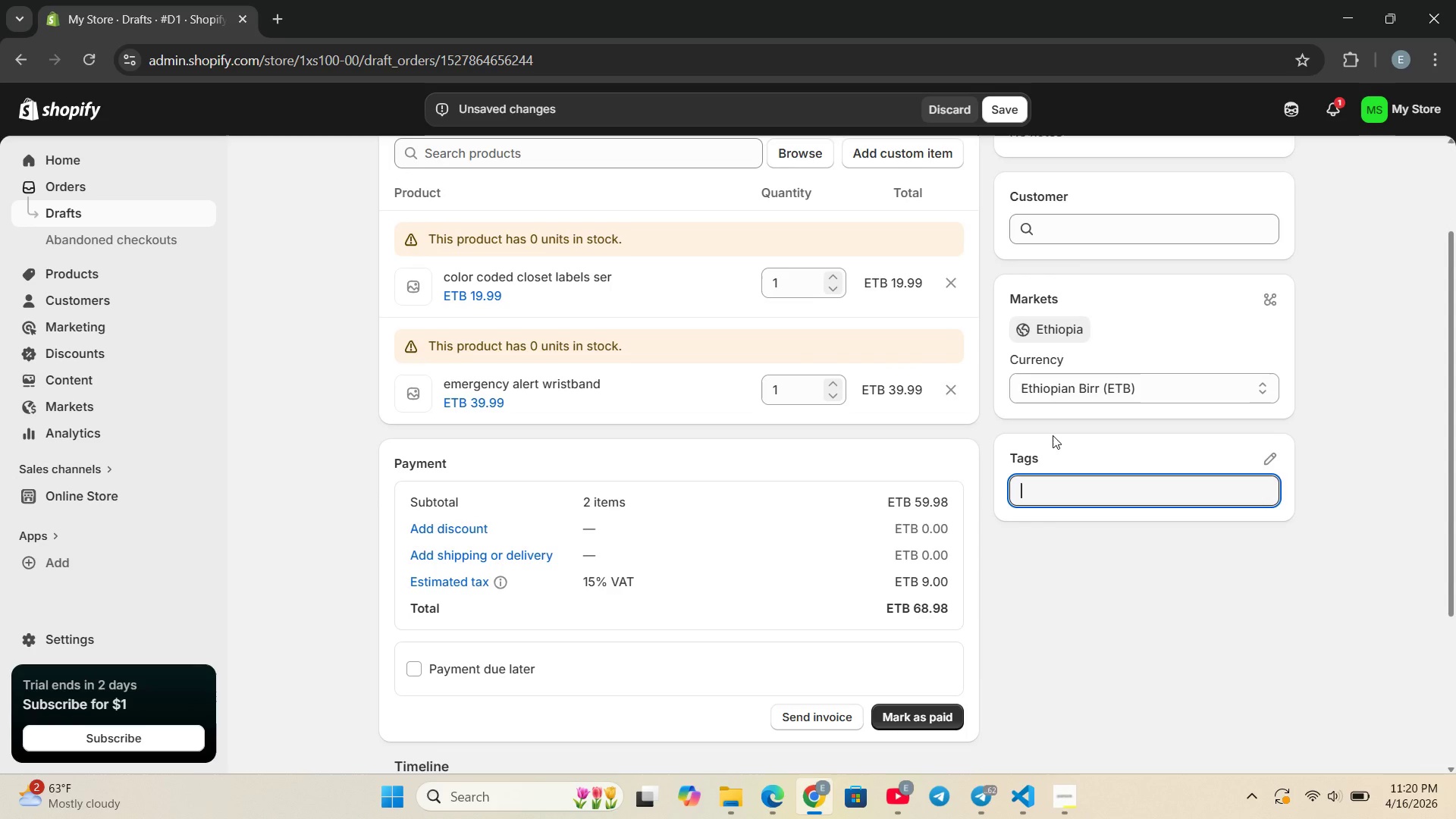 
wait(24.36)
 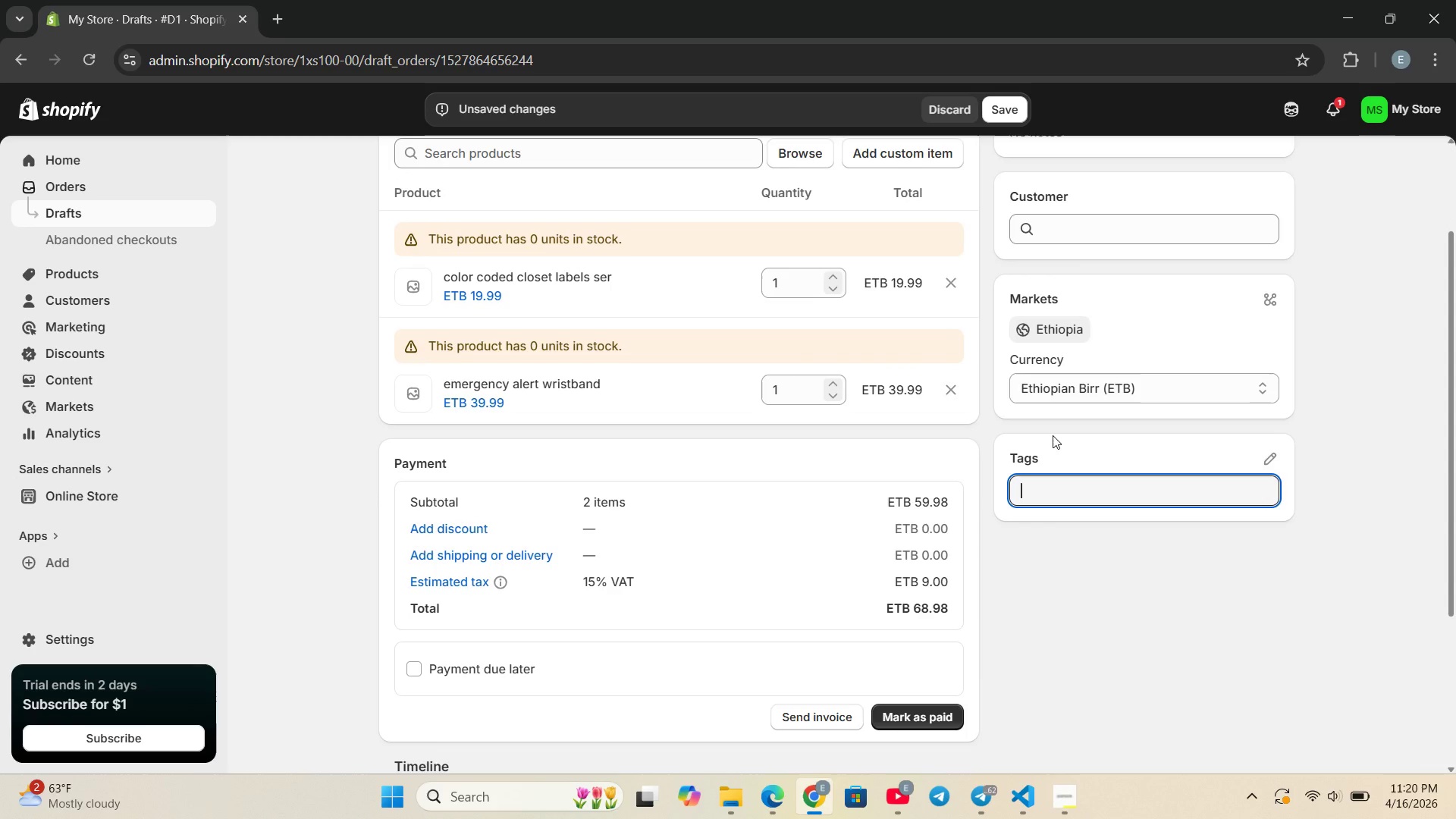 
left_click([915, 656])
 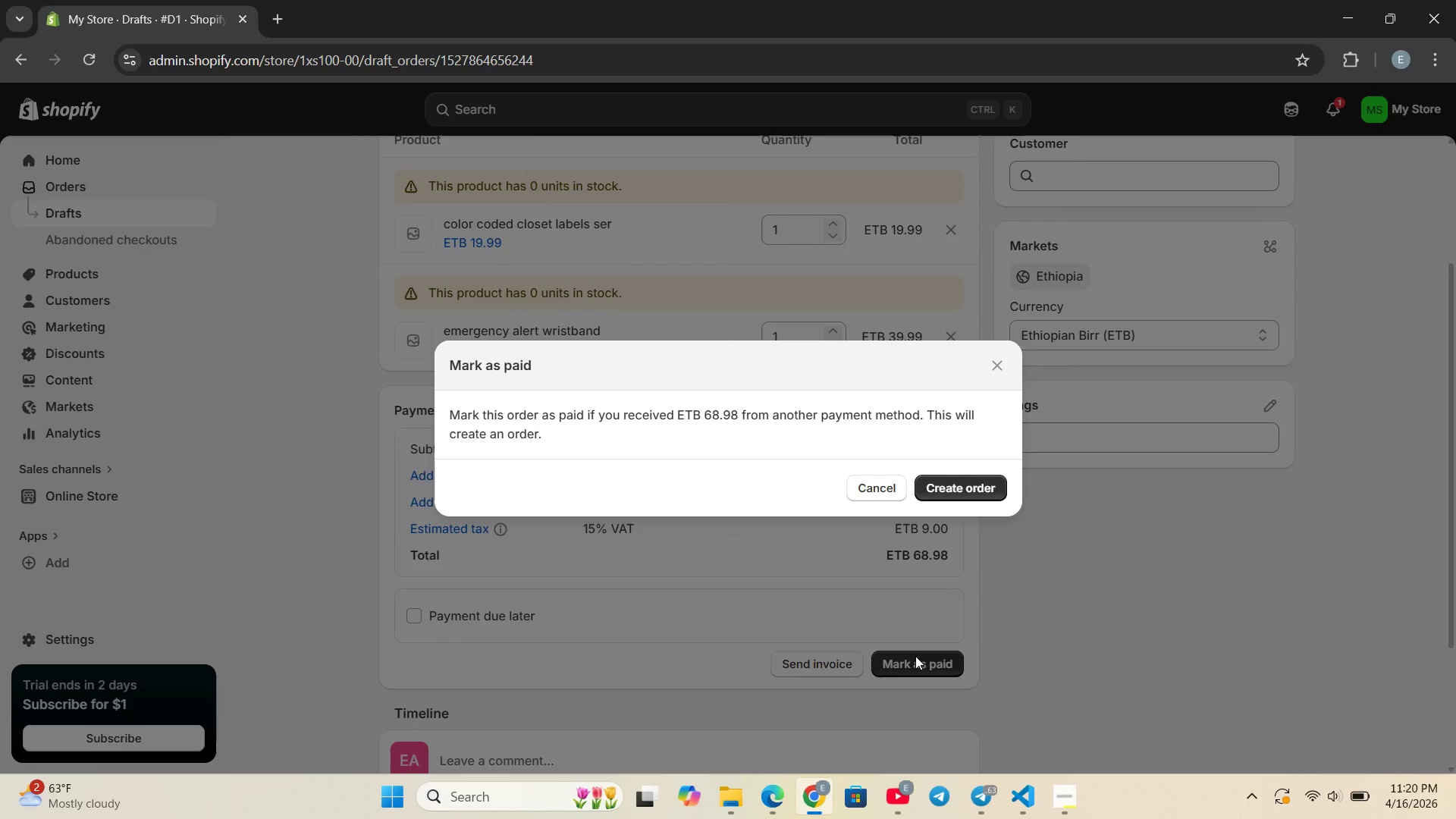 
wait(7.53)
 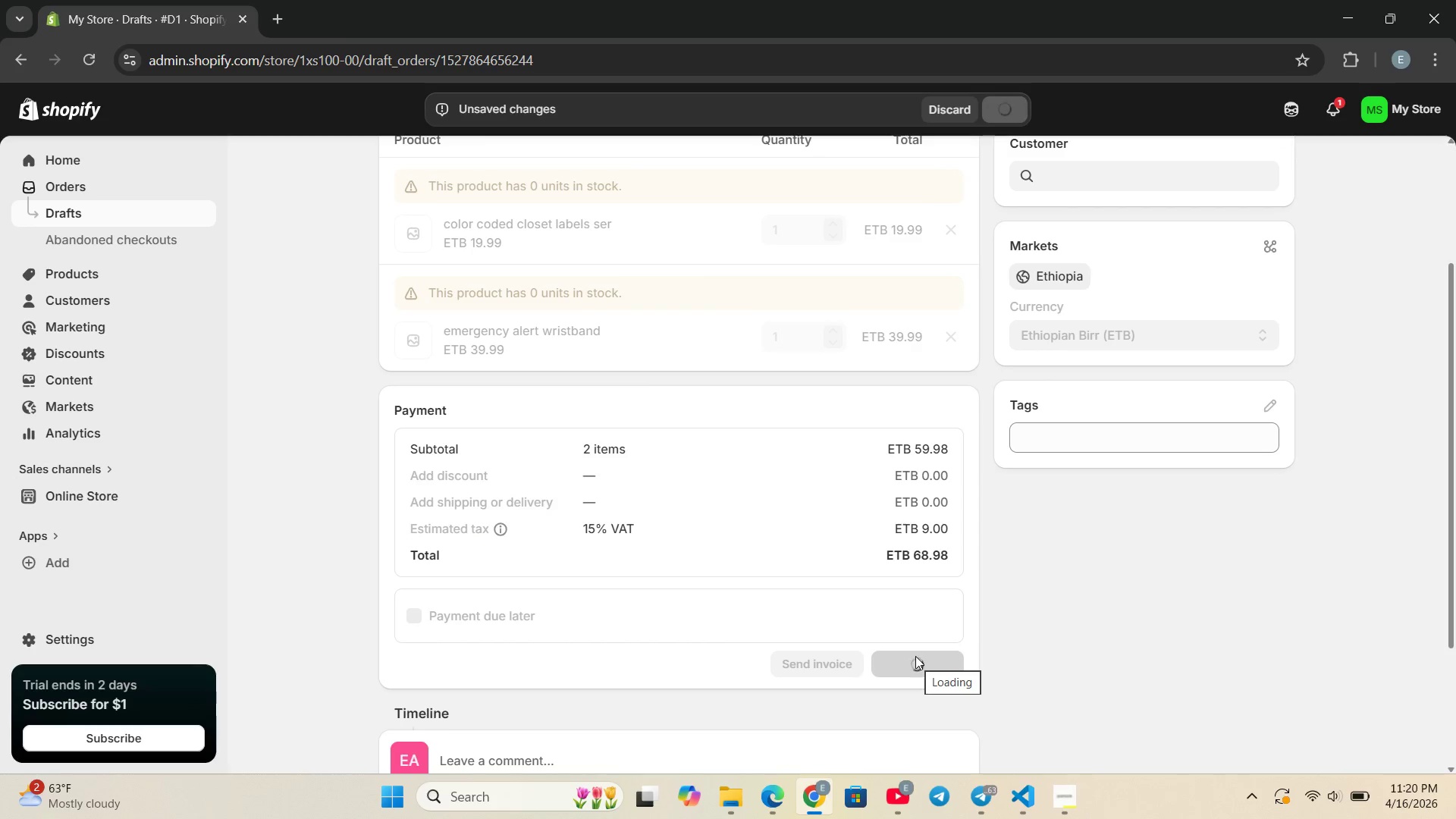 
left_click([952, 486])
 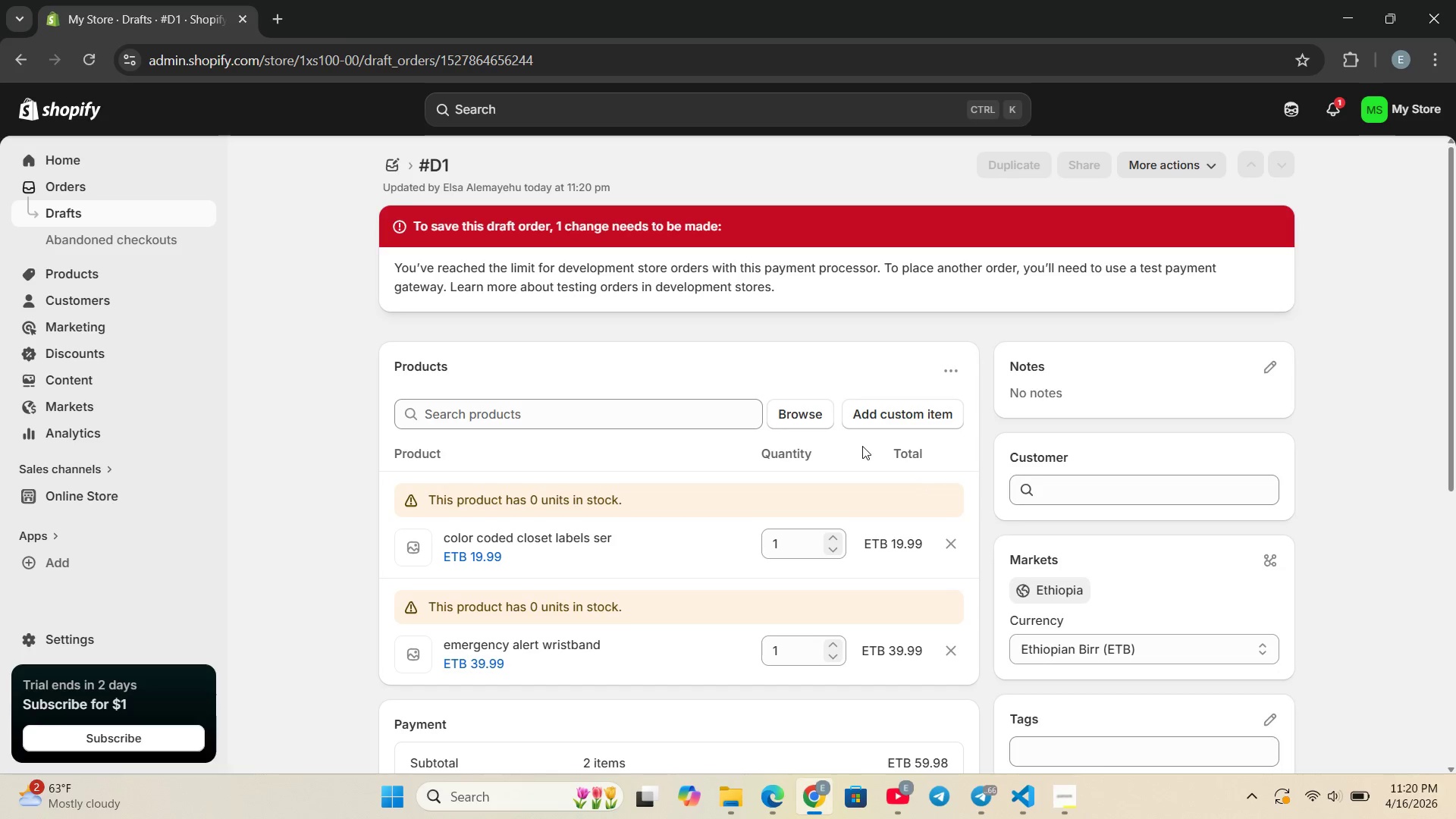 
left_click([662, 402])
 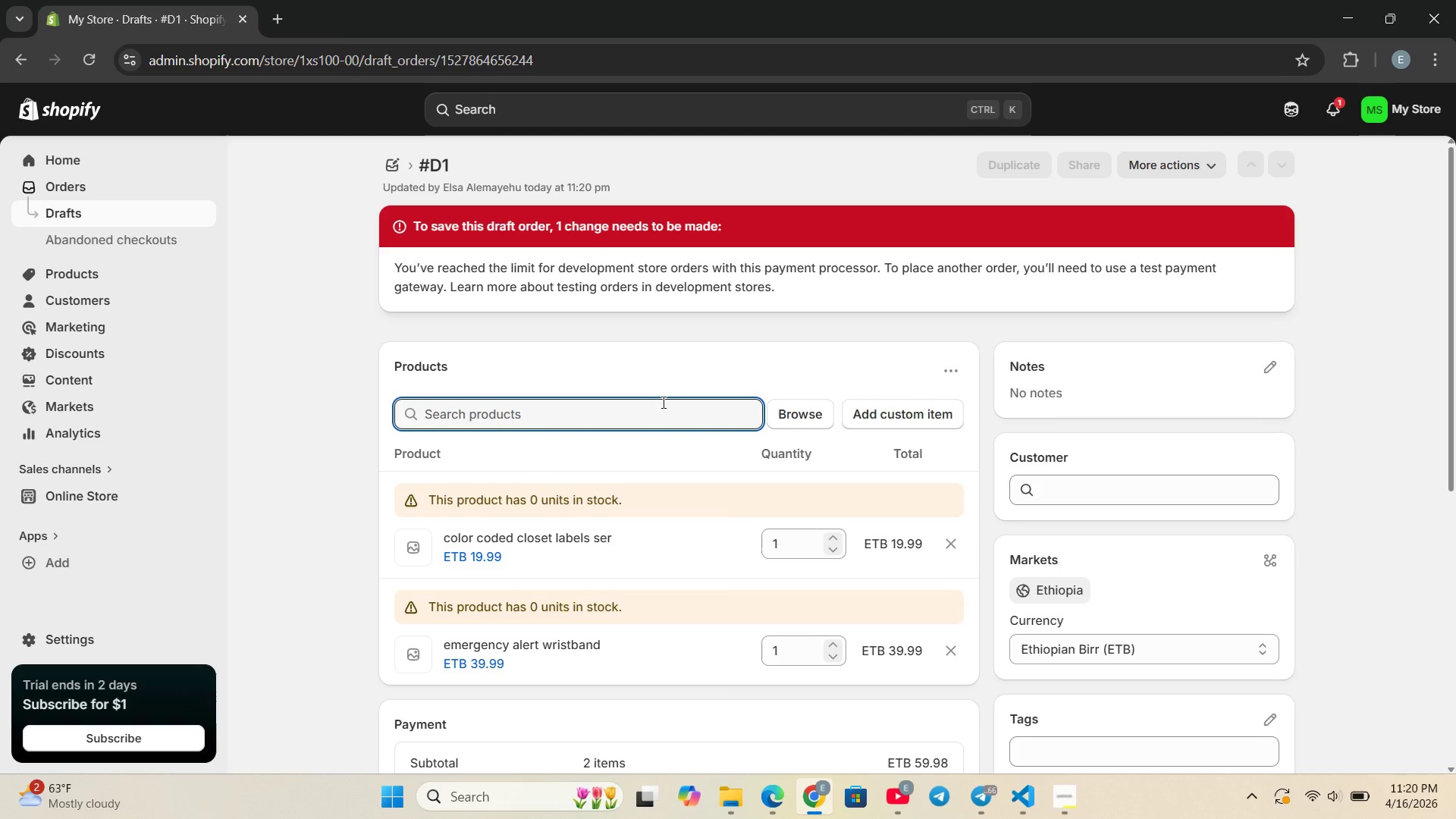 
wait(13.12)
 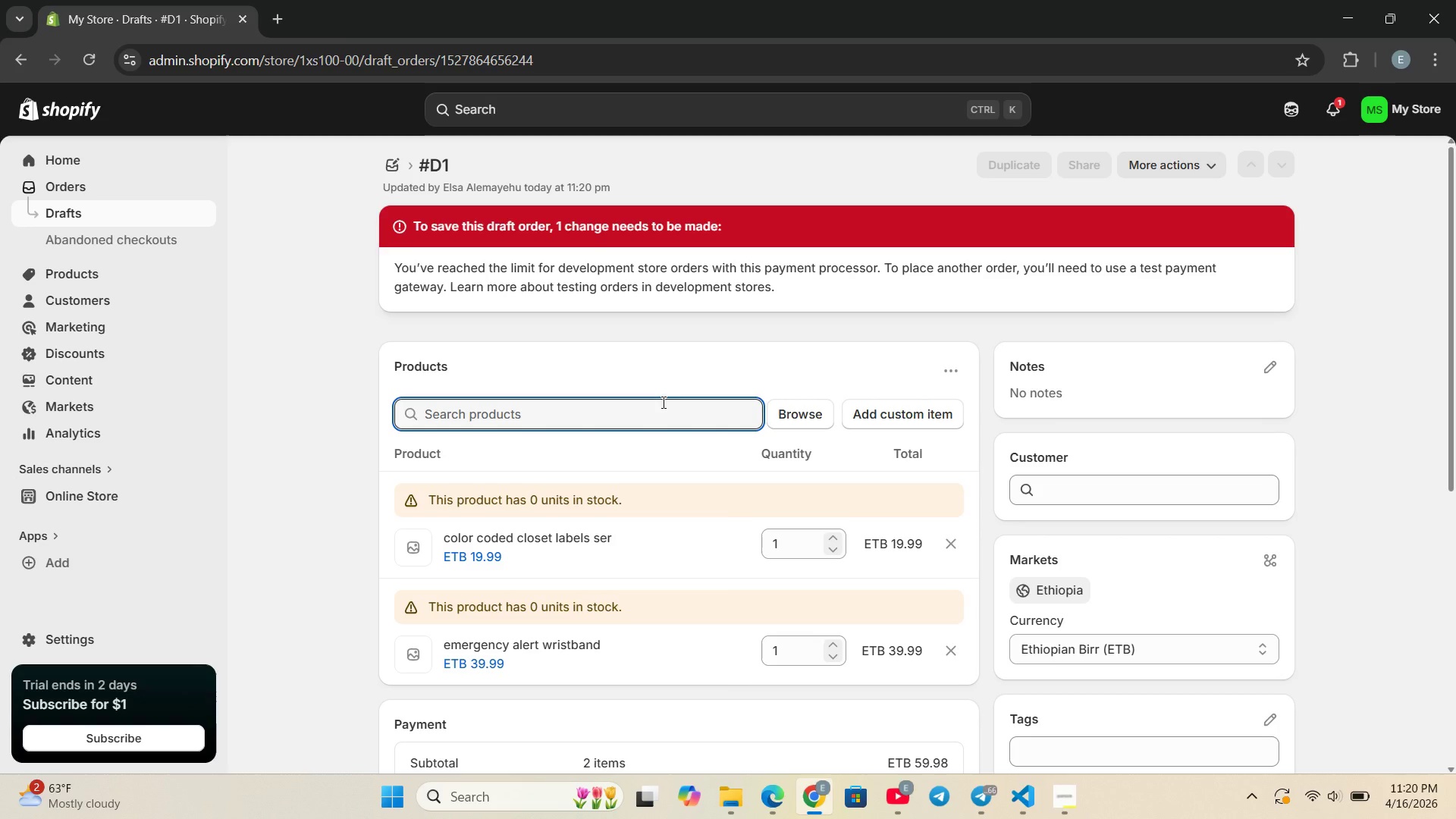 
key(R)
 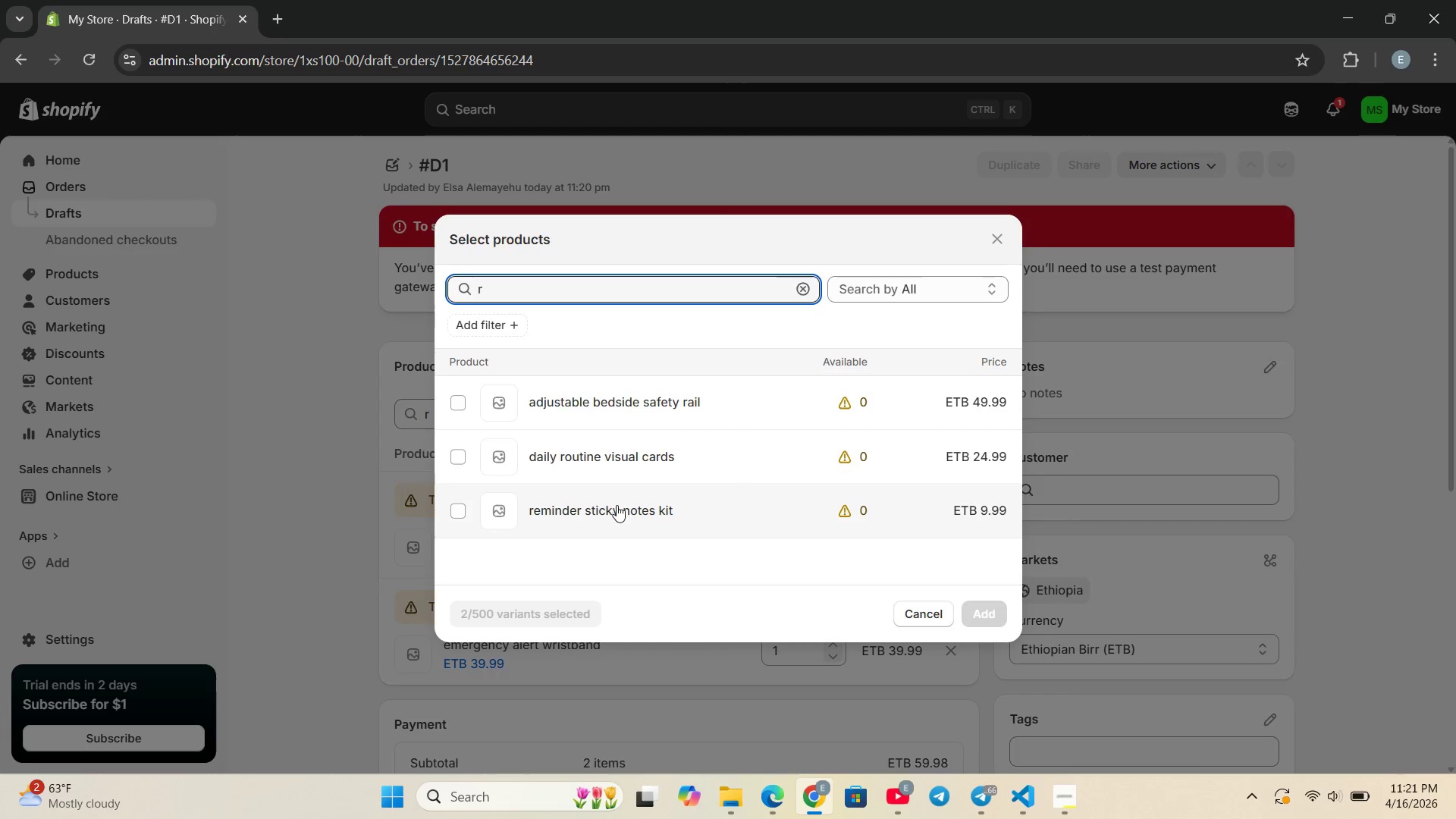 
left_click([617, 507])
 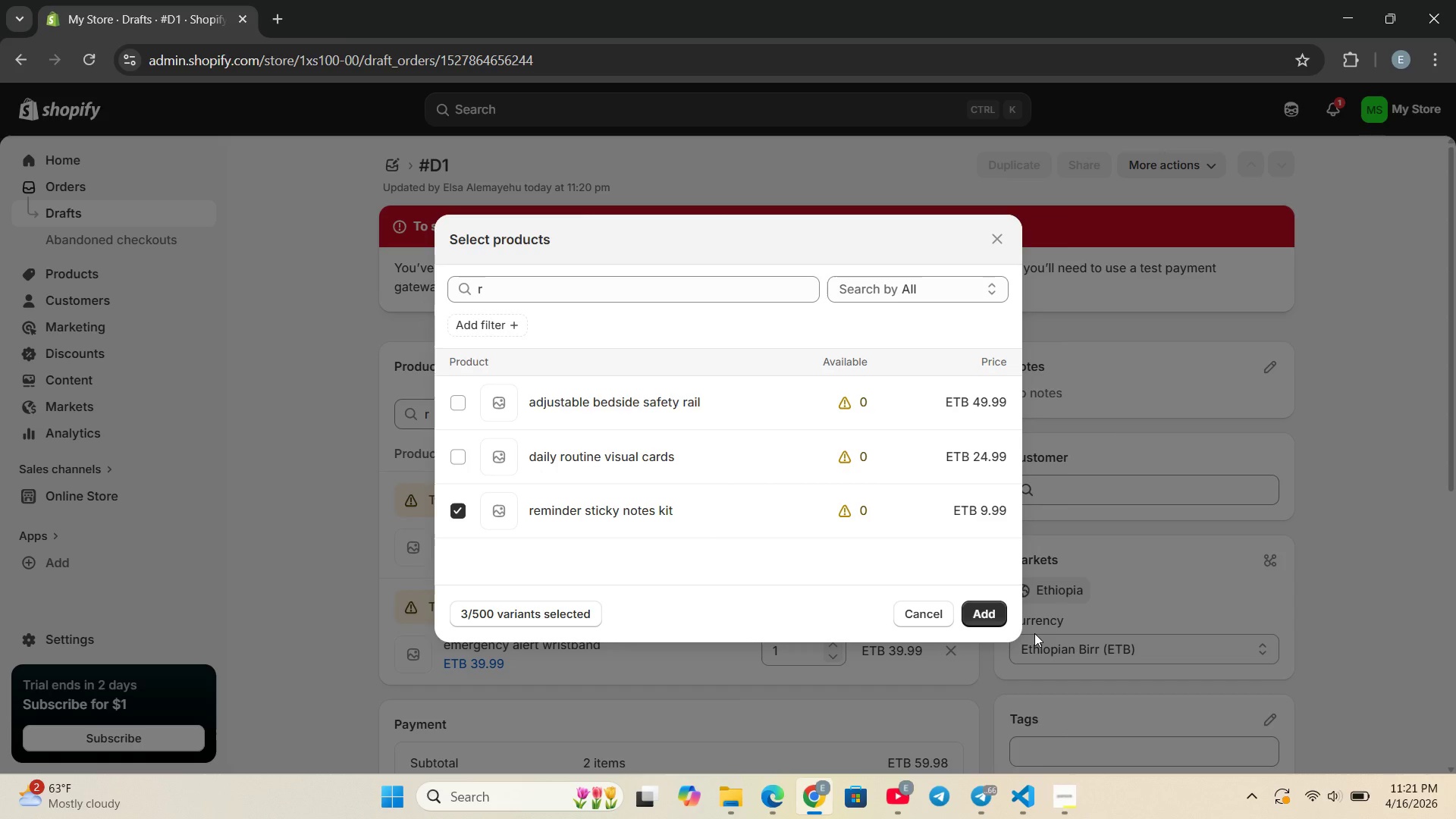 
left_click([986, 612])
 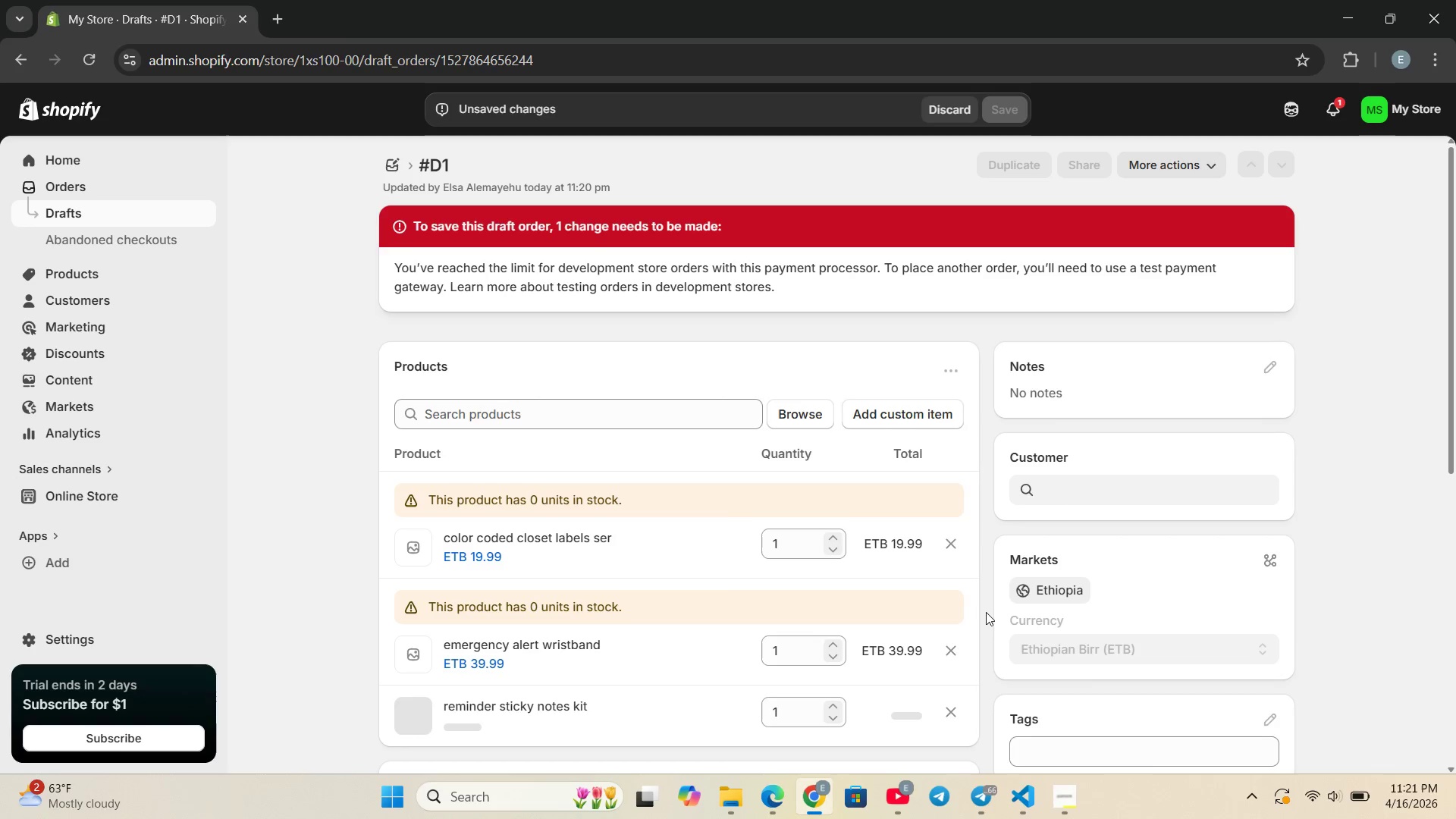 
mouse_move([850, 618])
 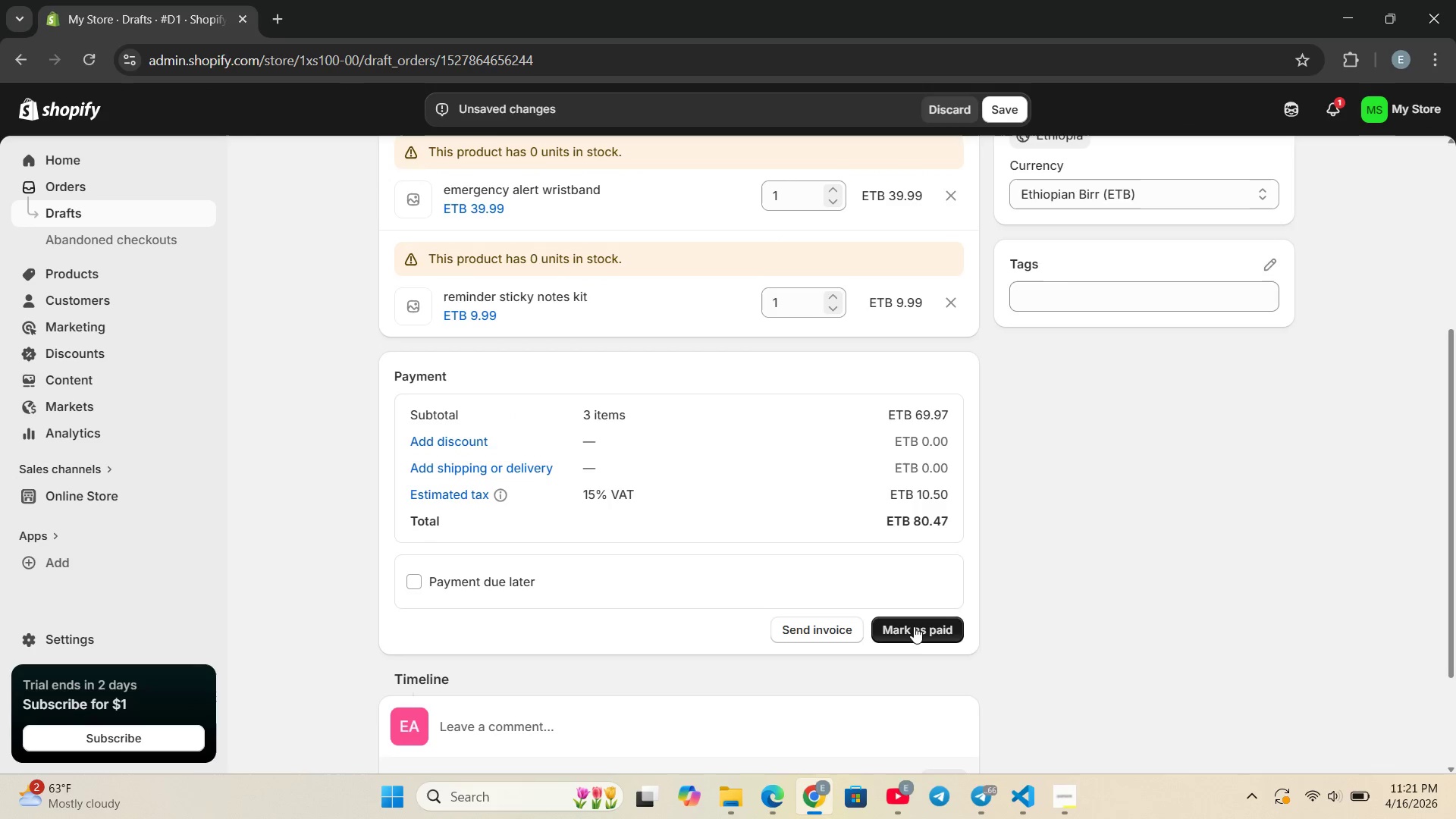 
left_click([913, 628])
 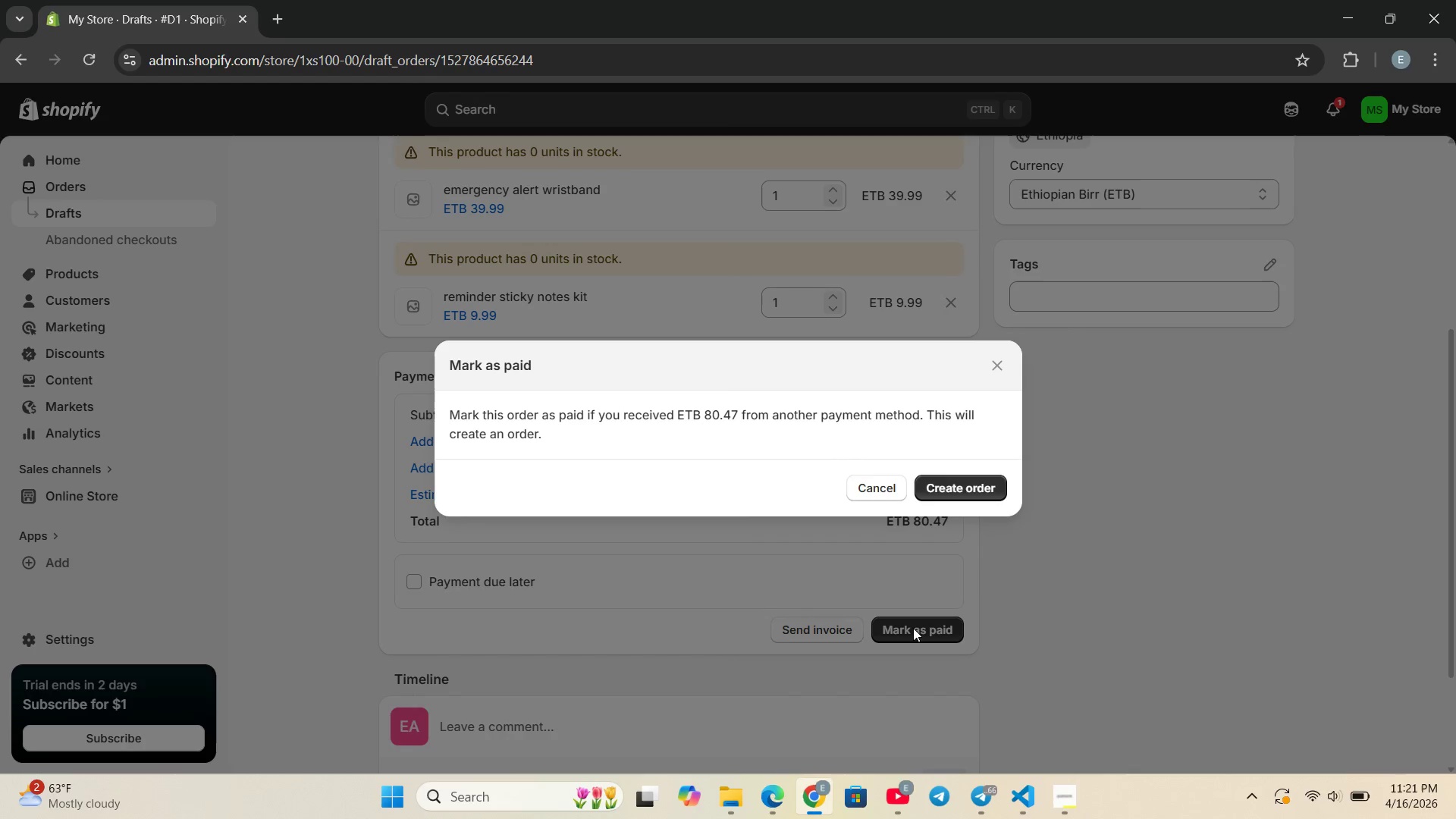 
wait(5.12)
 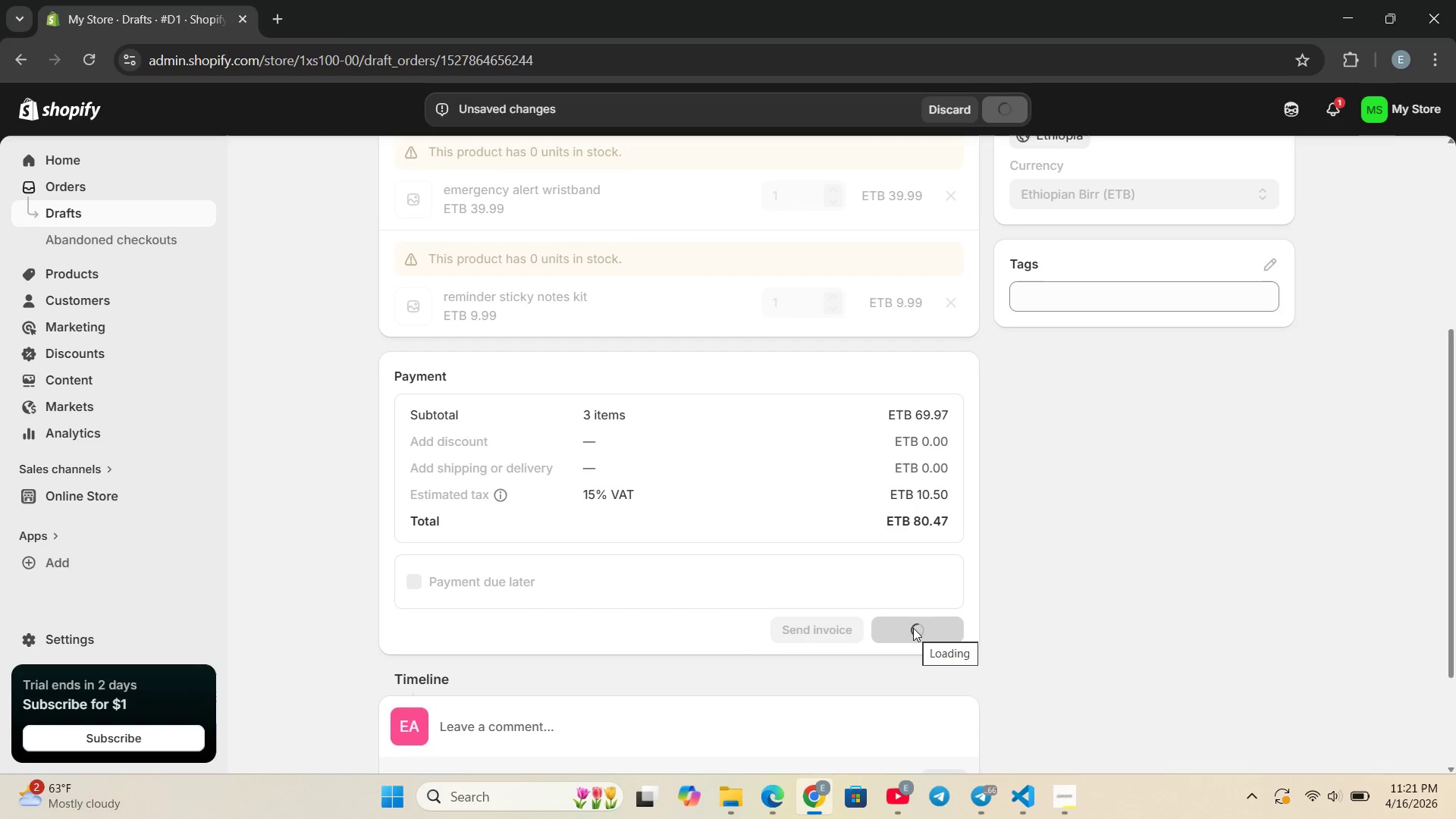 
left_click([949, 486])
 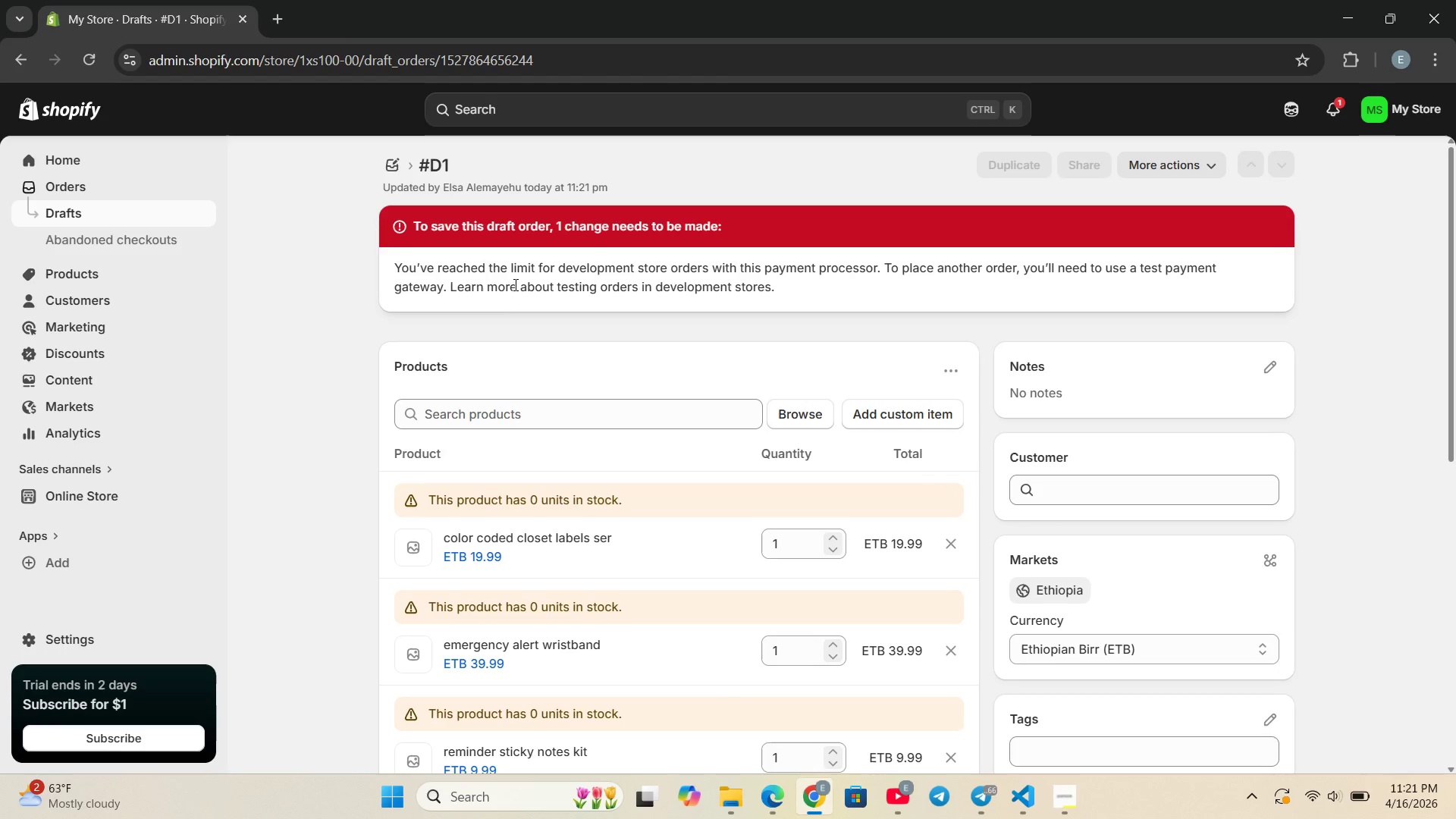 
wait(5.23)
 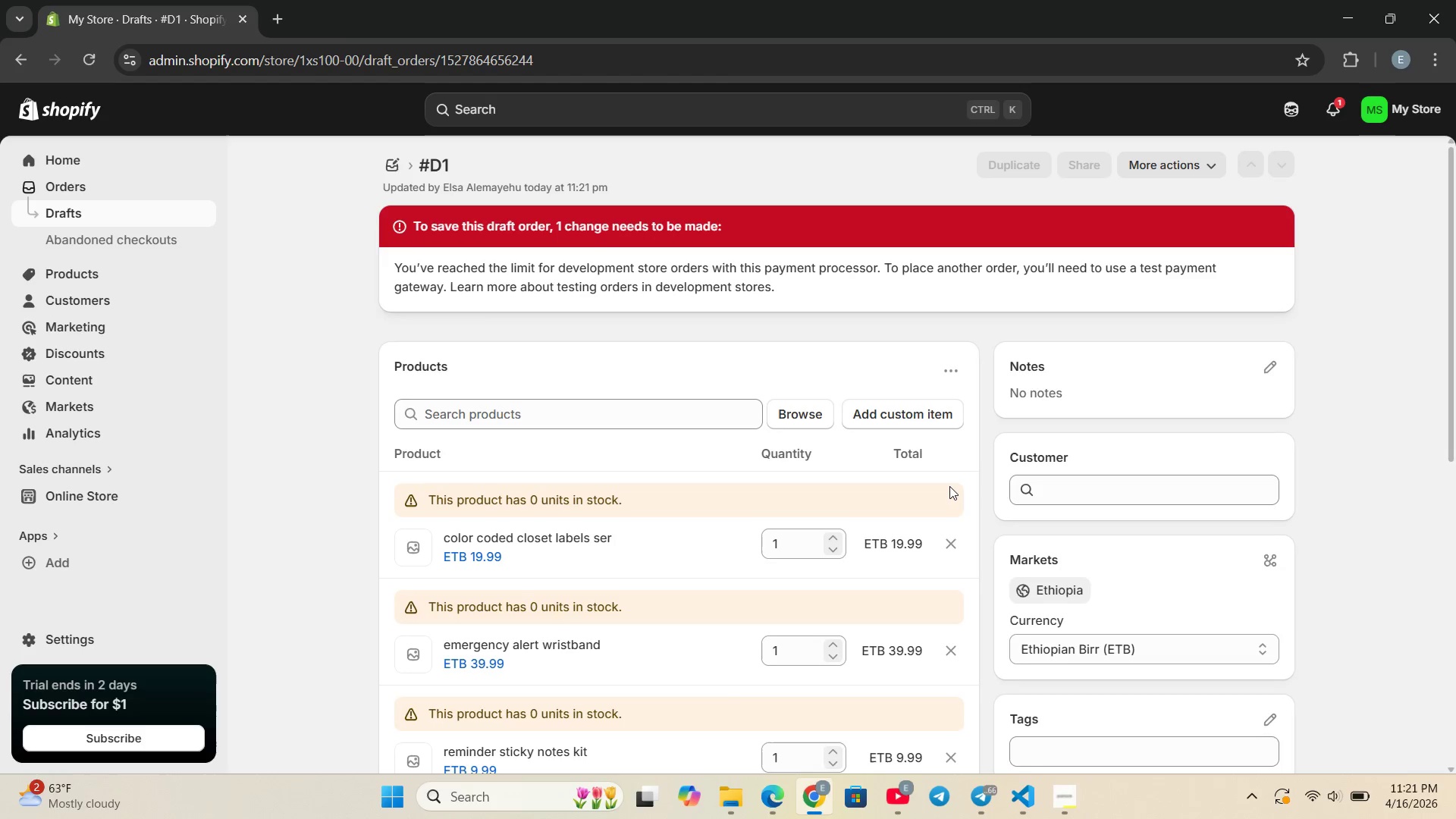 
left_click([465, 404])
 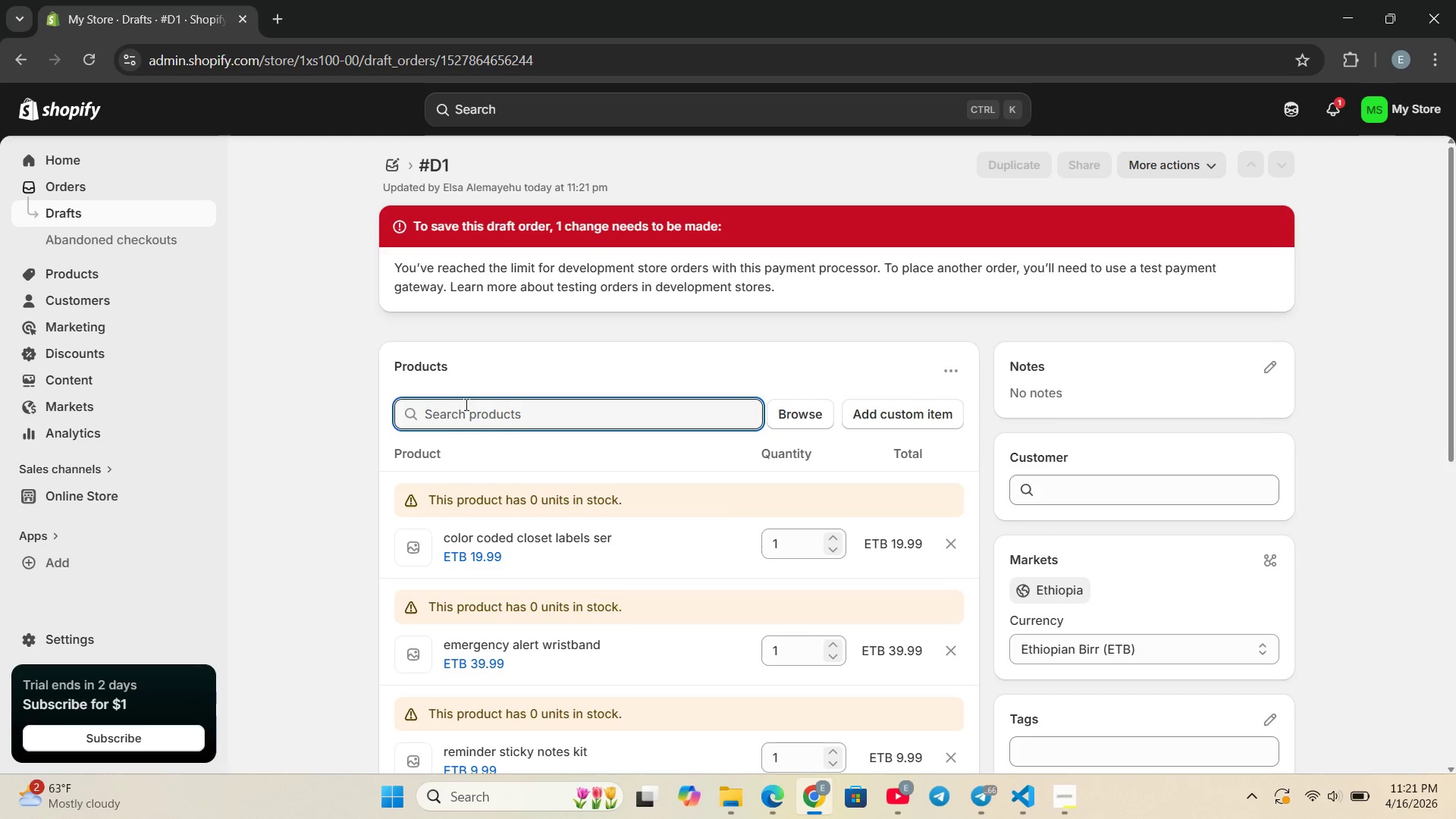 
type(light)
 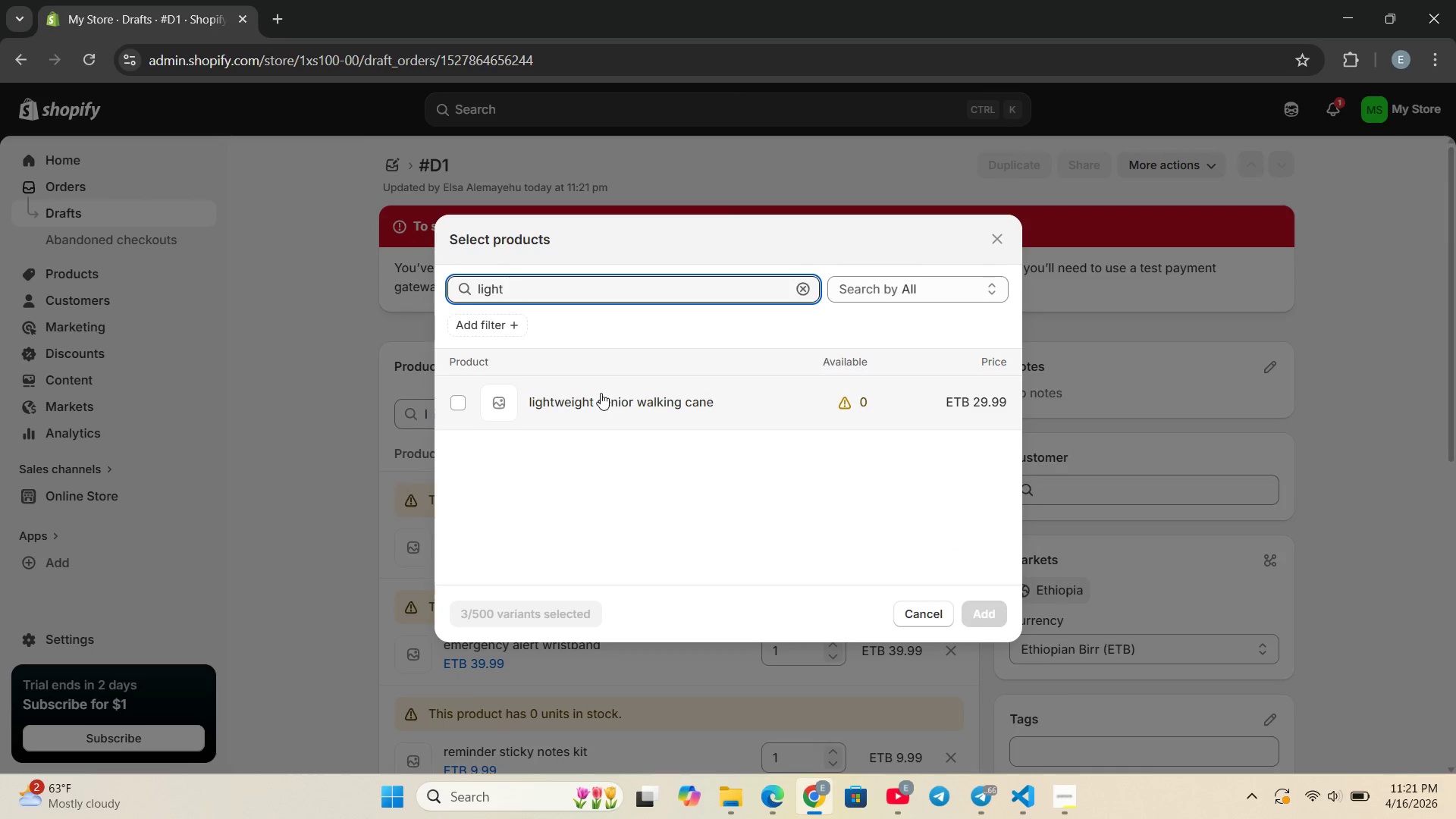 
left_click([601, 400])
 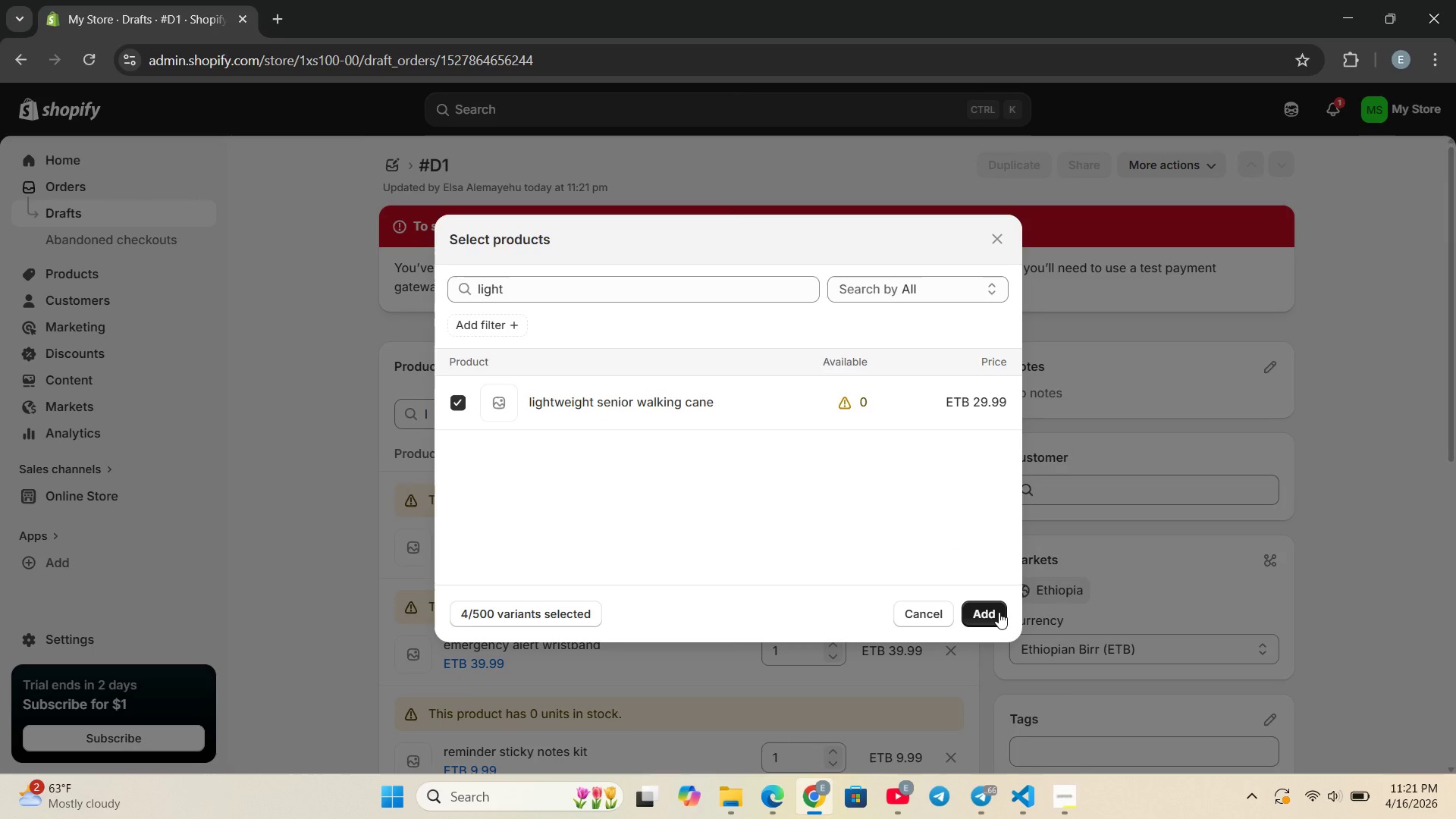 
left_click([988, 614])
 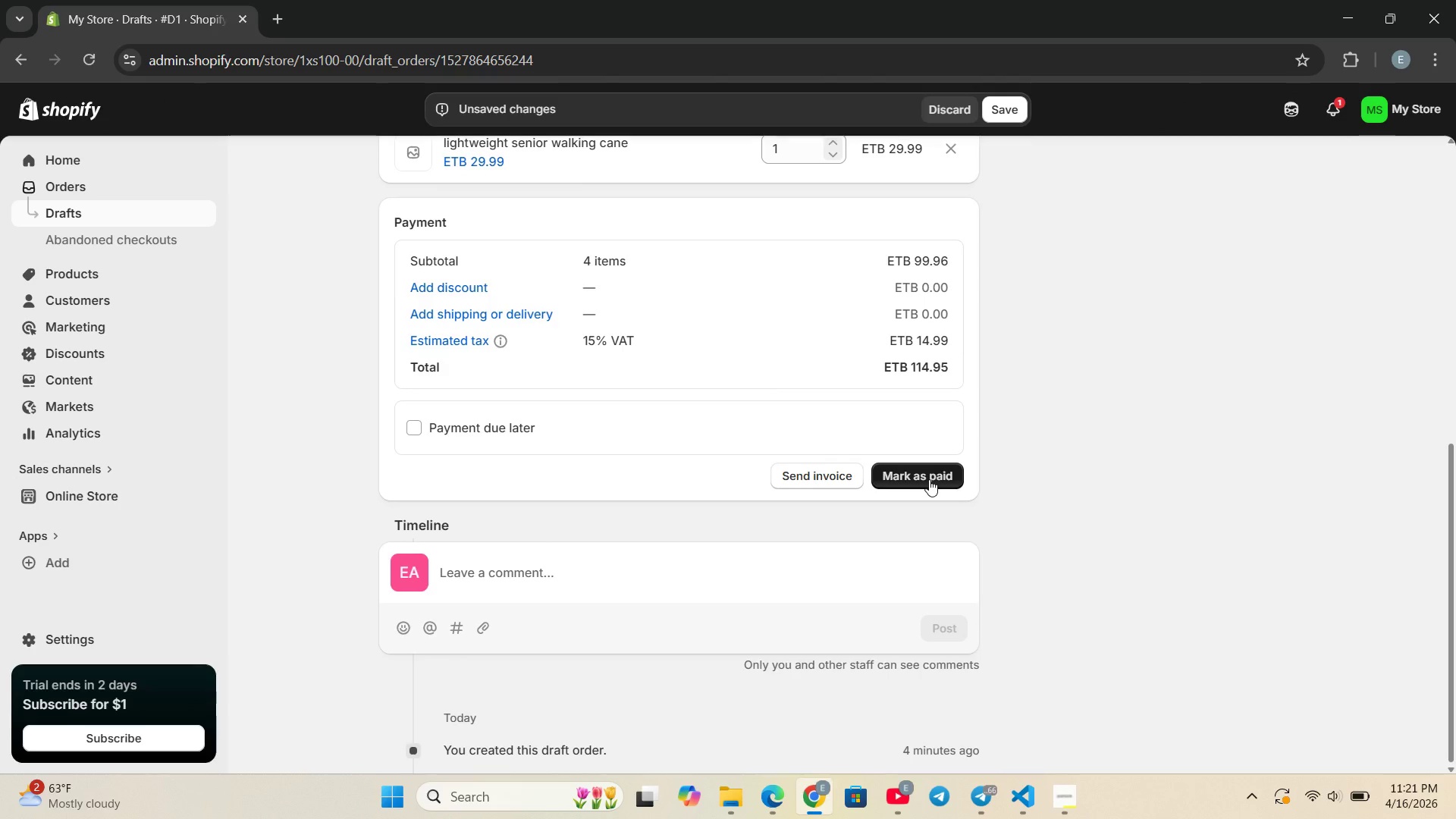 
left_click([929, 479])
 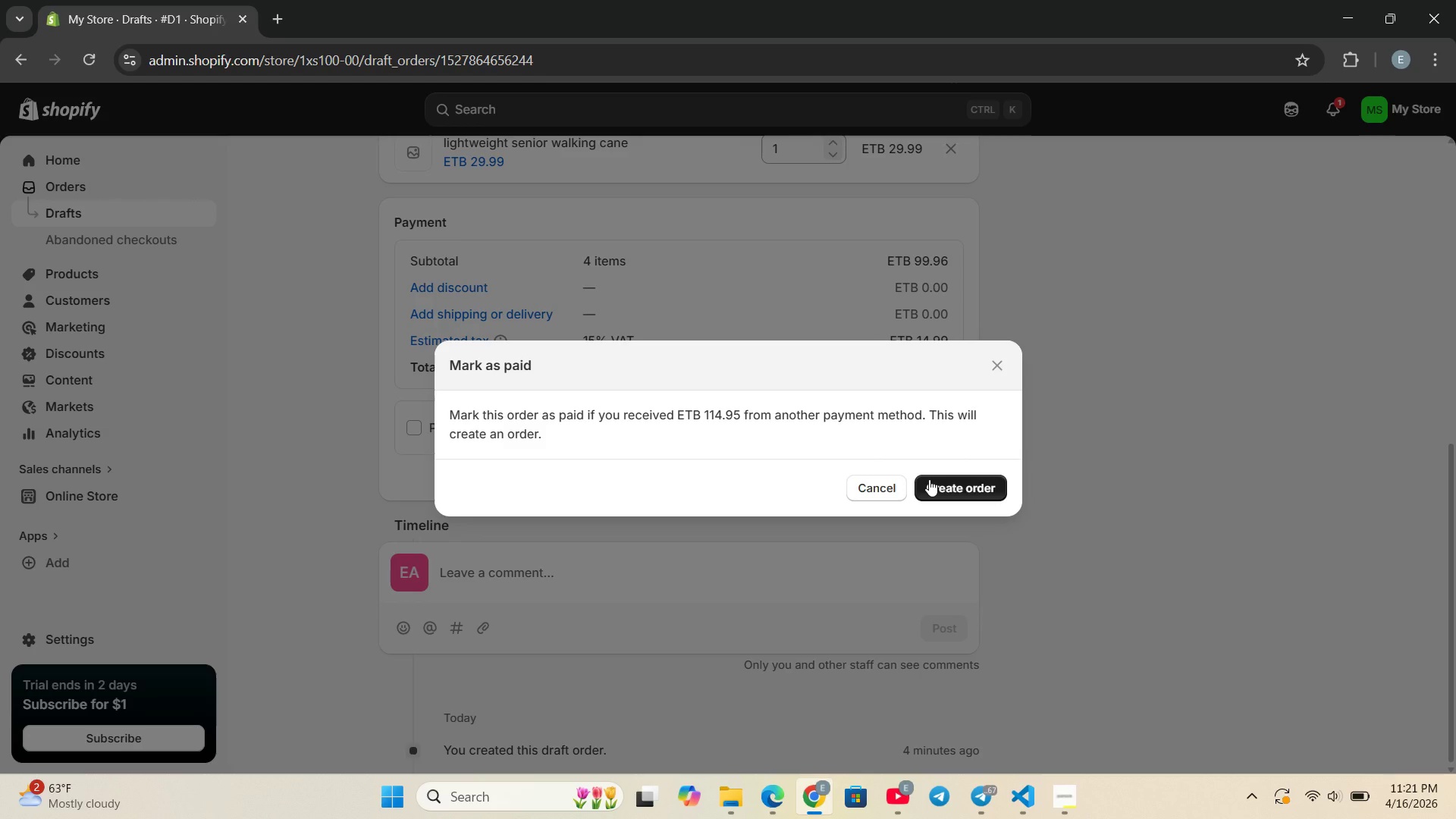 
wait(6.23)
 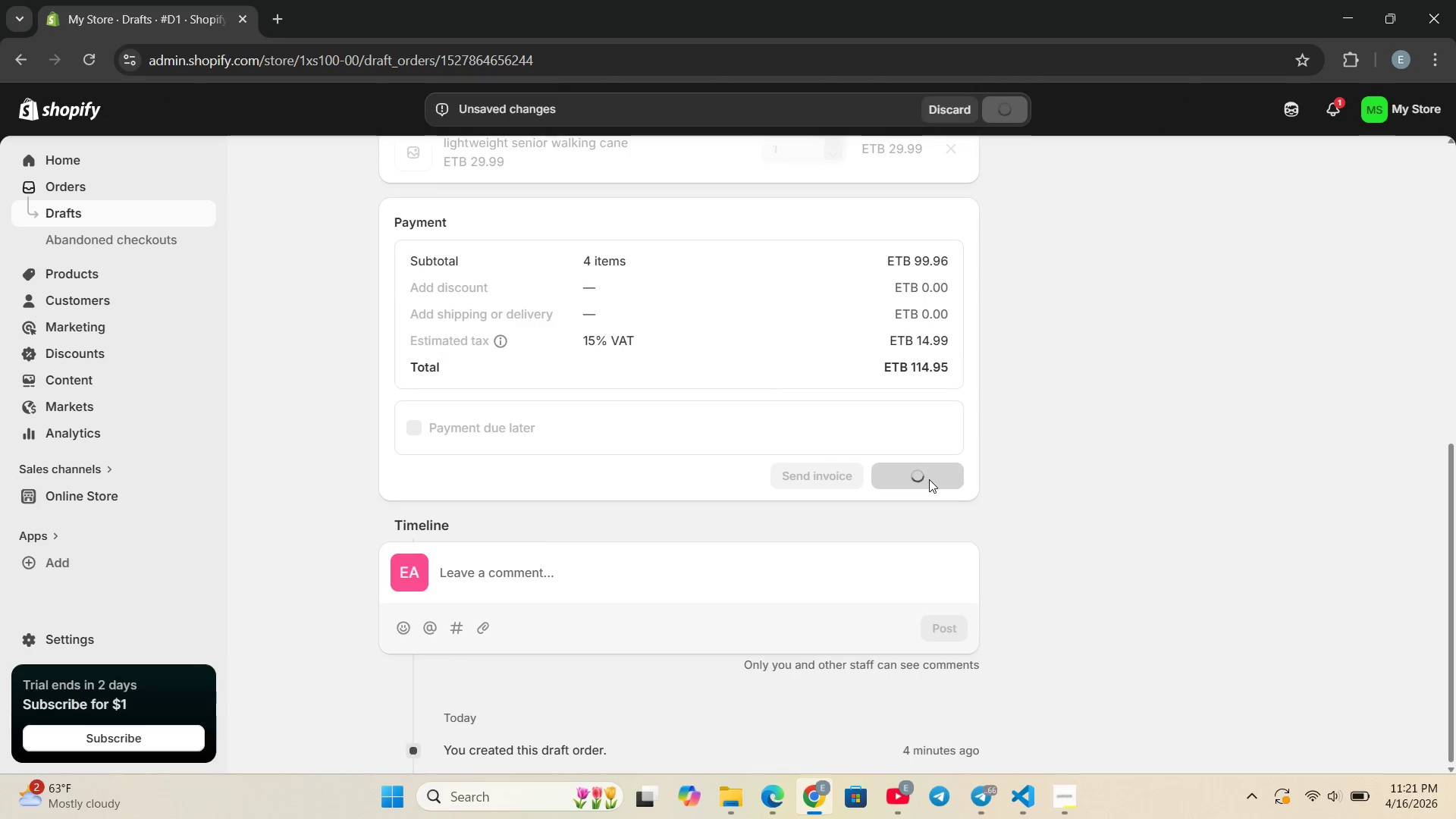 
left_click([943, 485])
 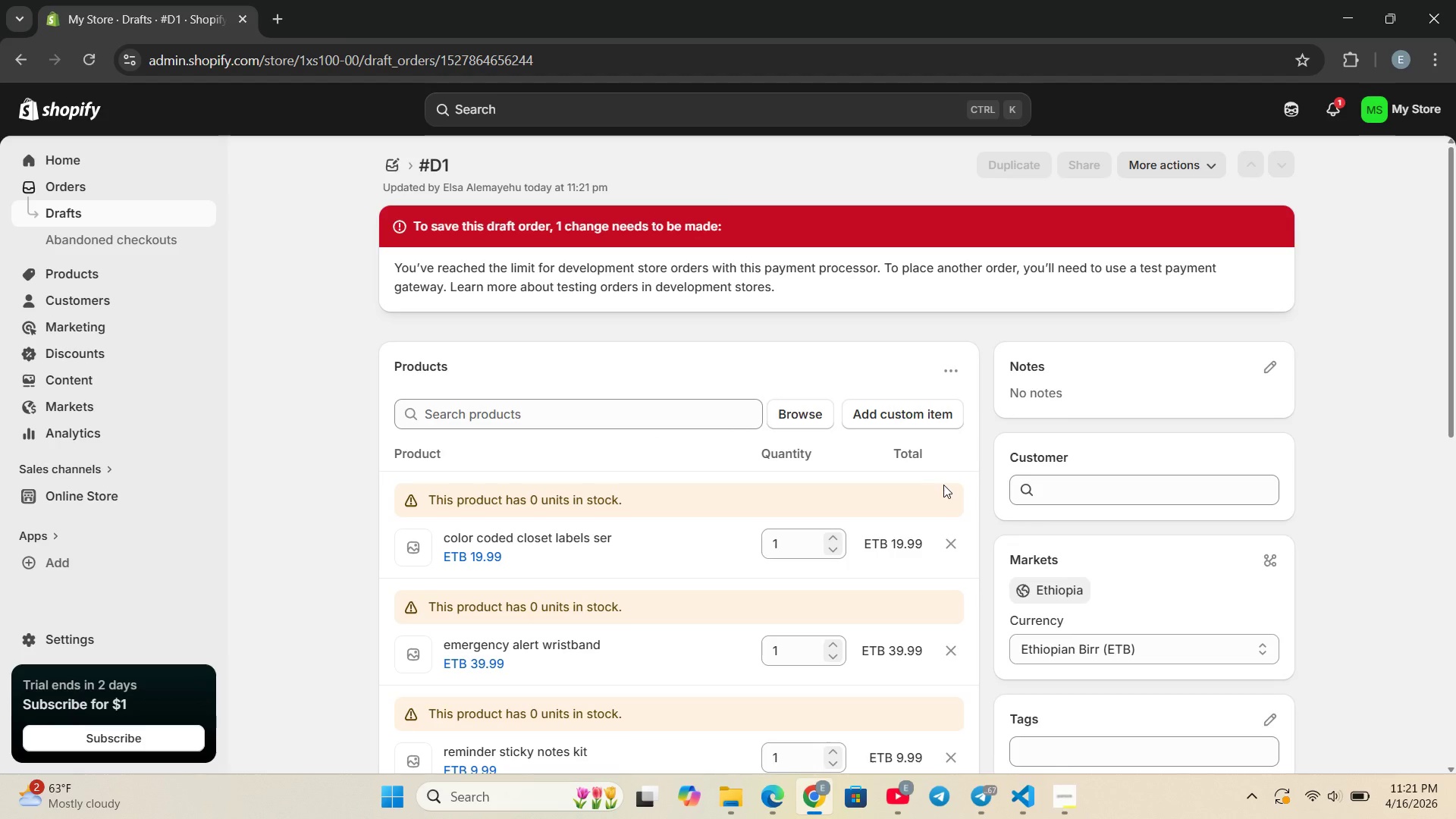 
wait(10.47)
 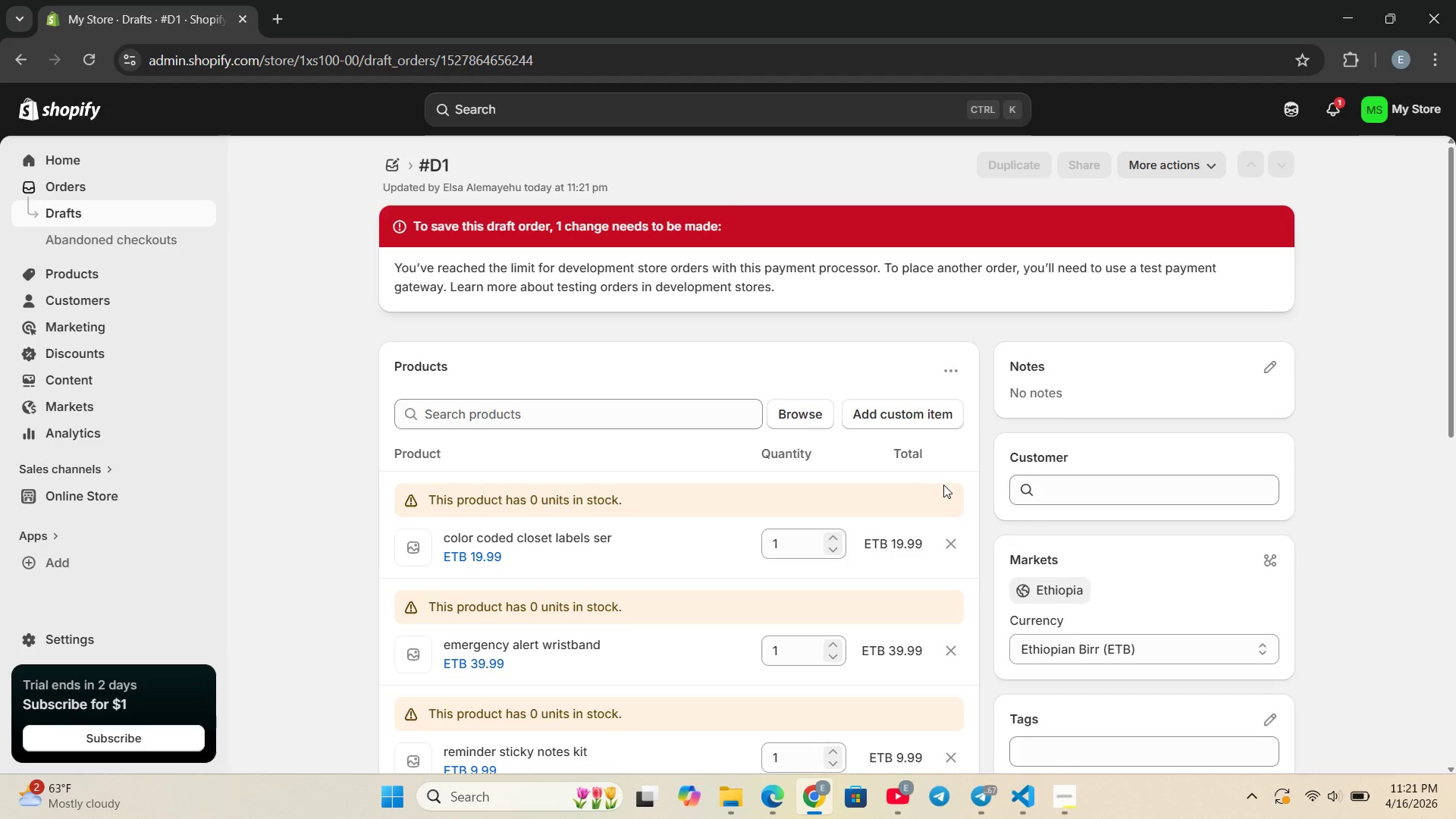 
left_click([85, 431])
 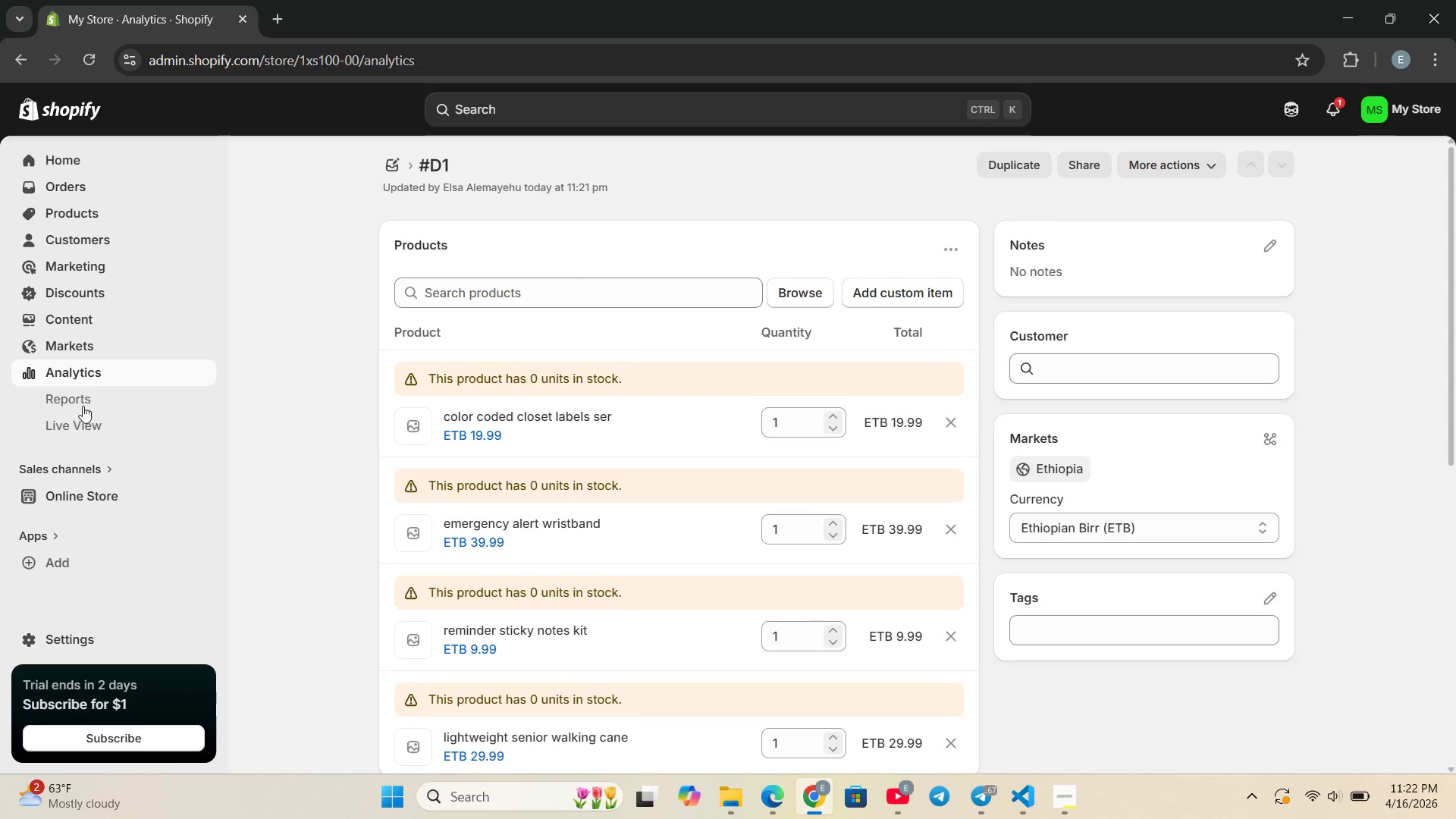 
left_click([80, 398])
 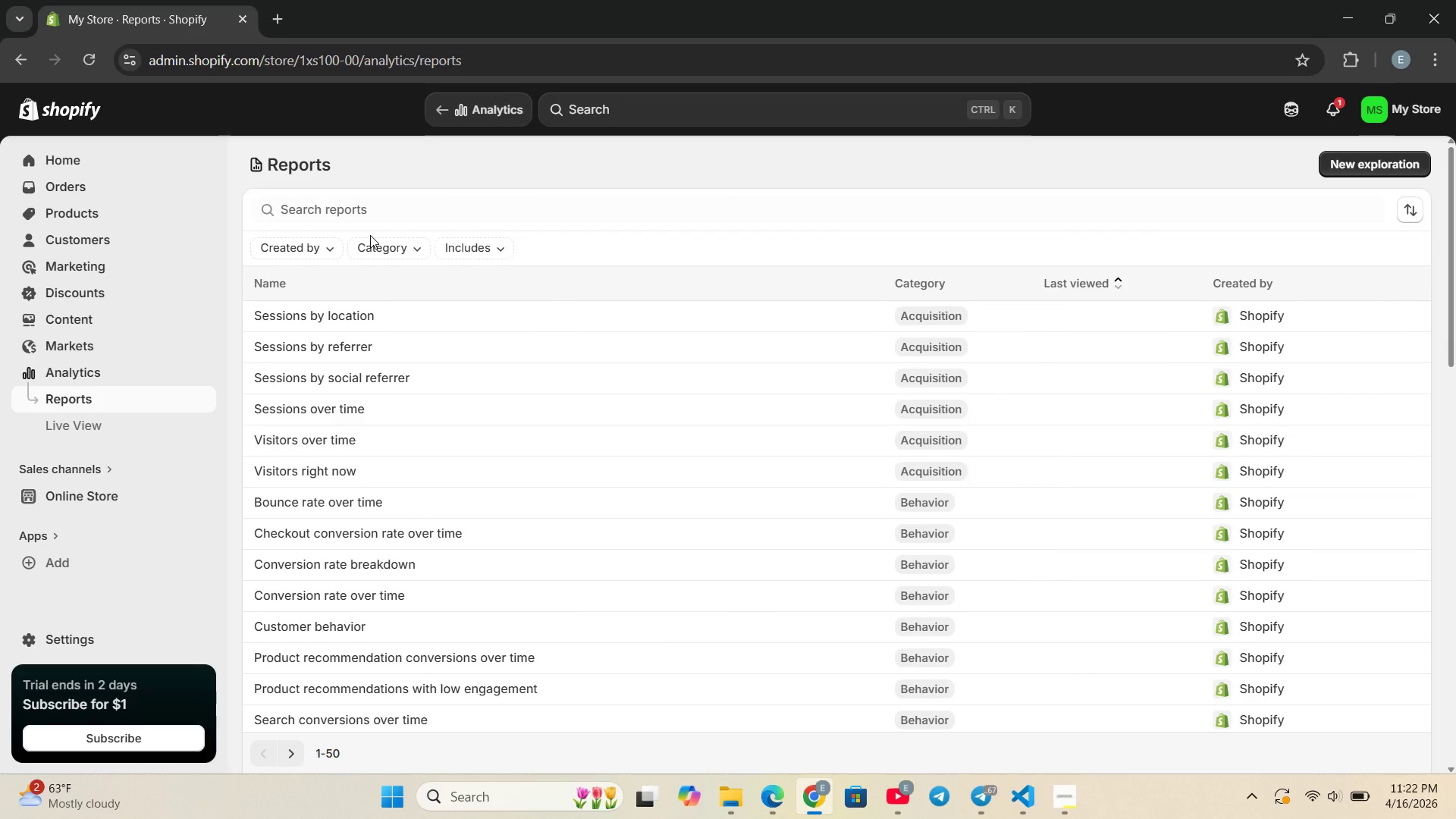 
wait(6.66)
 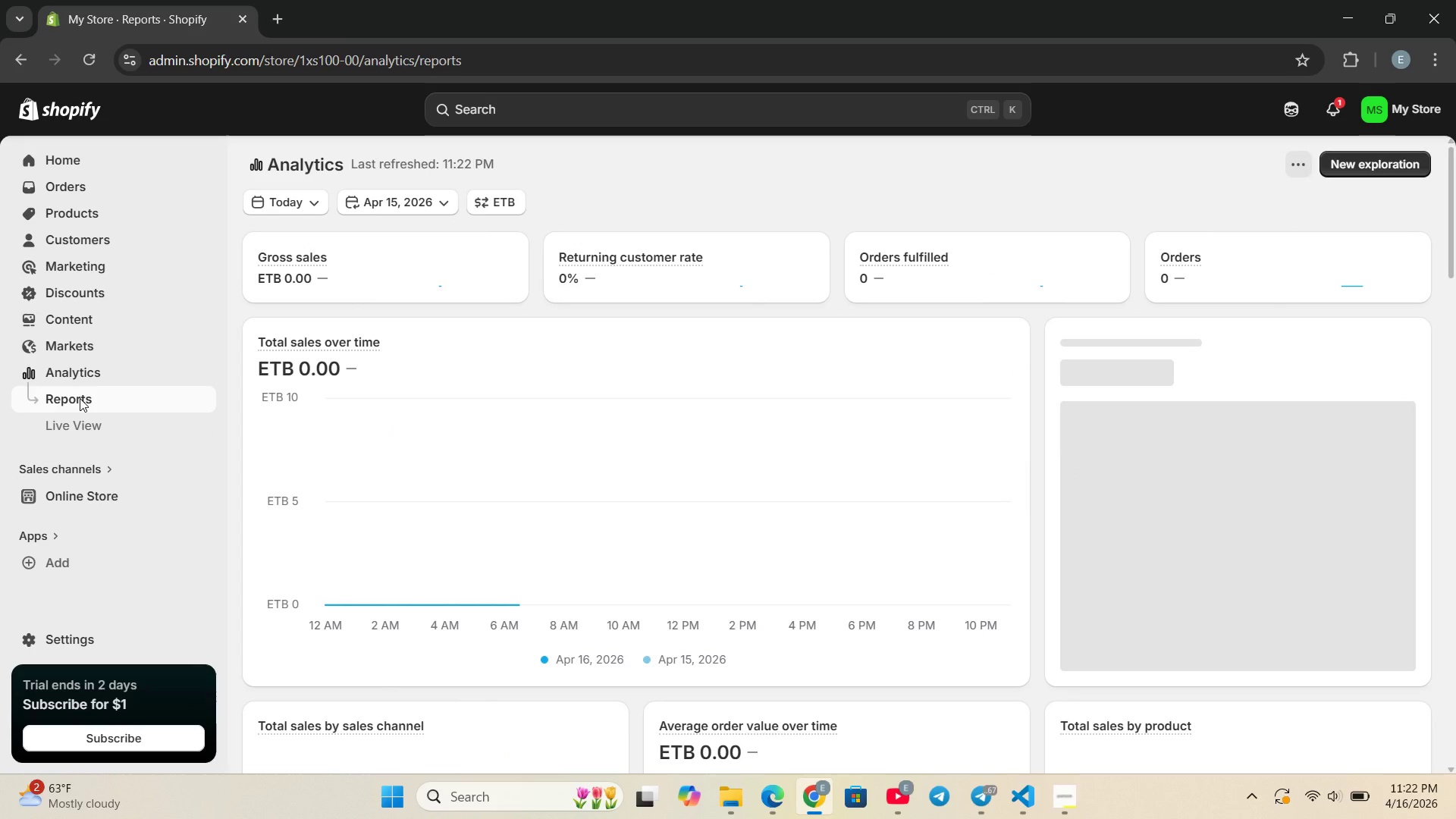 
left_click([344, 211])
 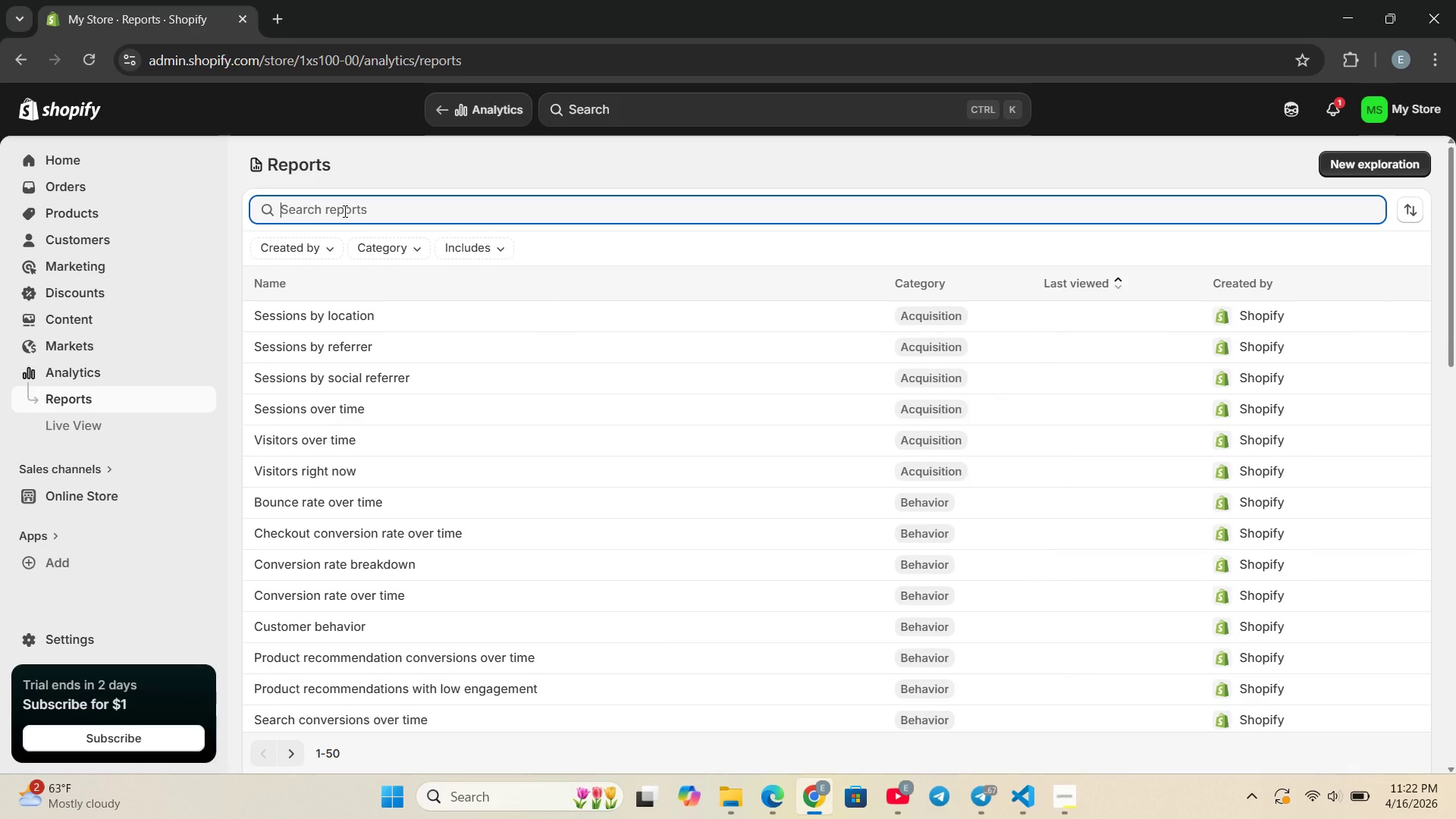 
type(sales by product)
 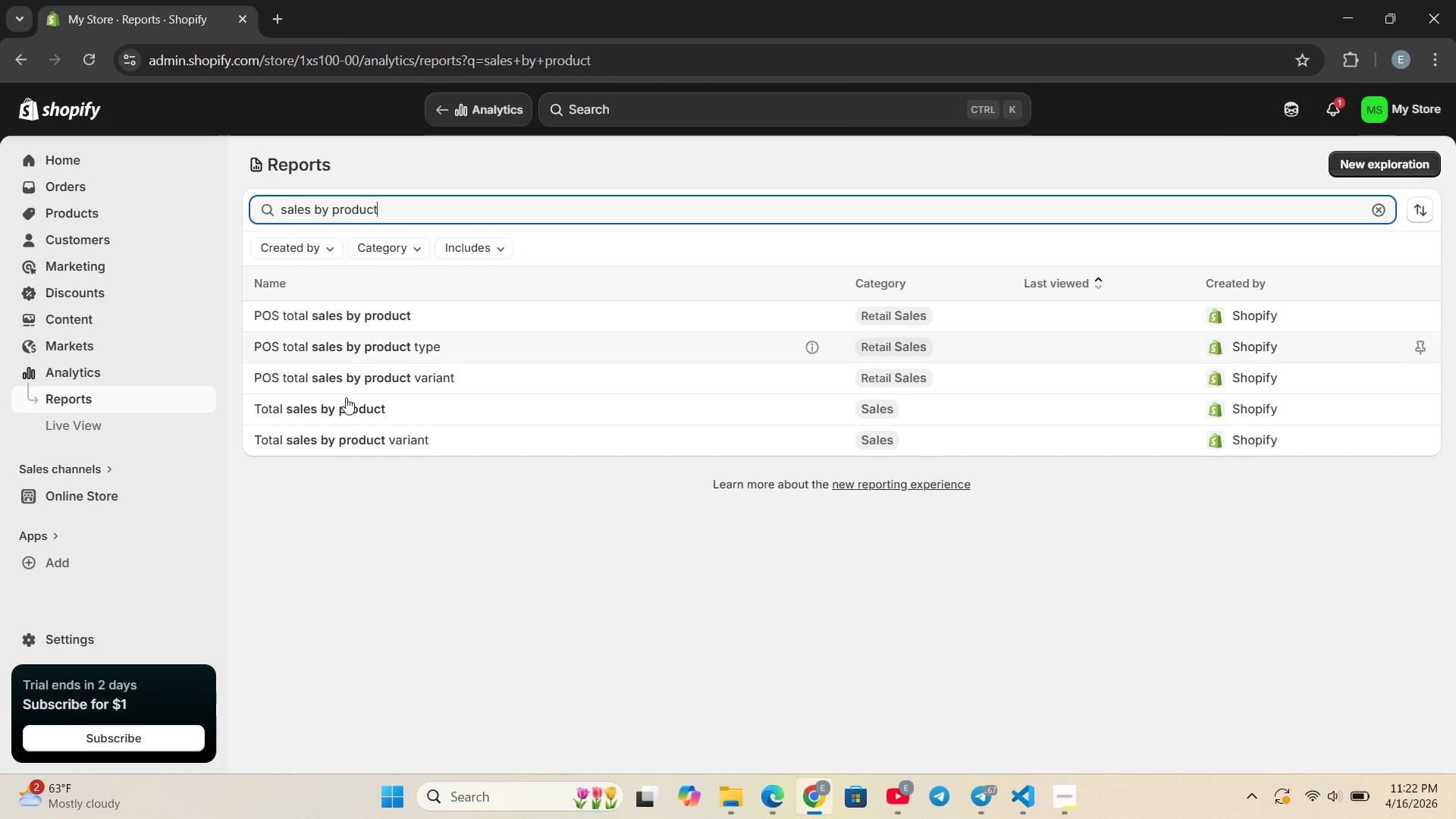 
left_click([348, 406])
 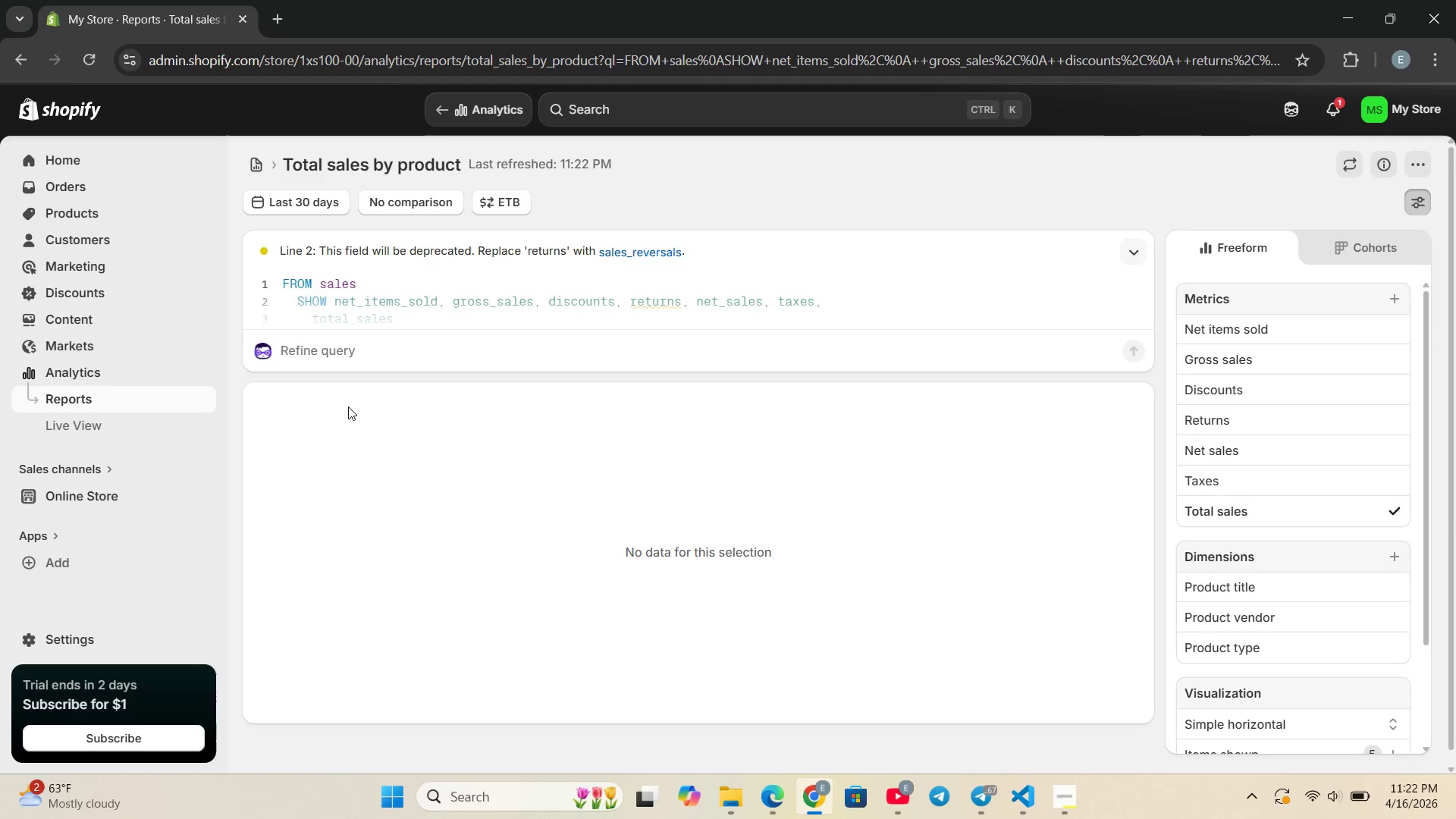 
wait(5.72)
 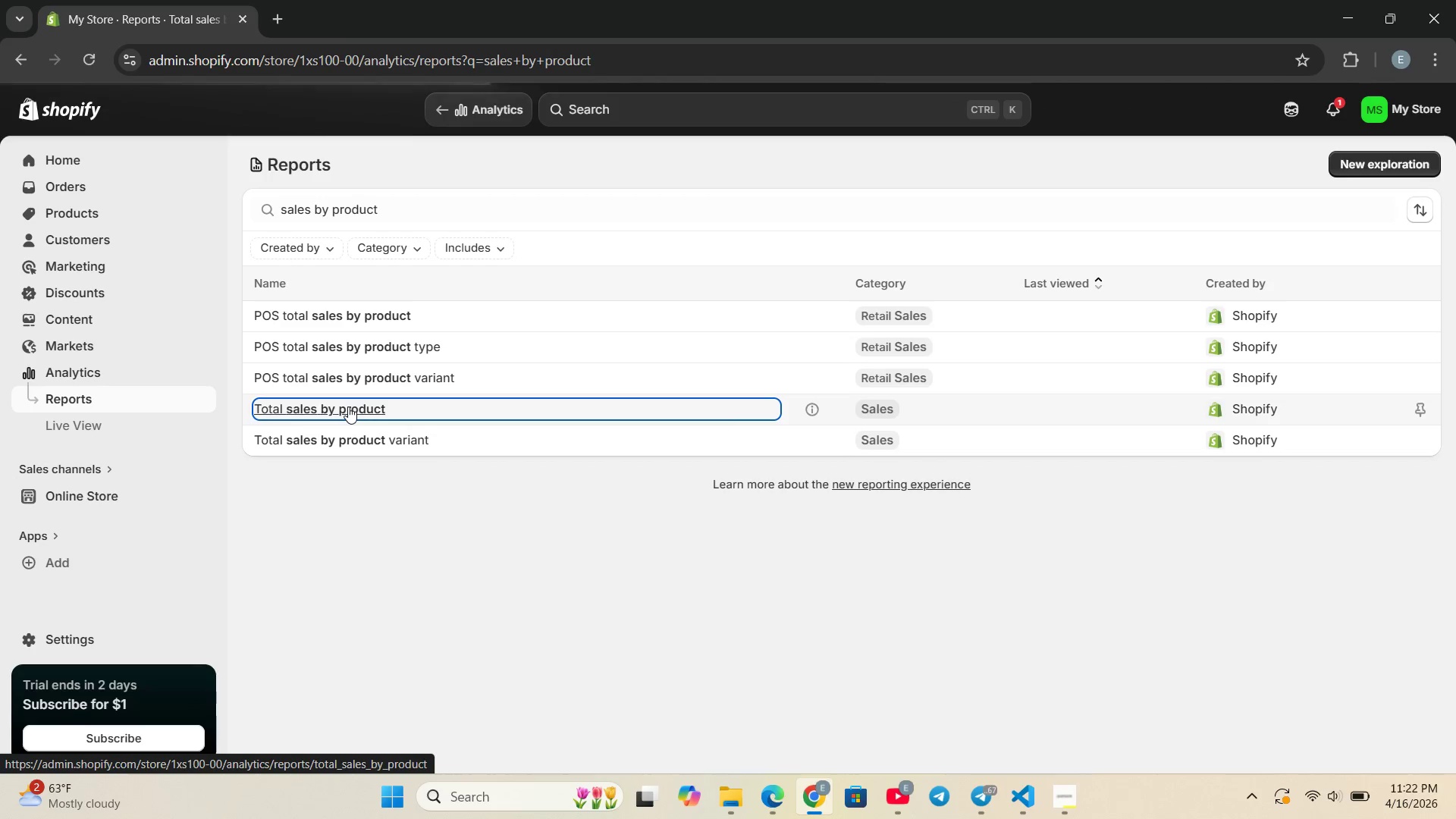 
left_click([359, 321])
 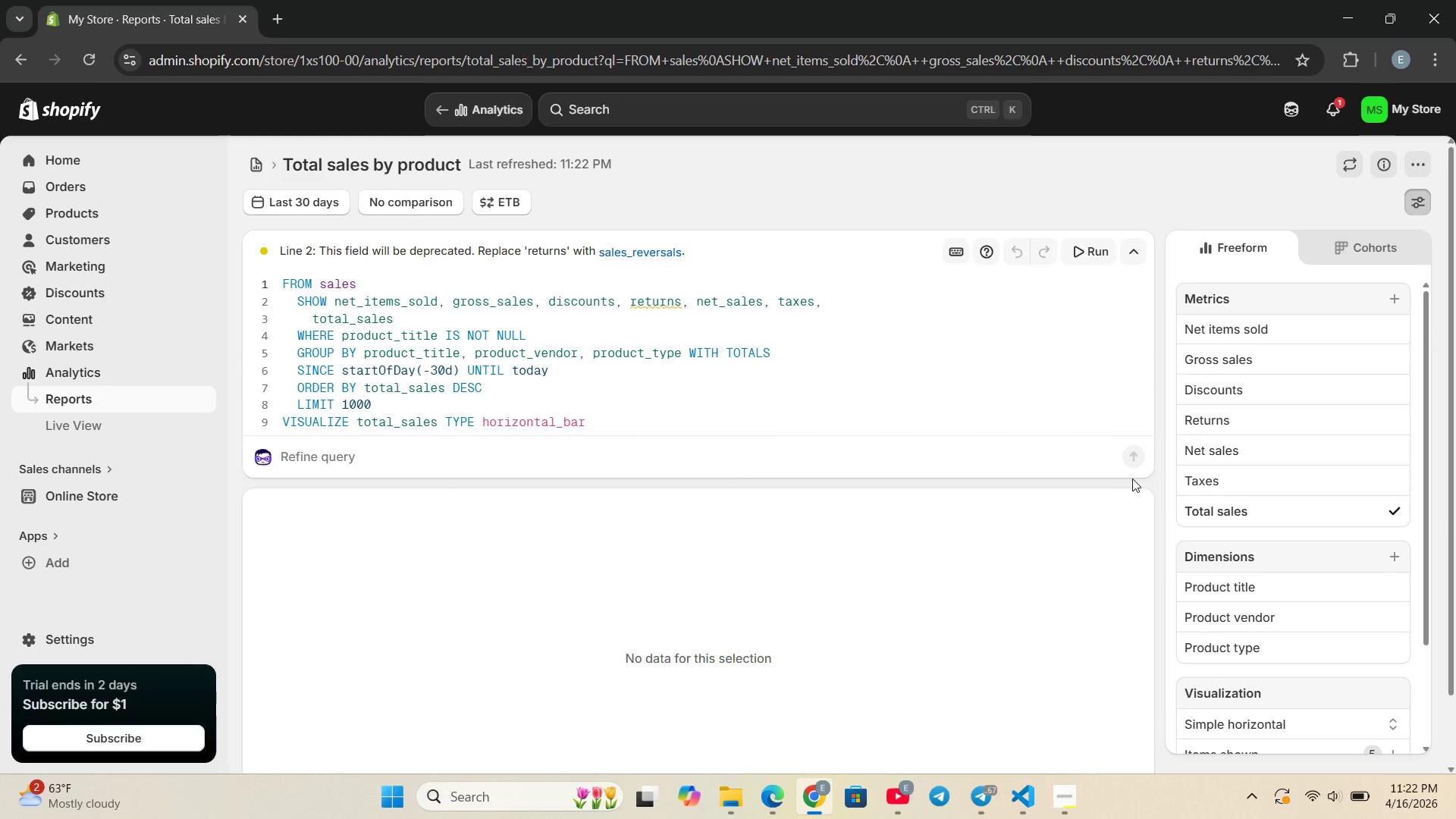 
mouse_move([1338, 585])
 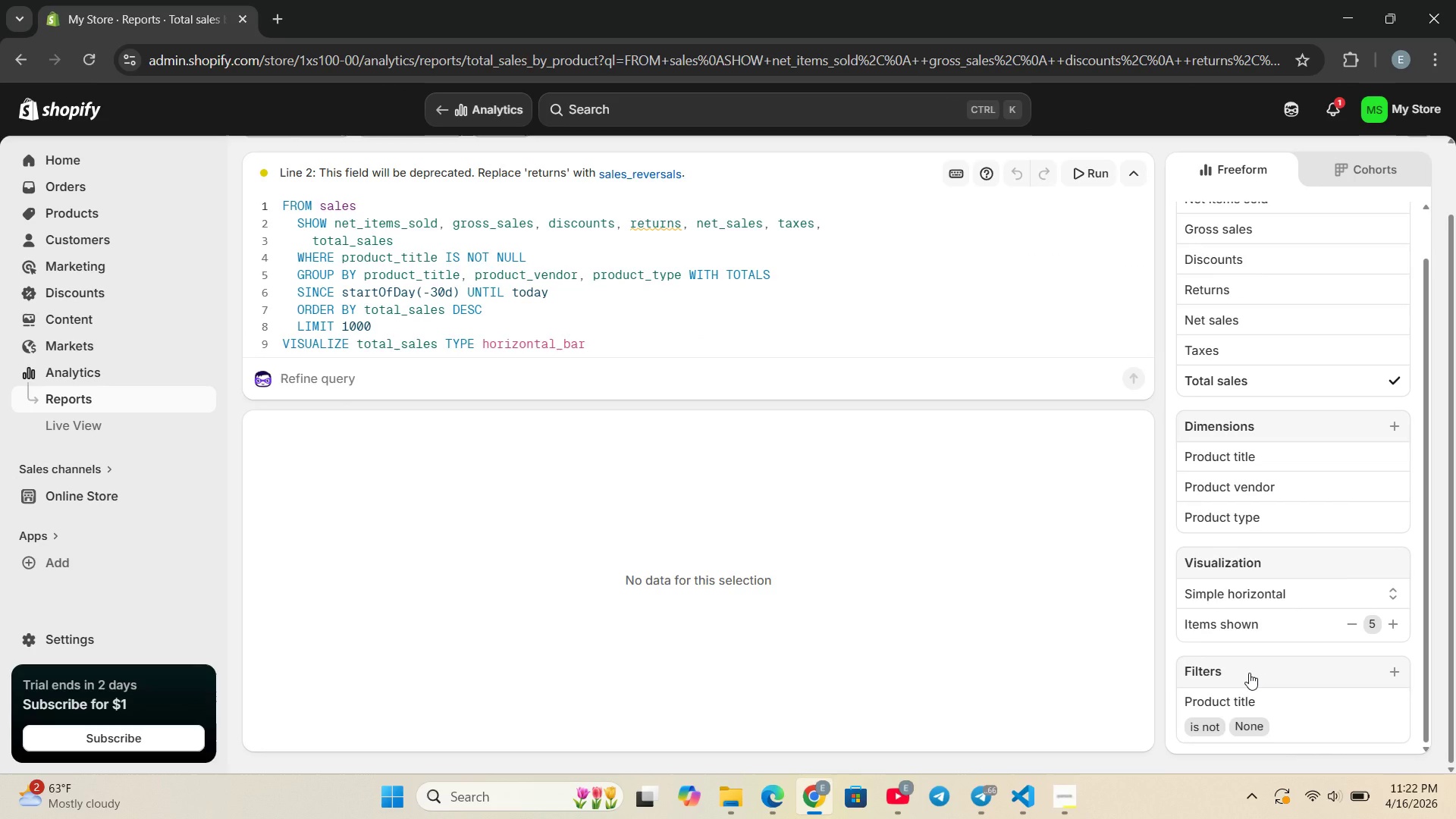 
left_click([1249, 673])
 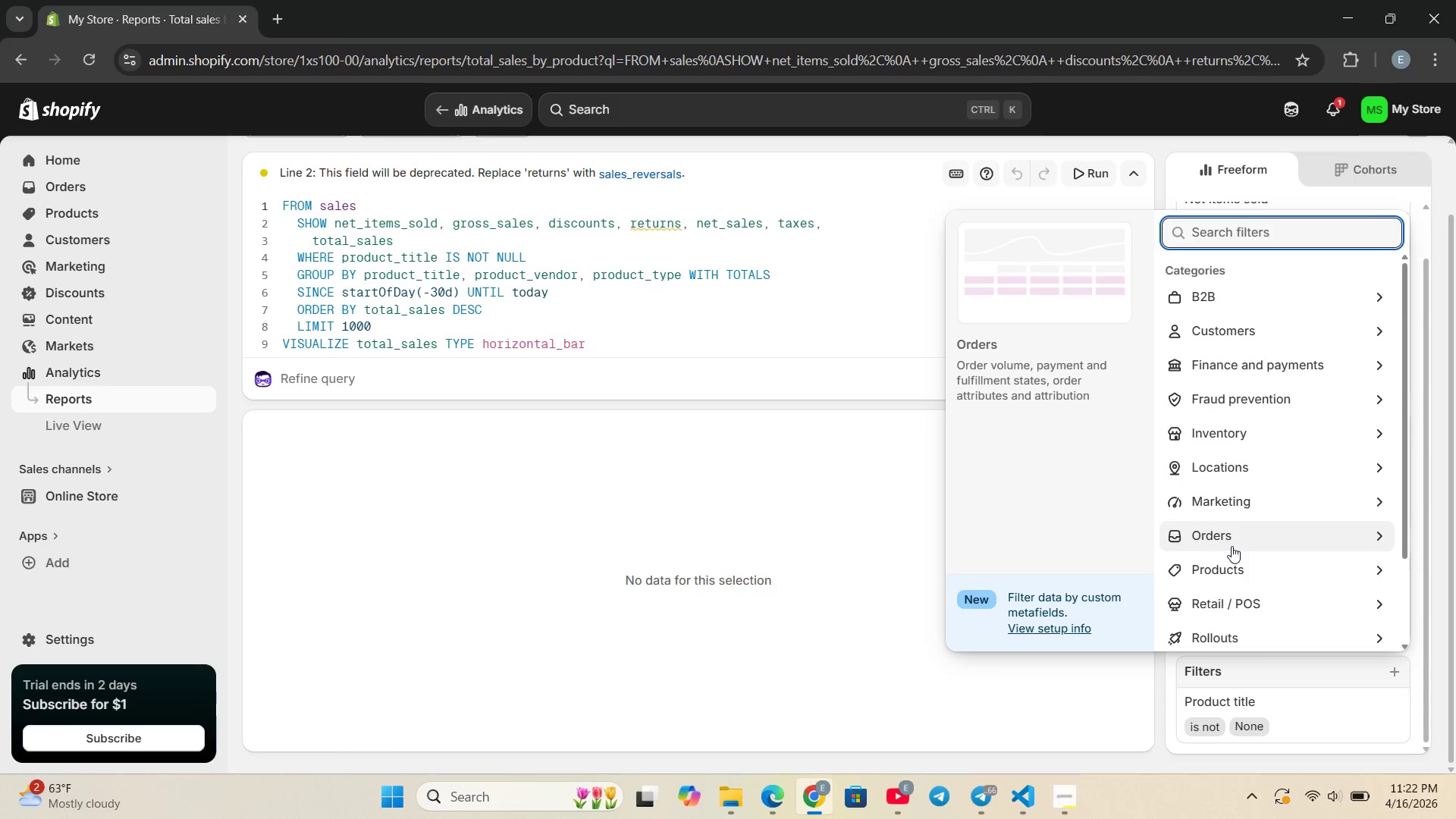 
wait(16.55)
 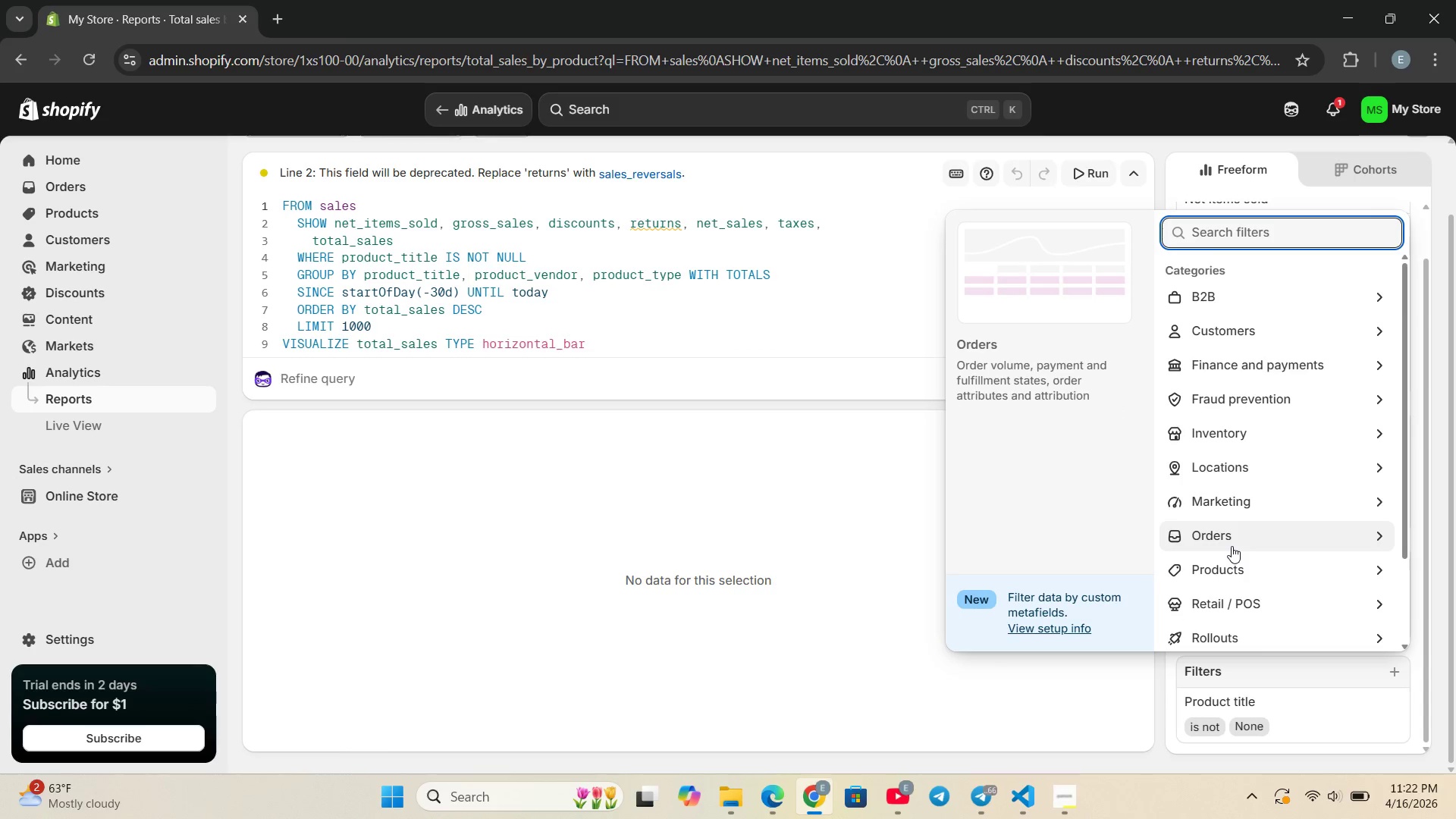 
mouse_move([485, 339])
 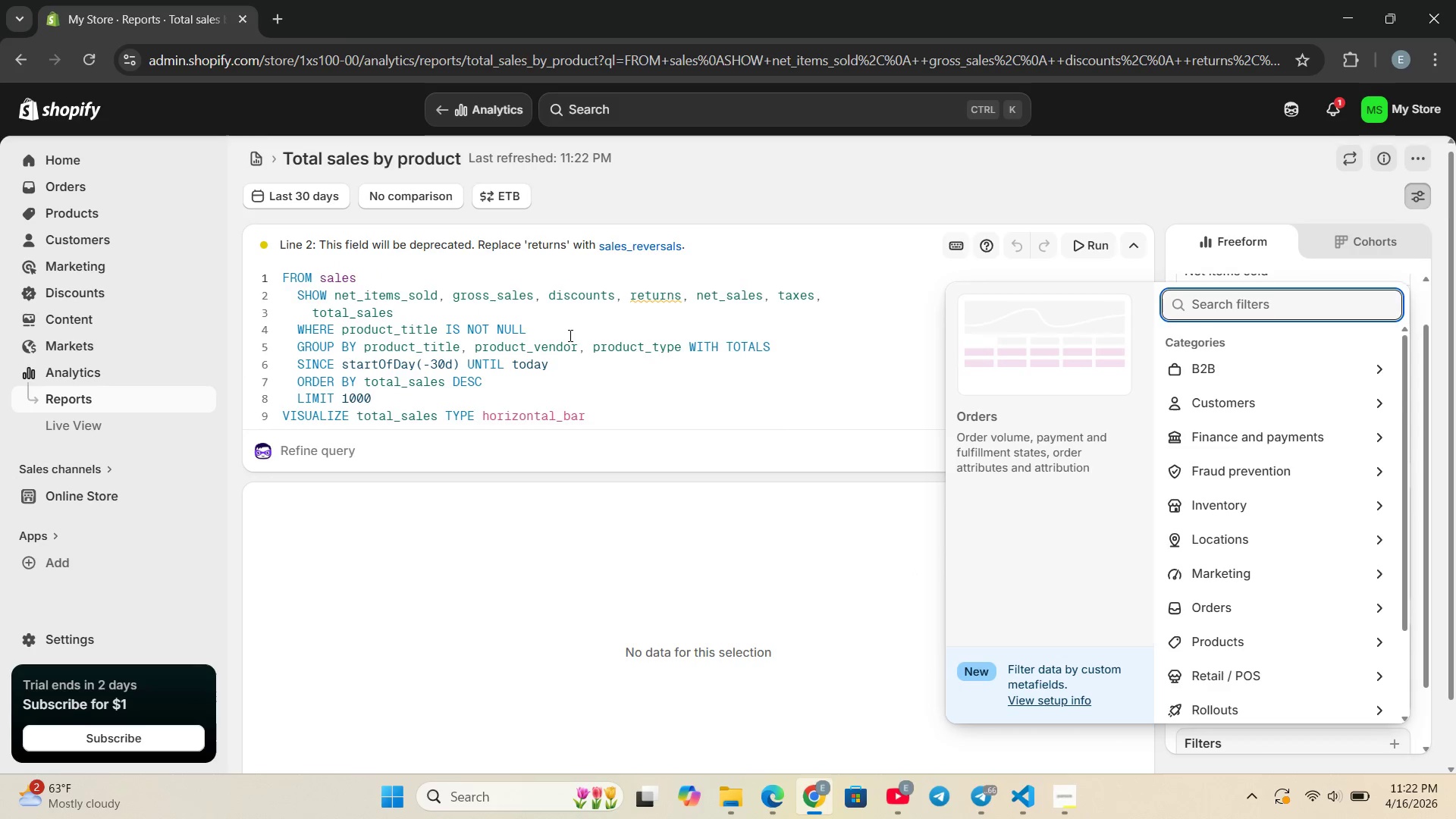 
left_click([569, 335])
 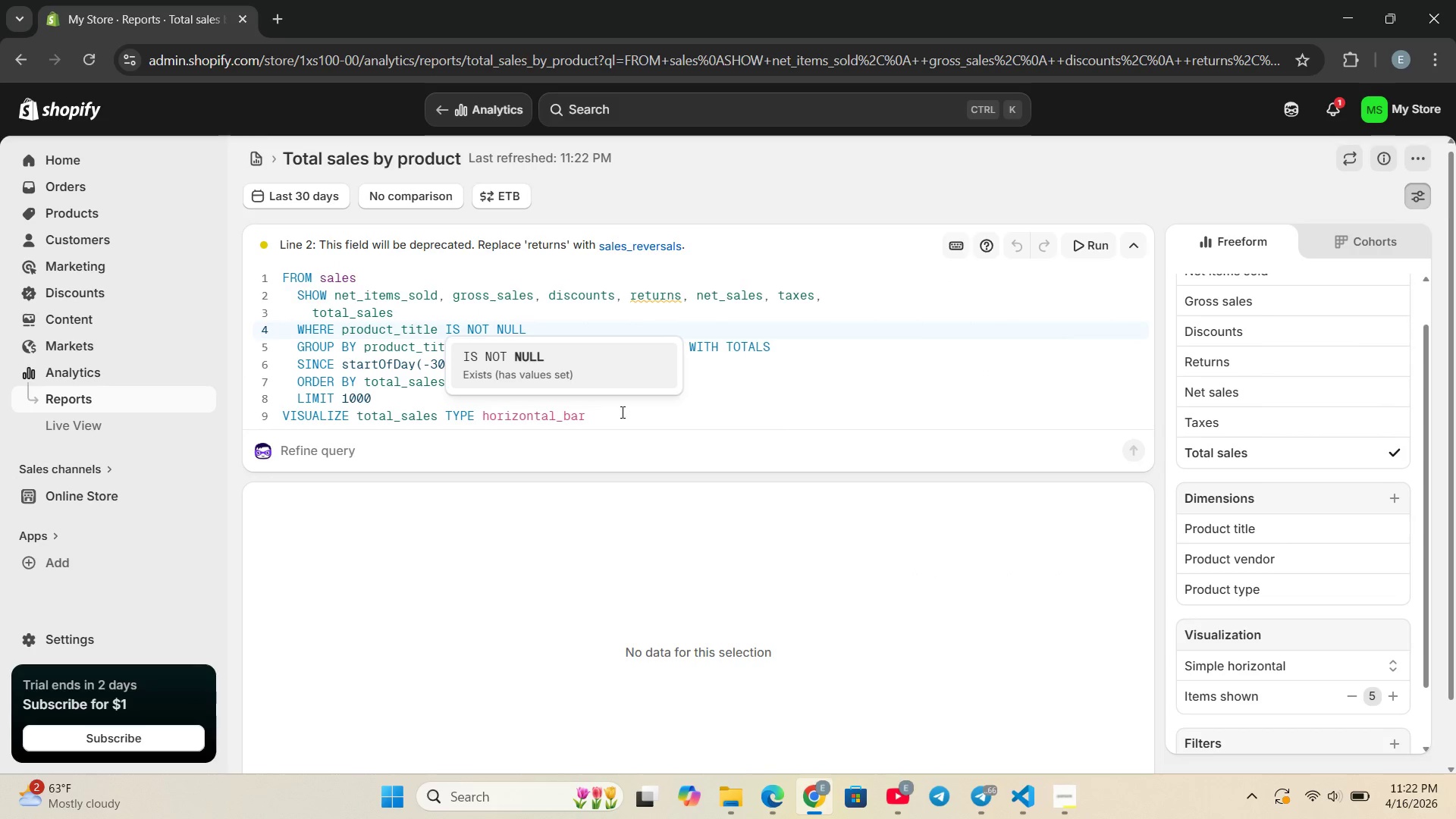 
left_click([611, 425])
 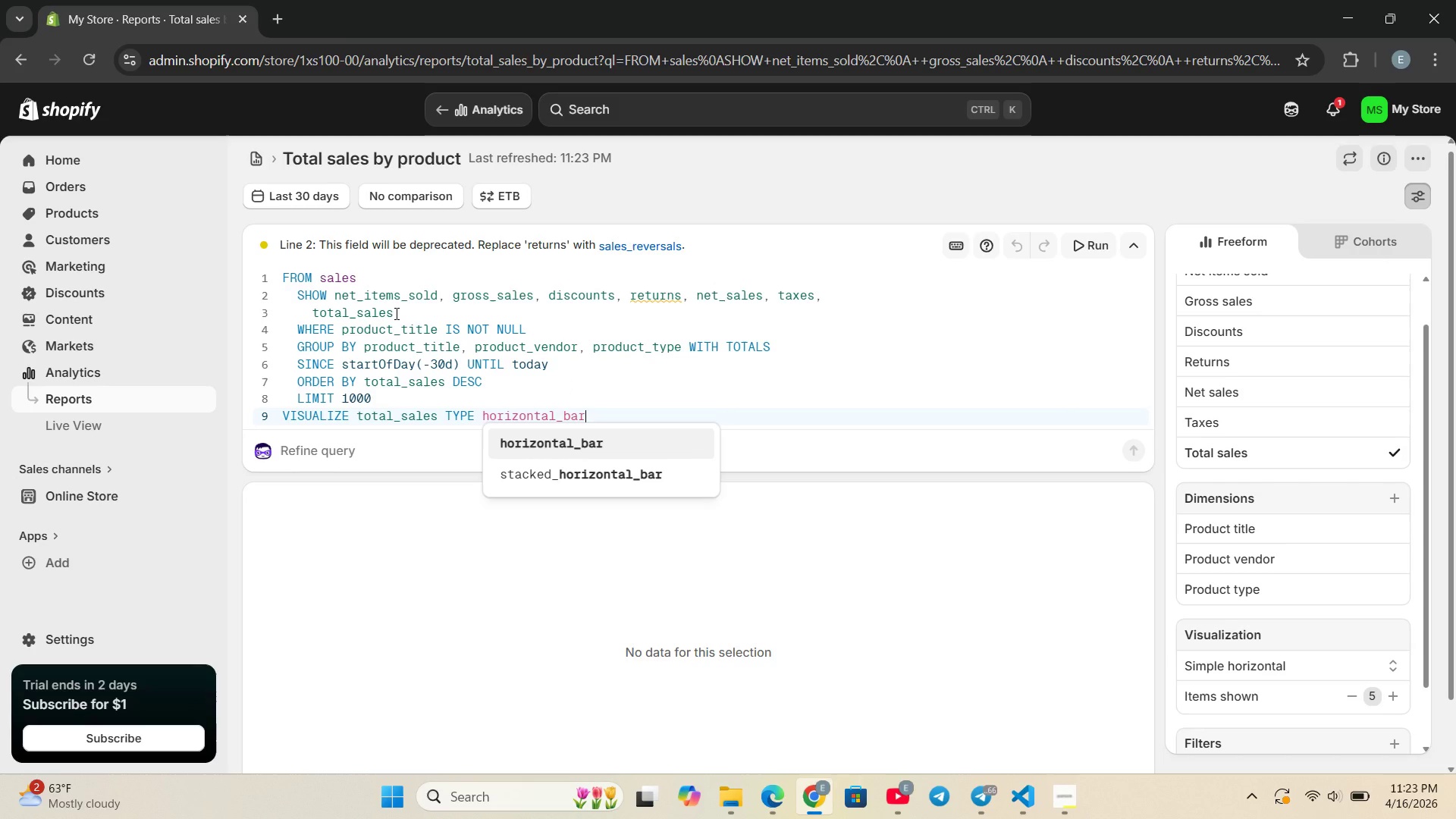 
wait(14.66)
 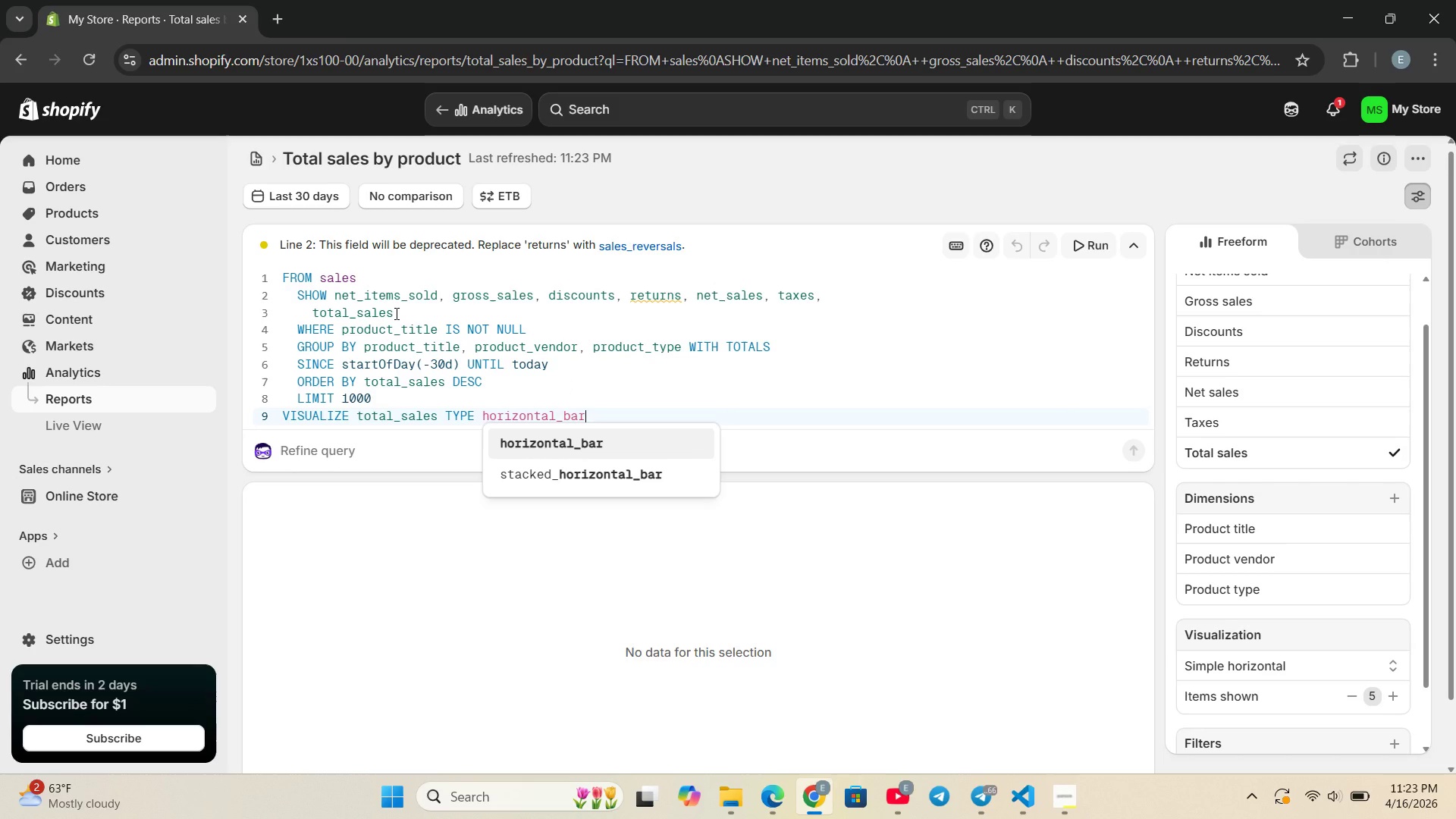 
left_click([884, 356])
 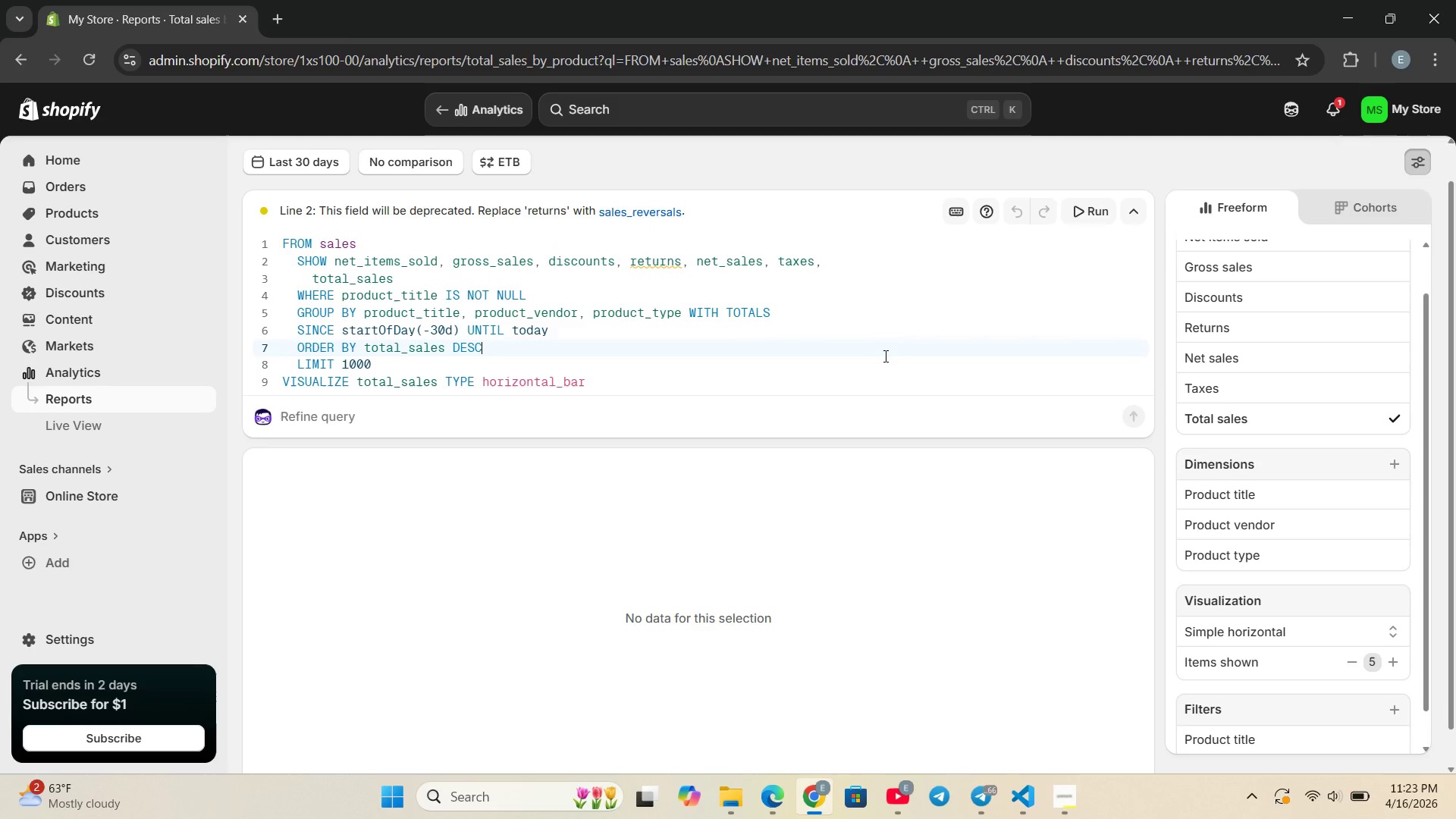 
wait(10.44)
 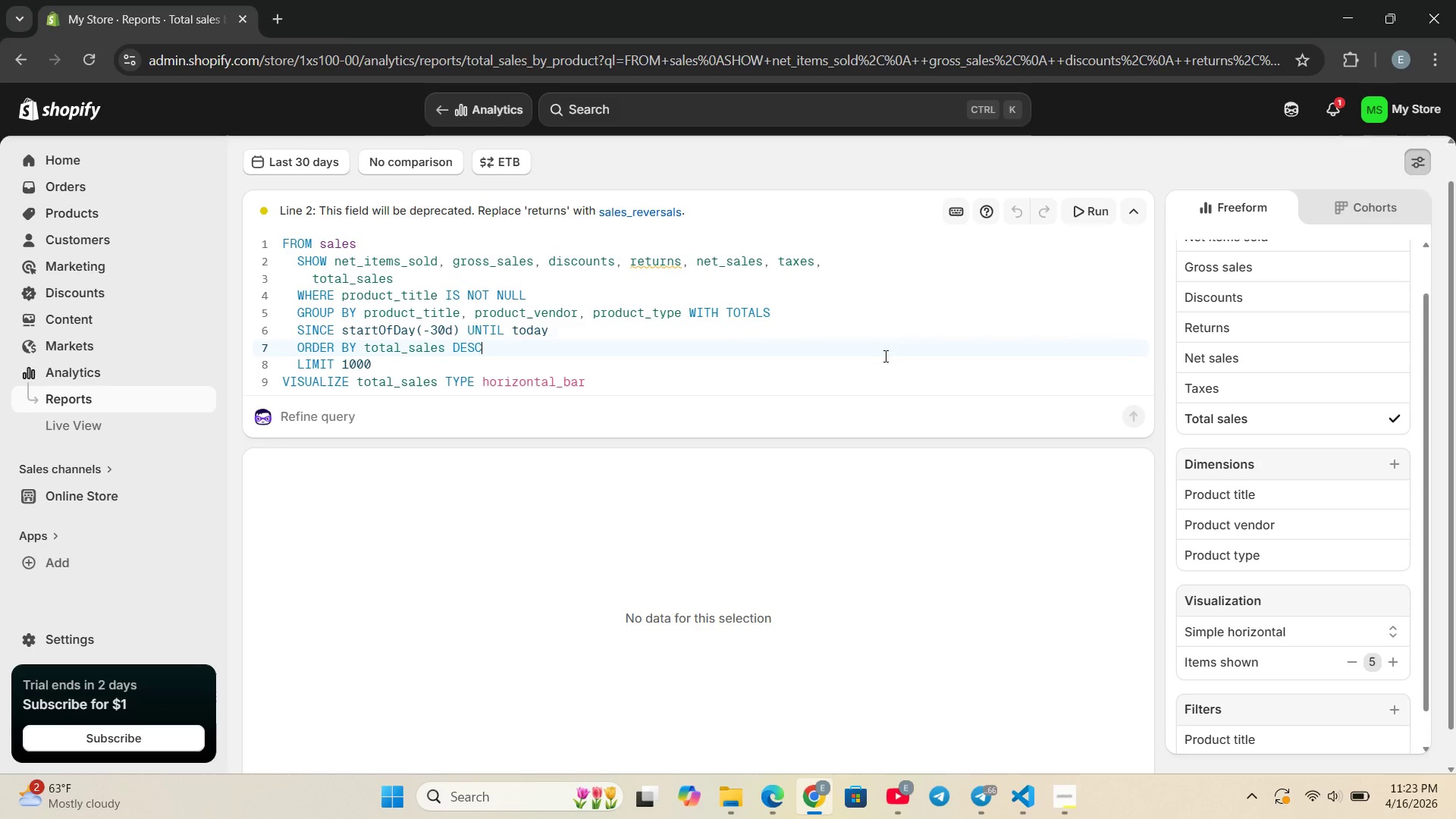 
left_click([1388, 676])
 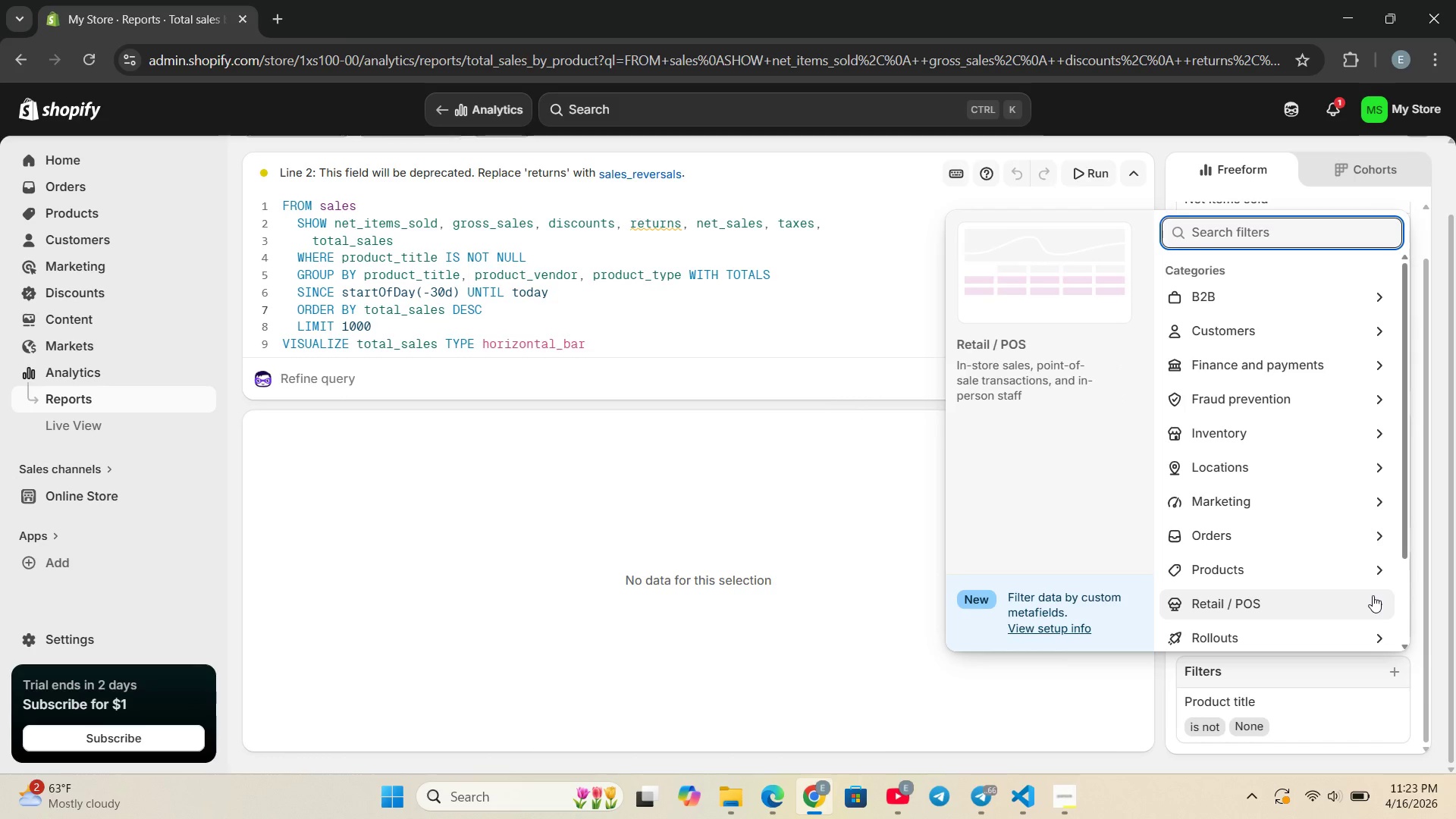 
wait(7.23)
 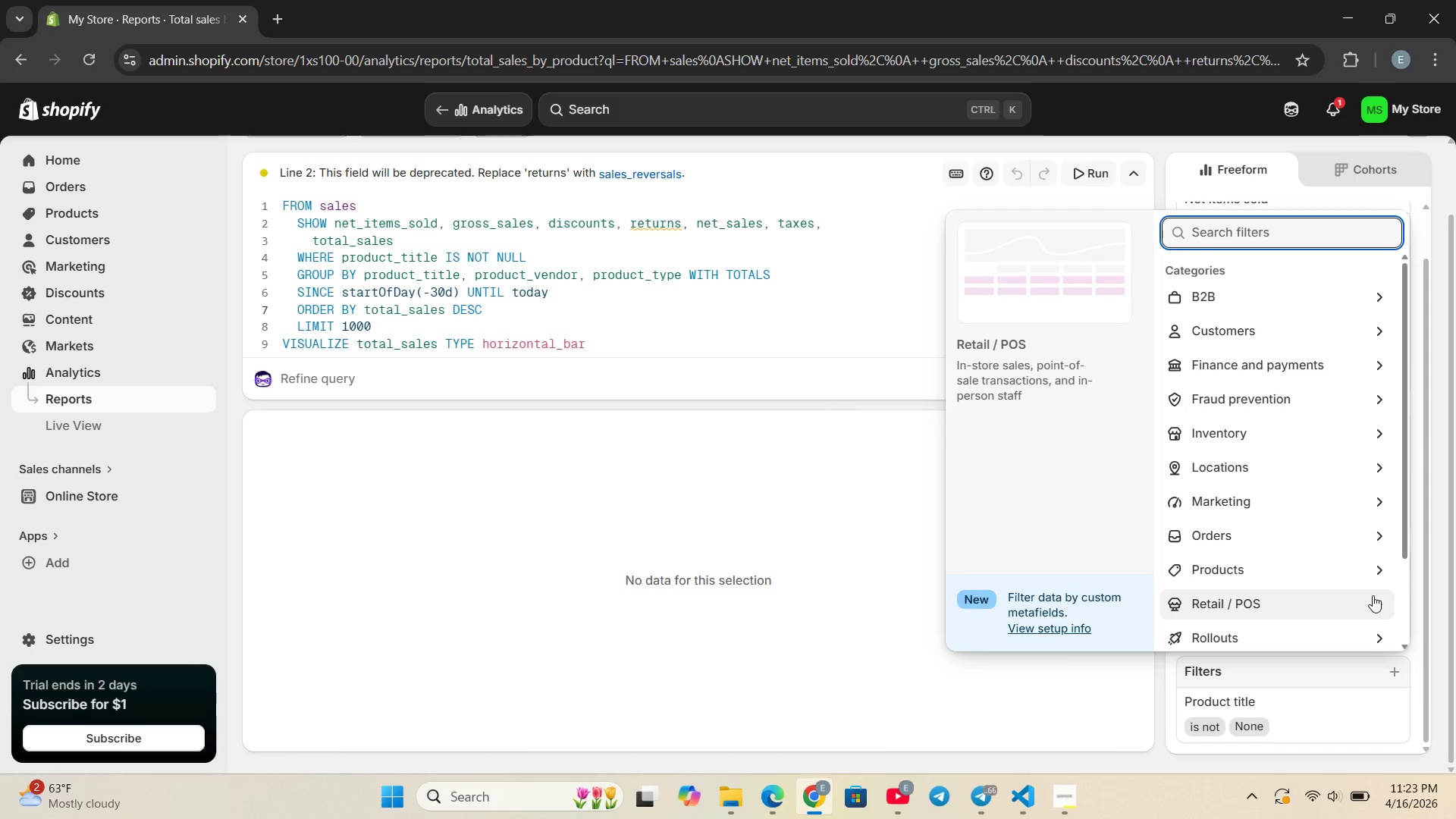 
type(product)
 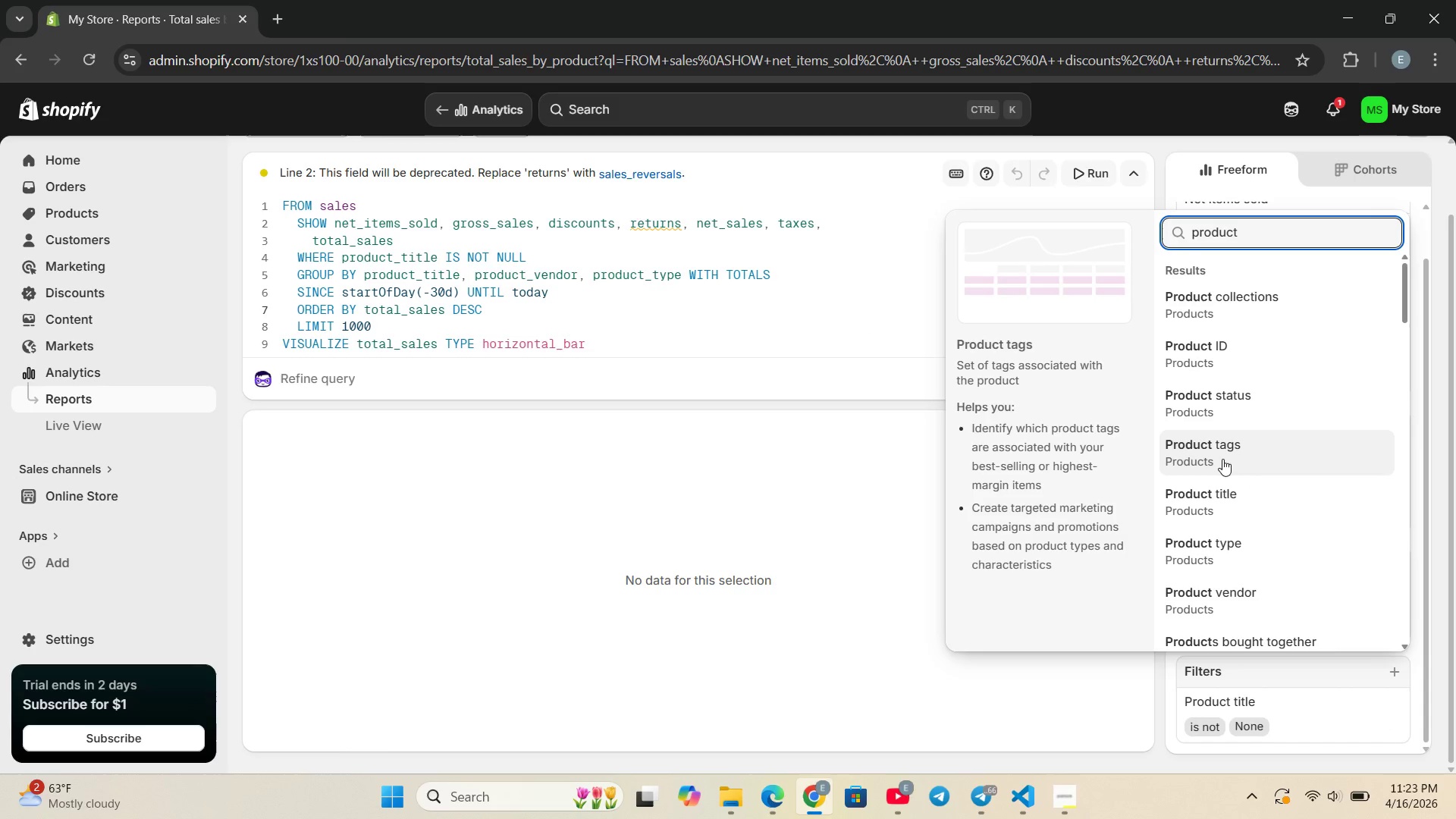 
wait(5.5)
 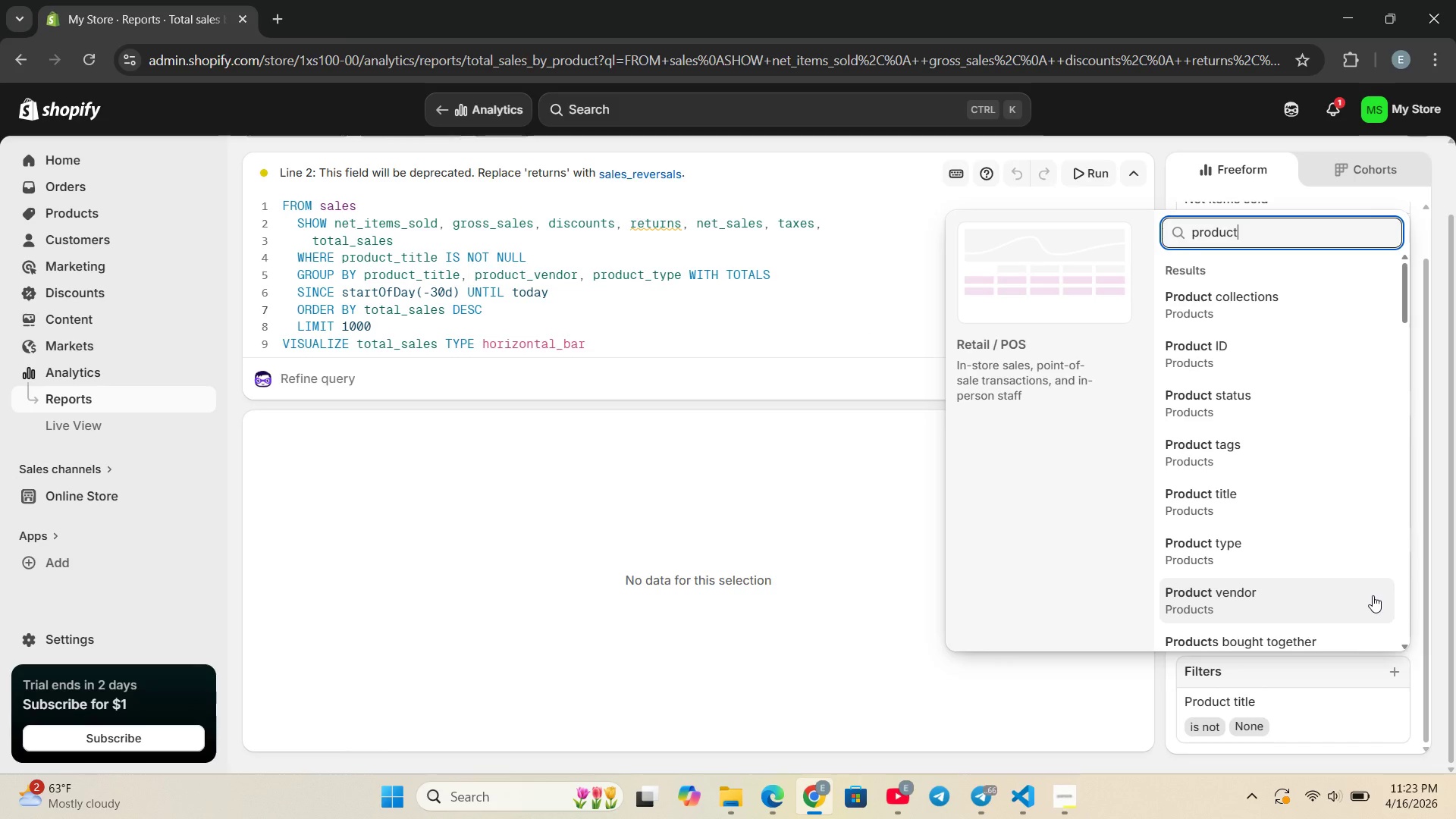 
left_click([1222, 459])
 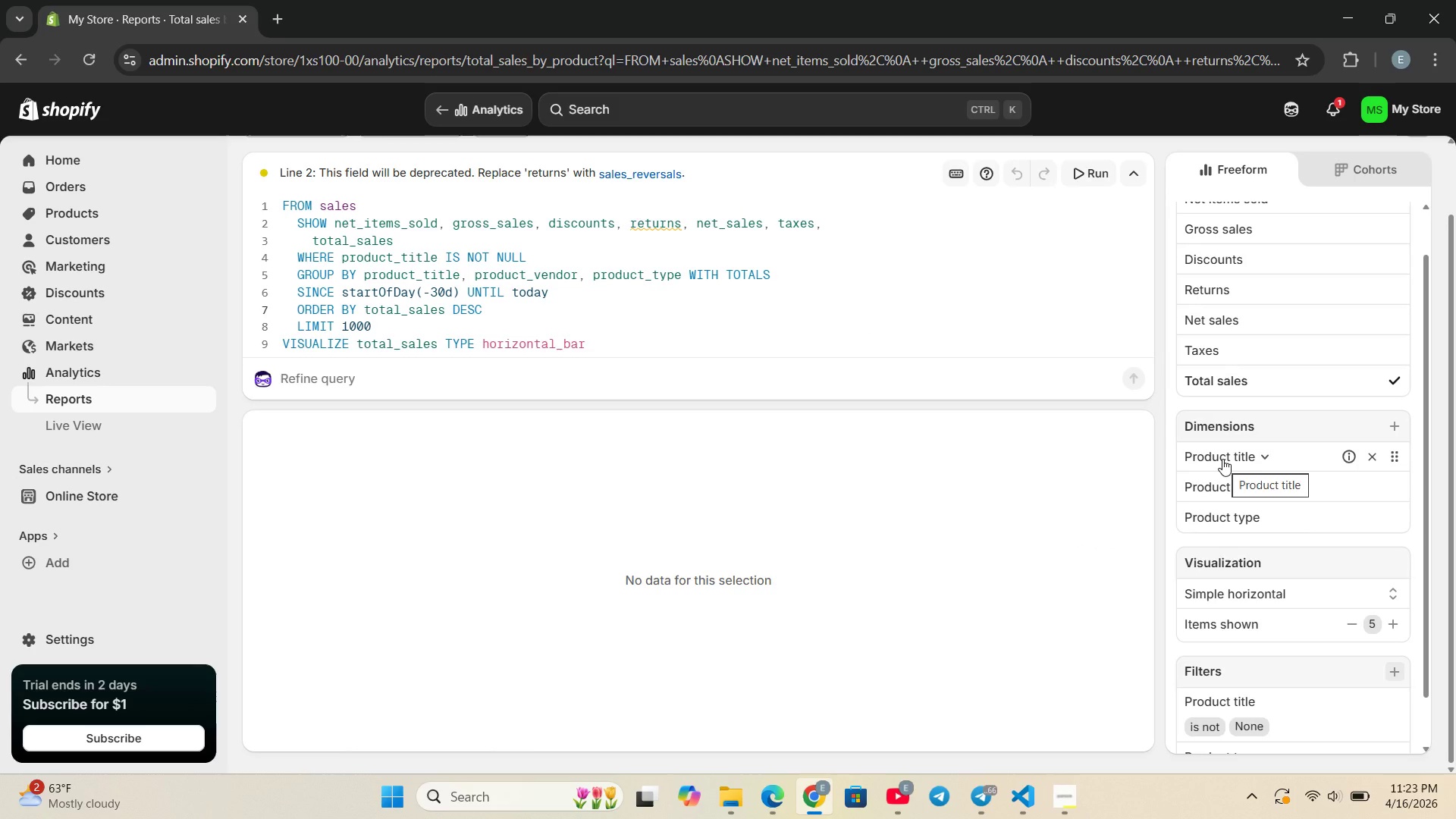 
mouse_move([1262, 641])
 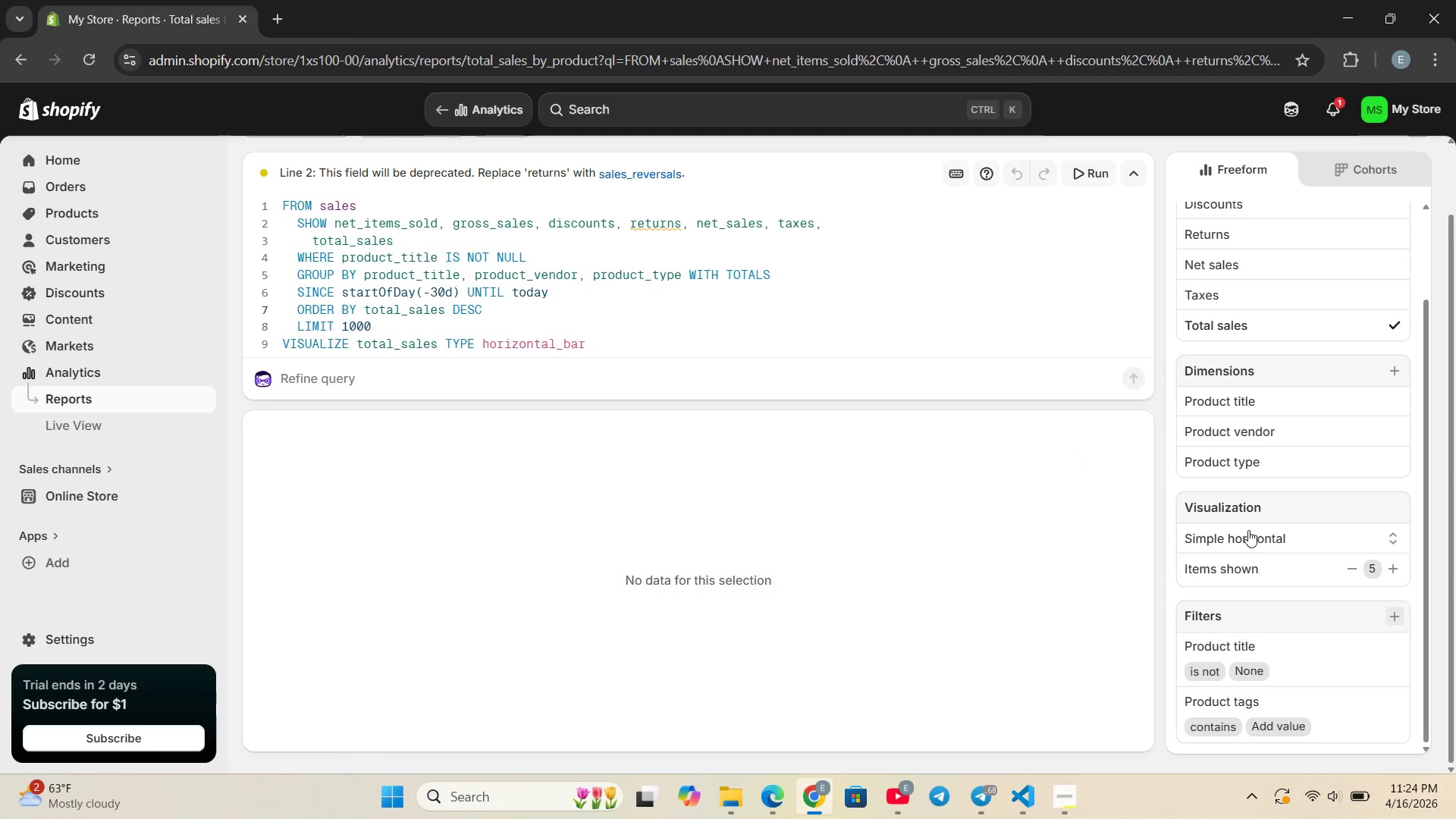 
wait(39.71)
 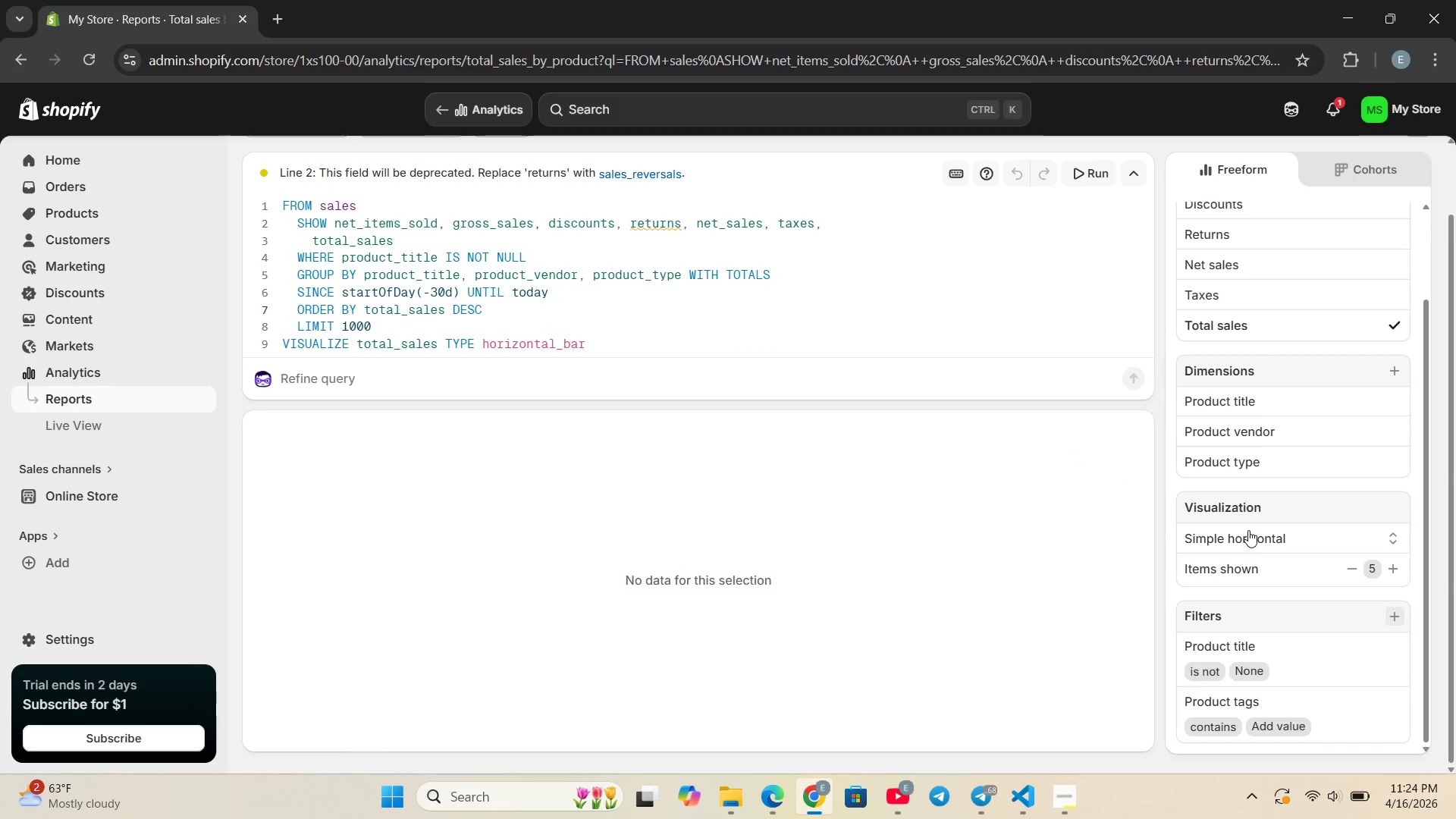 
mouse_move([1331, 446])
 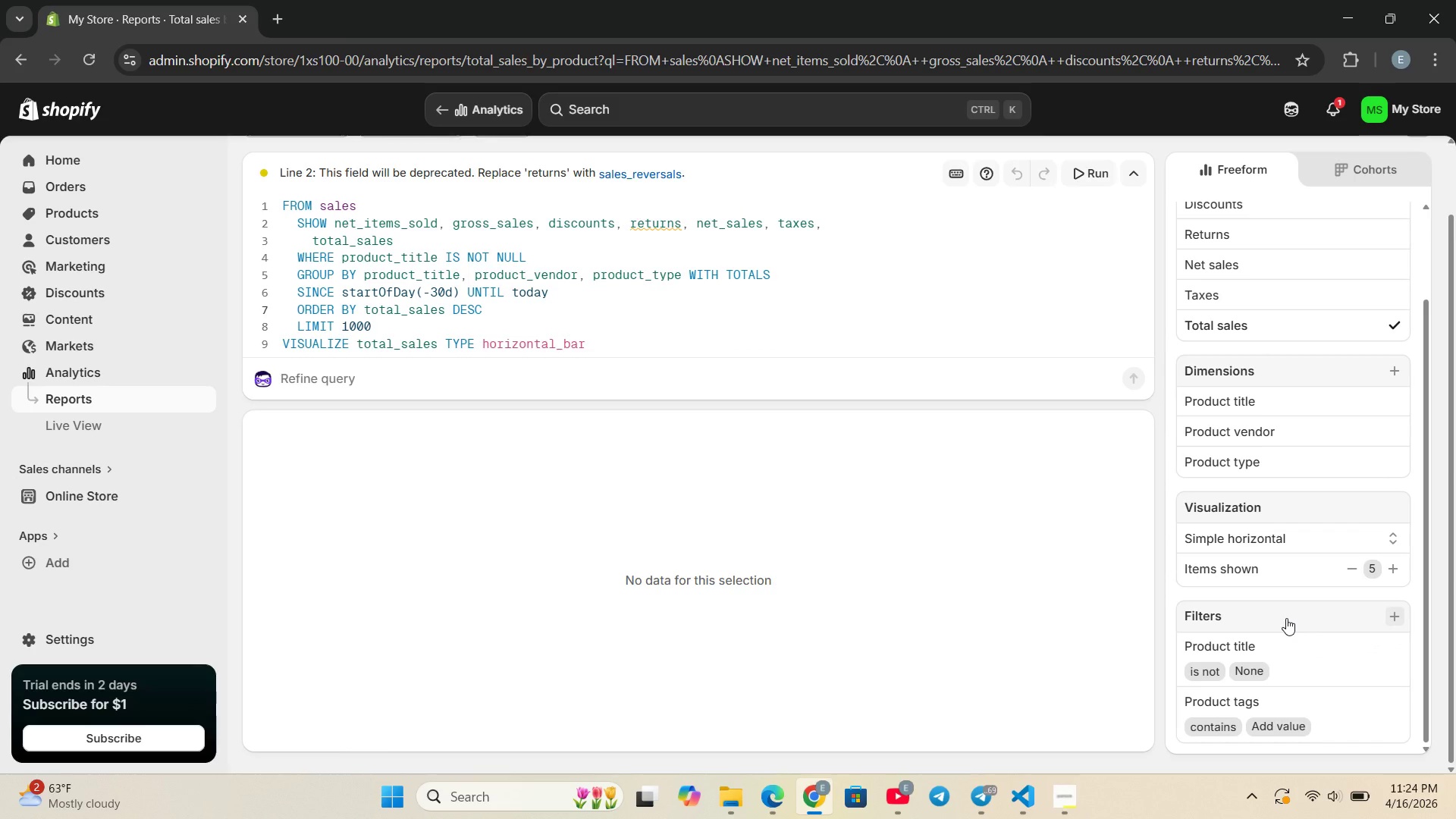 
wait(12.59)
 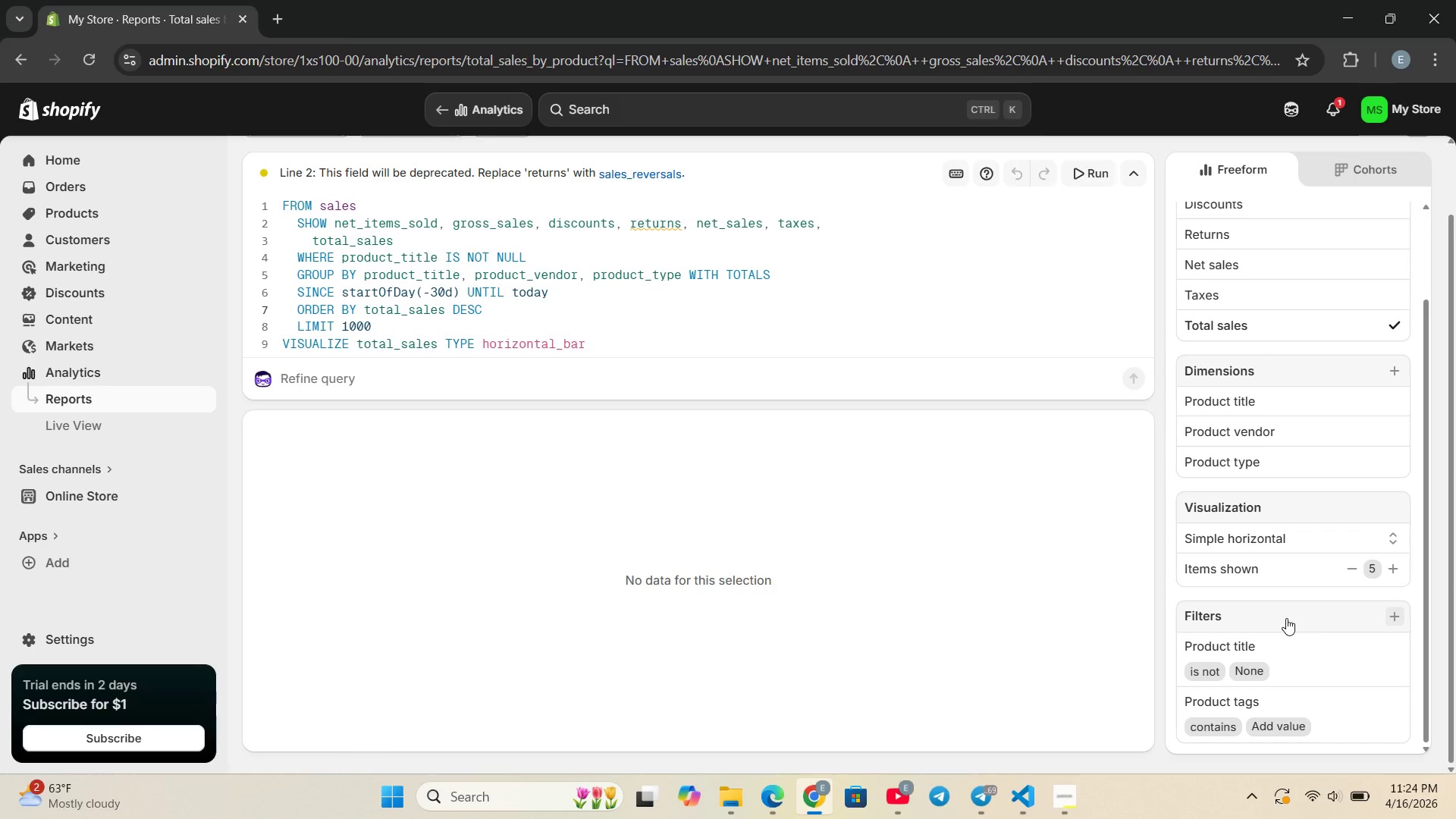 
left_click([1274, 726])
 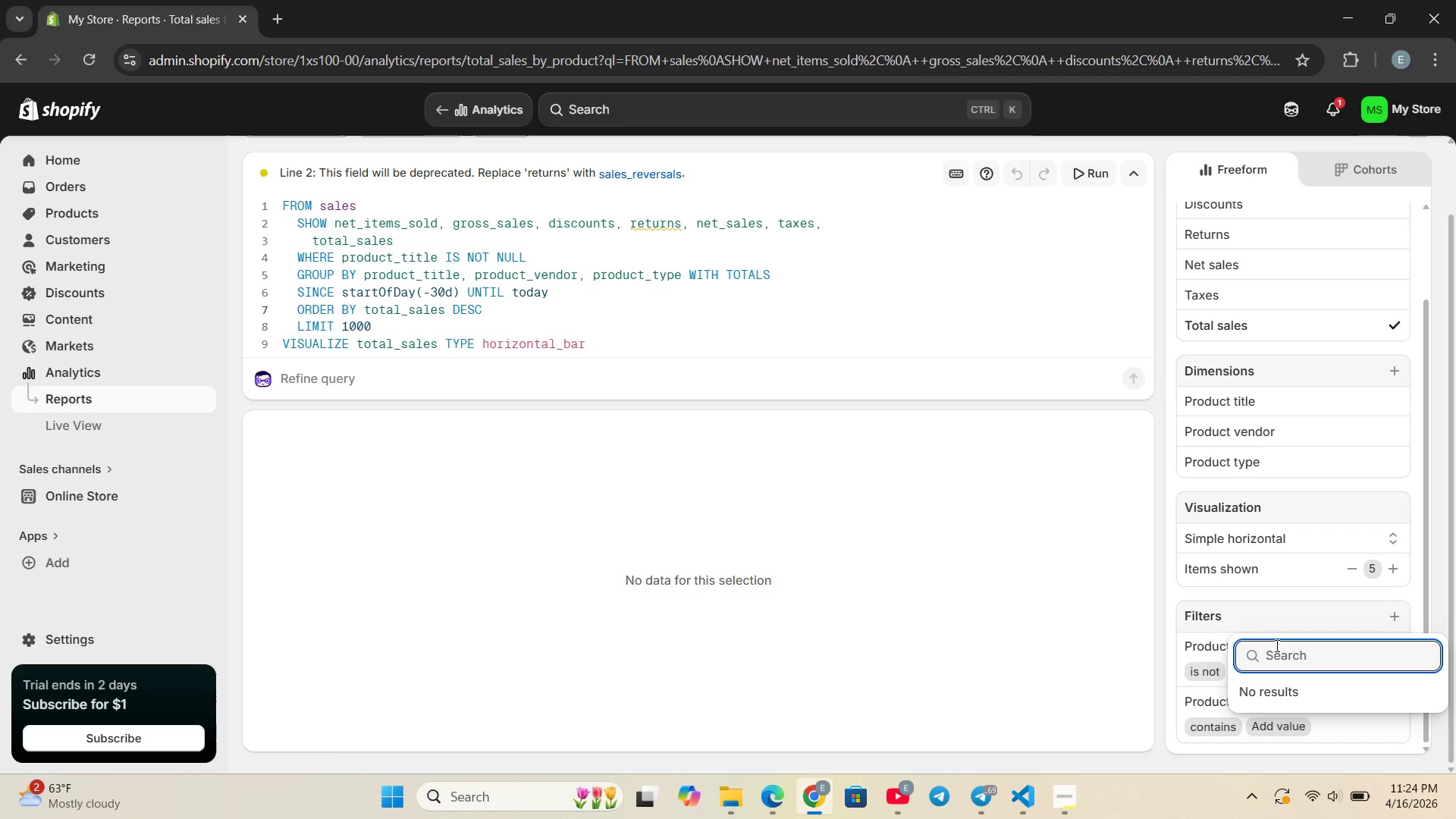 
type(memory support)
 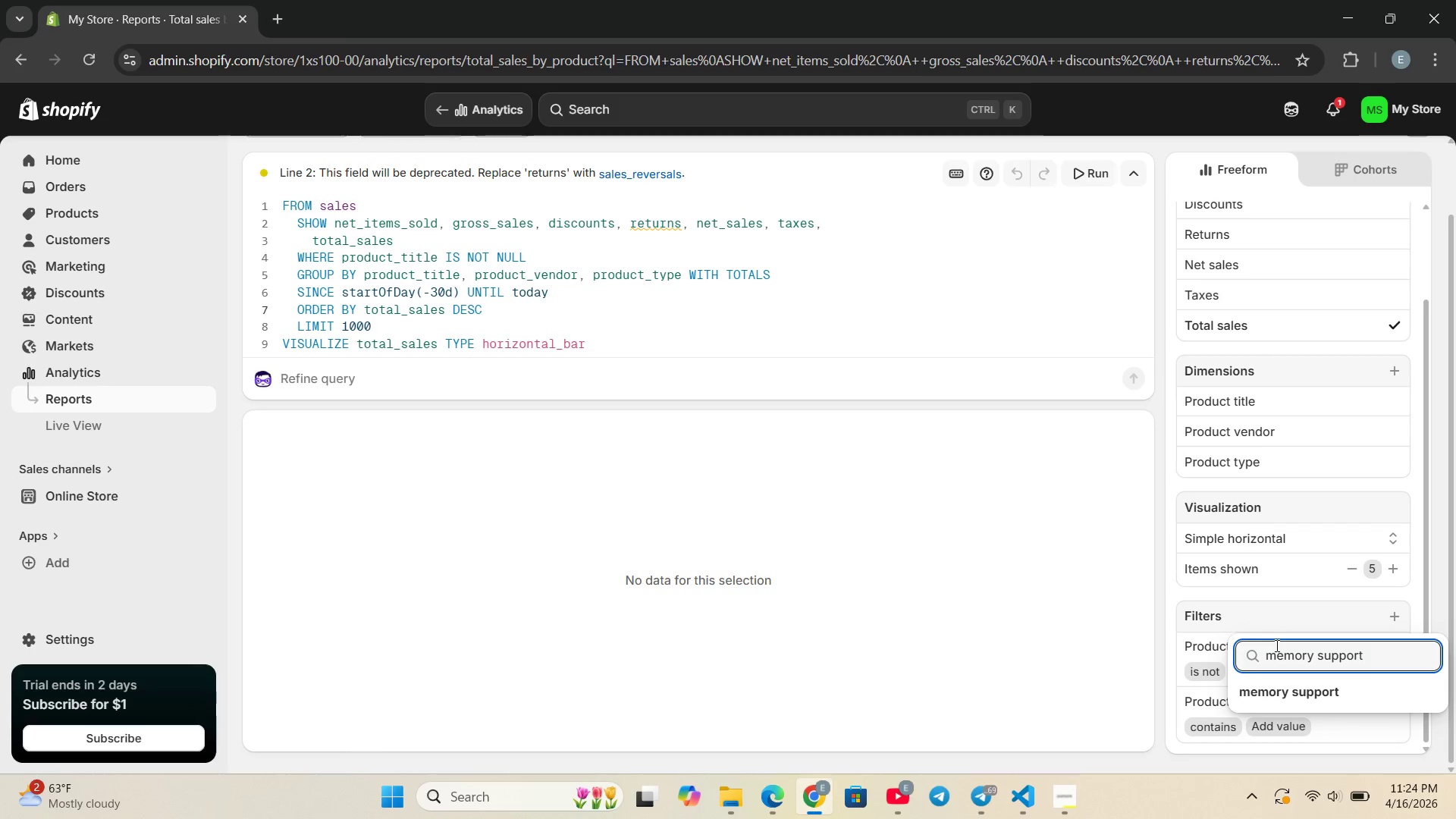 
key(Enter)
 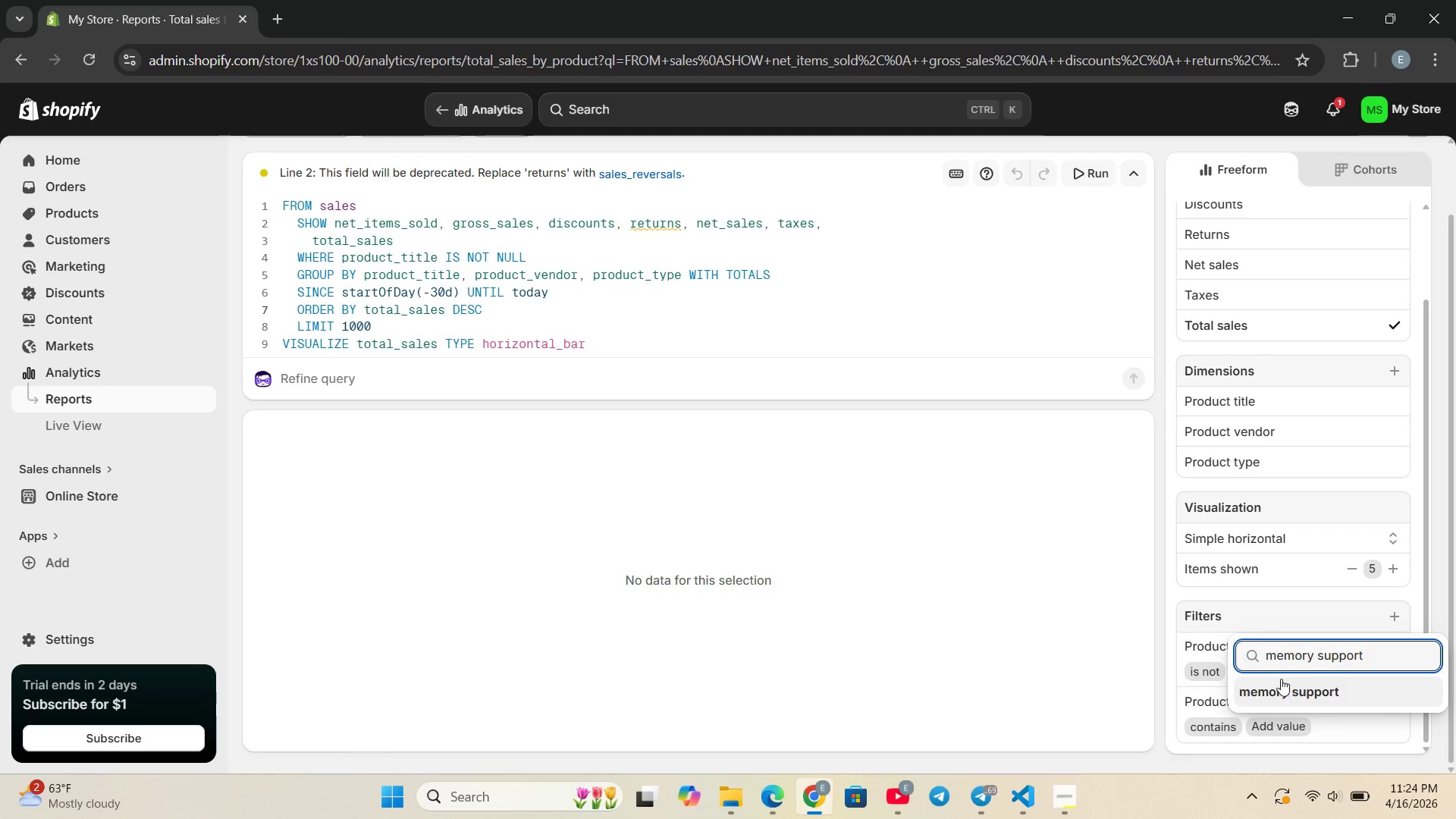 
left_click([1281, 687])
 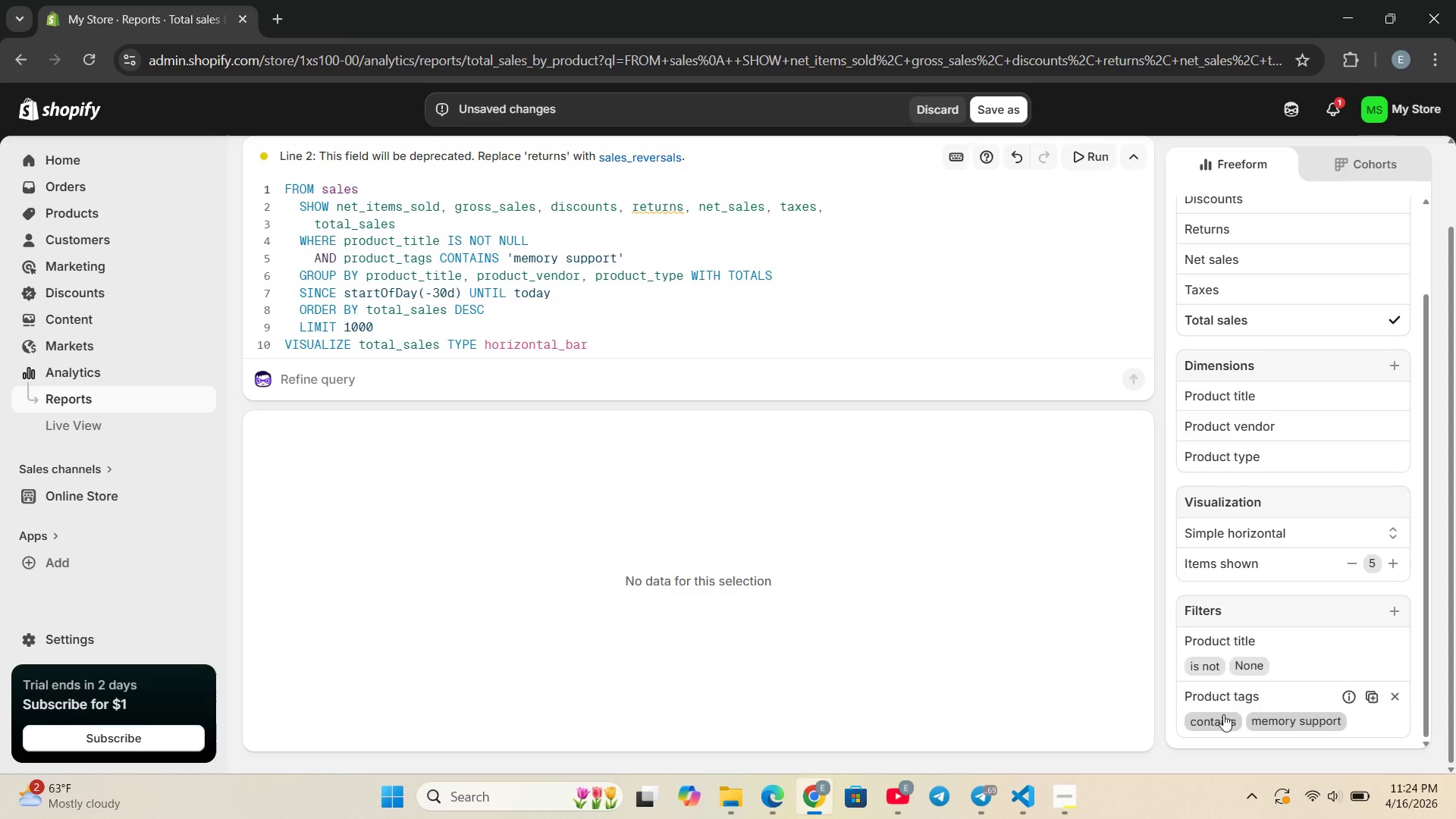 
wait(18.17)
 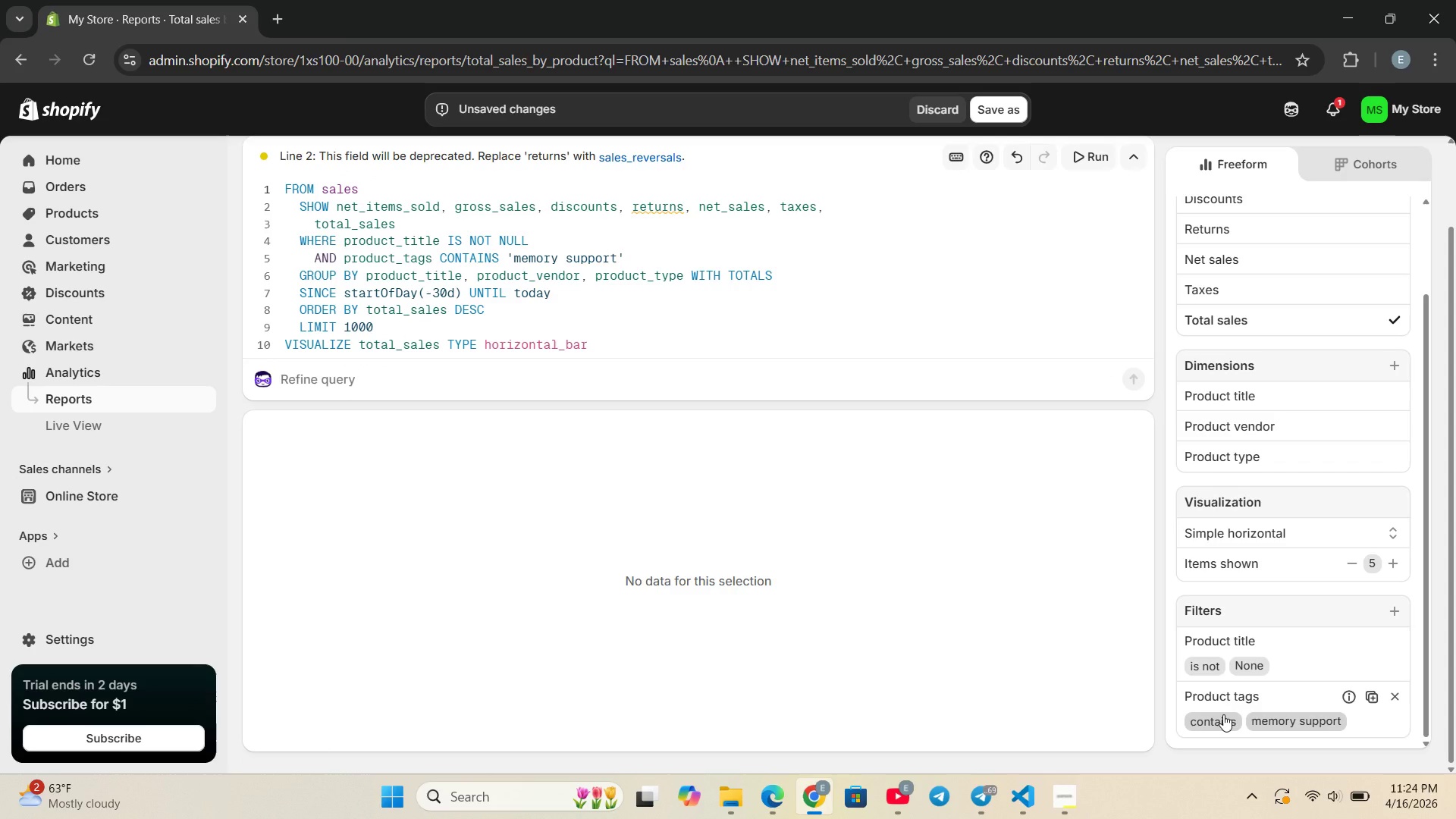 
left_click([1220, 725])
 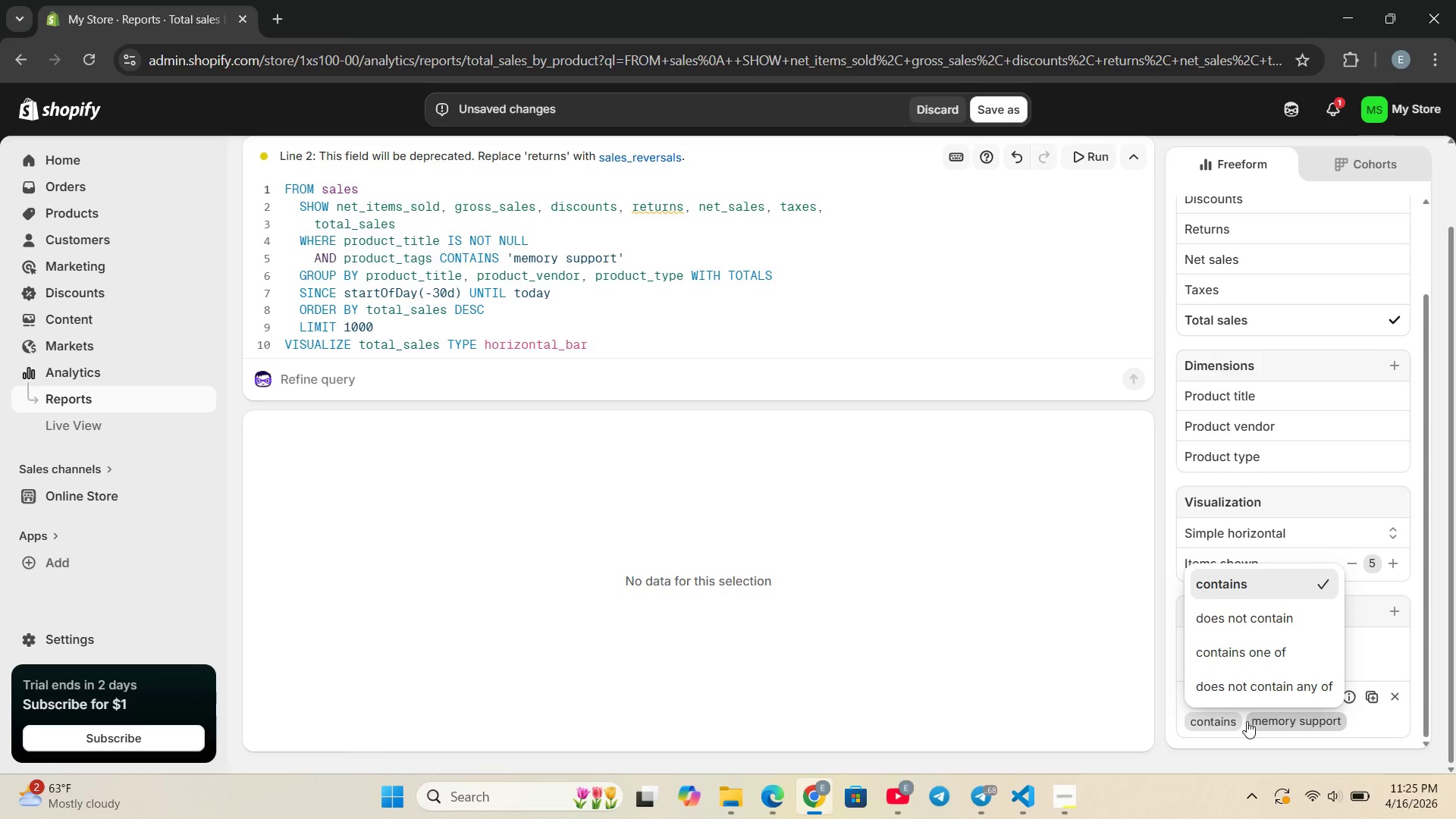 
wait(11.38)
 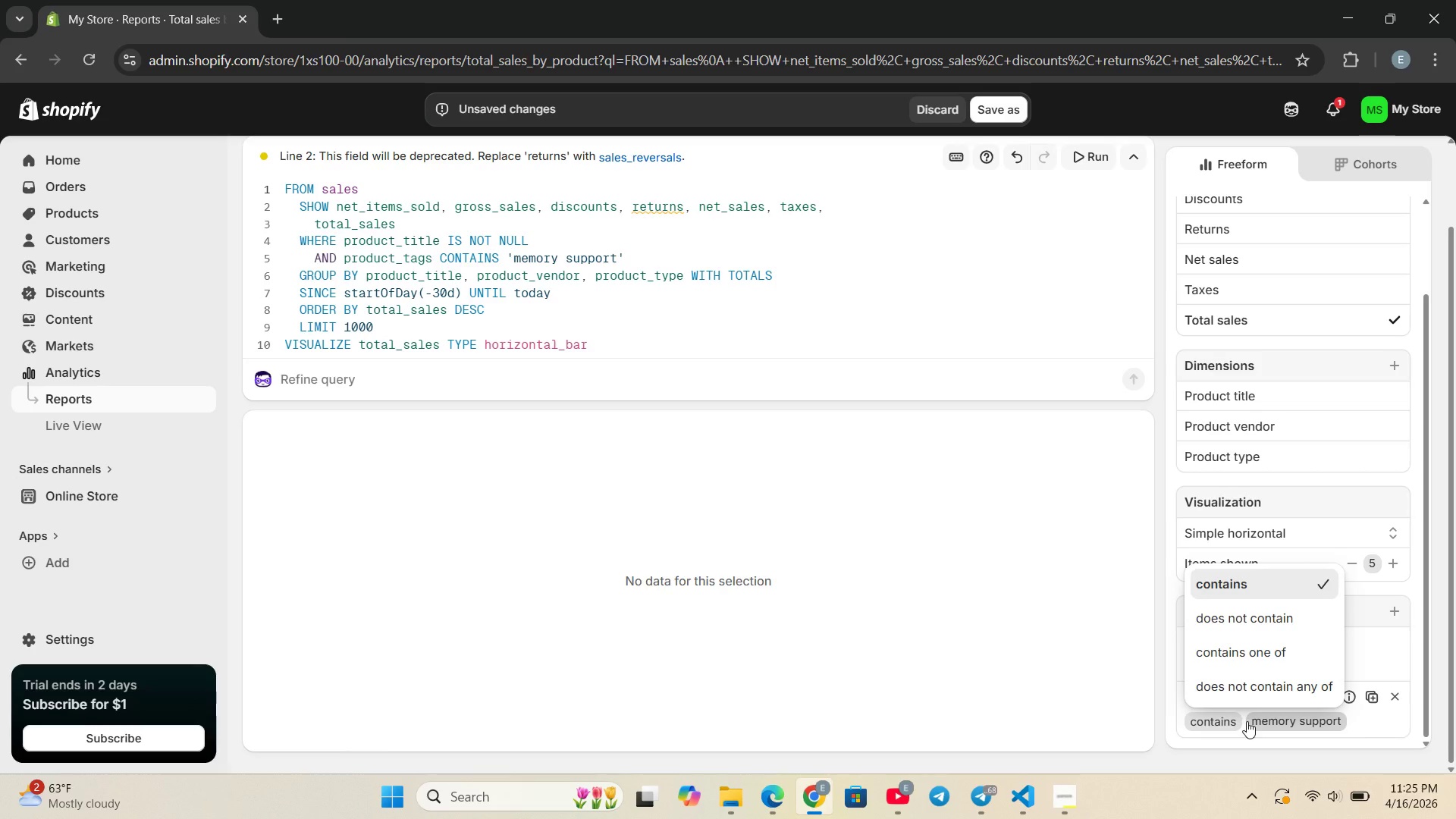 
left_click([1353, 648])
 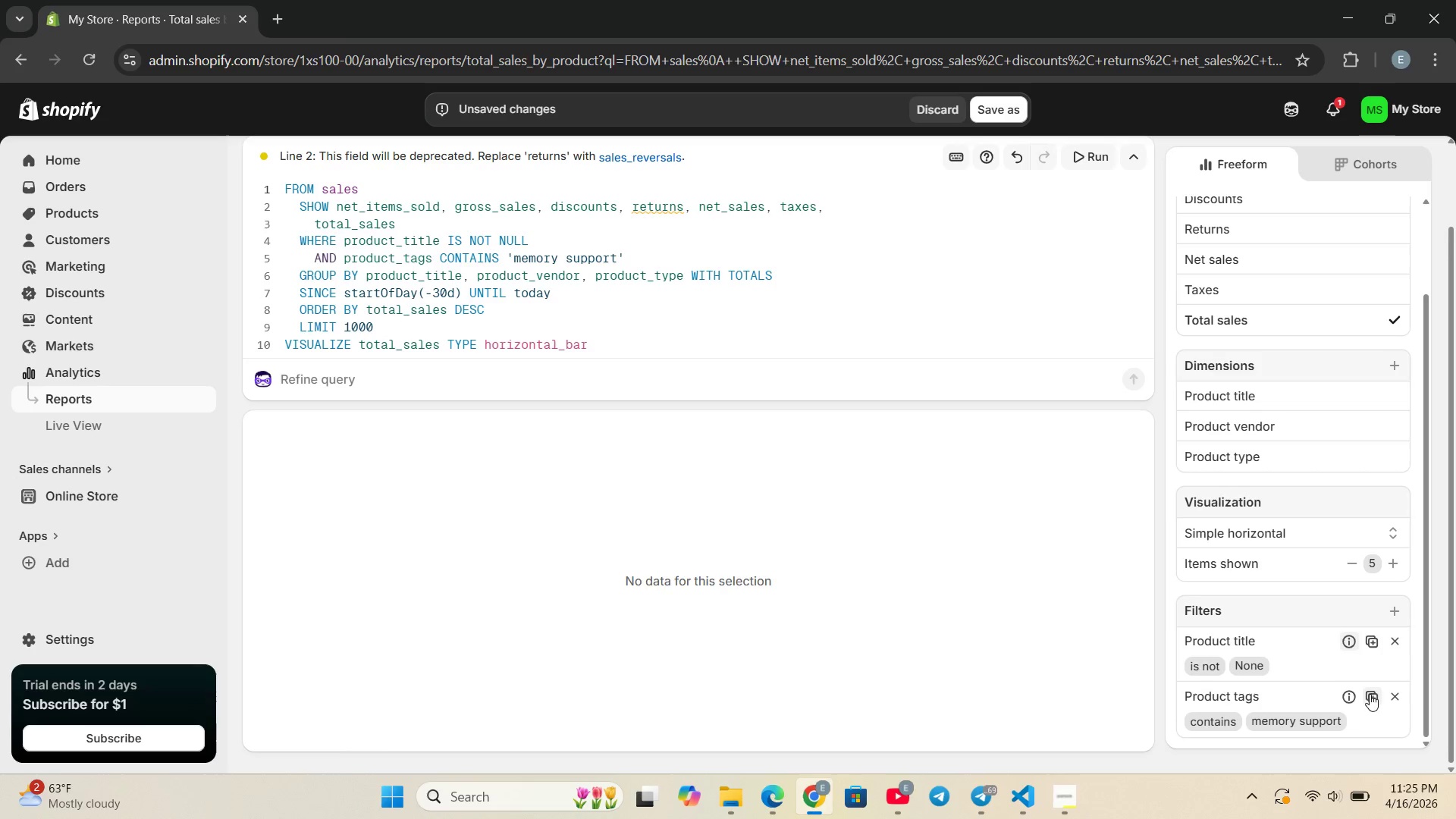 
left_click([1370, 693])
 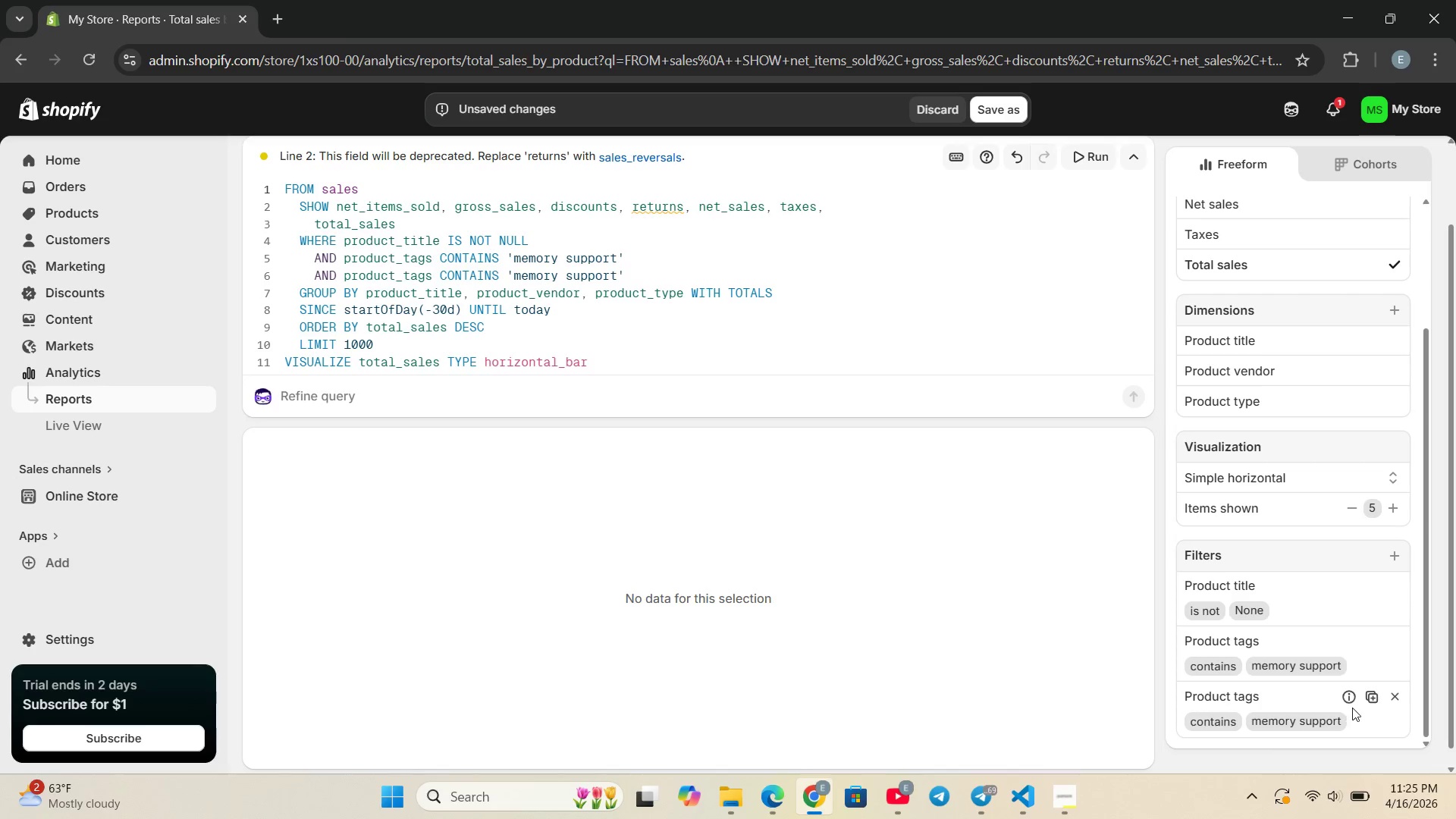 
wait(6.92)
 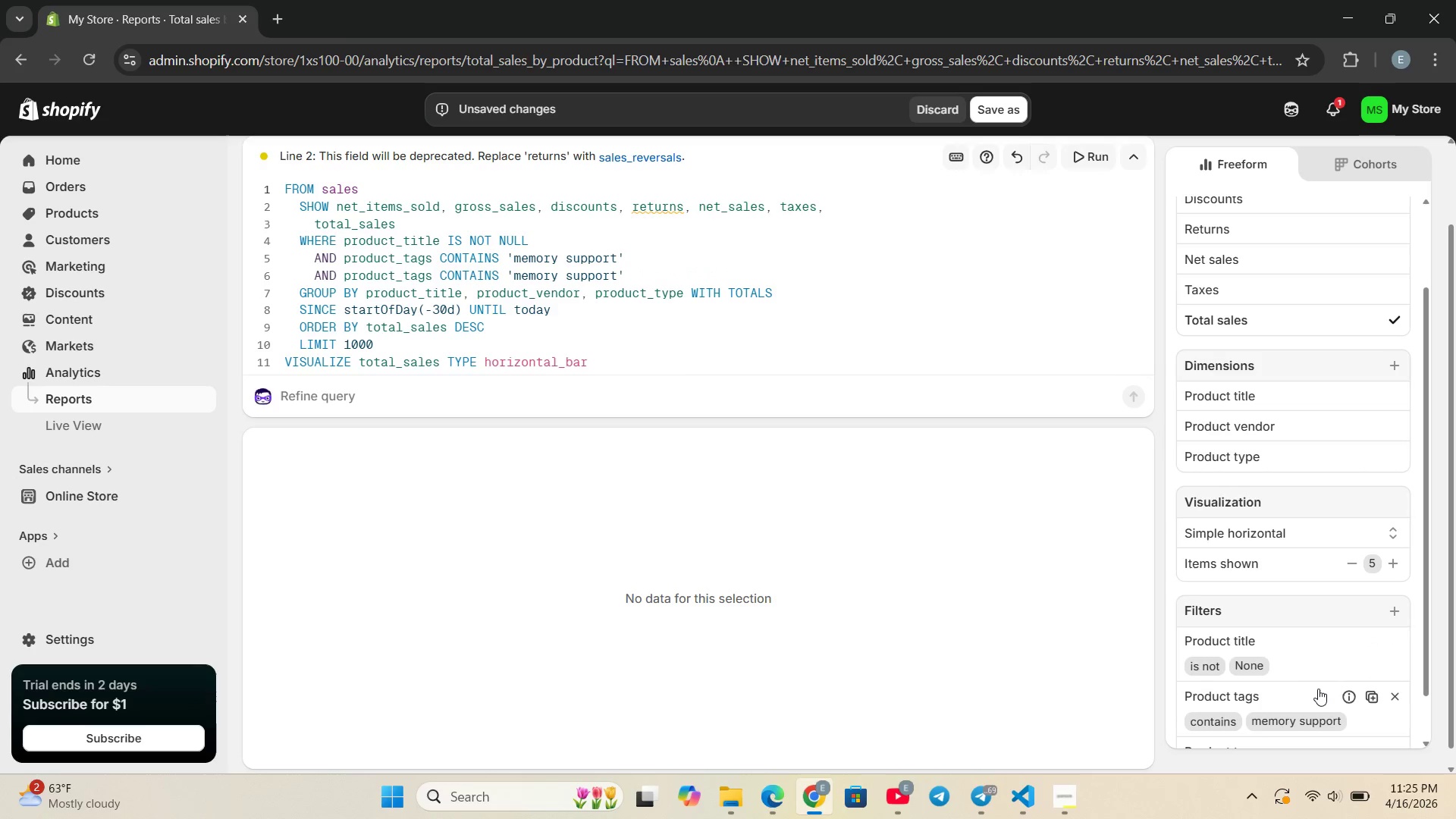 
left_click([1397, 695])
 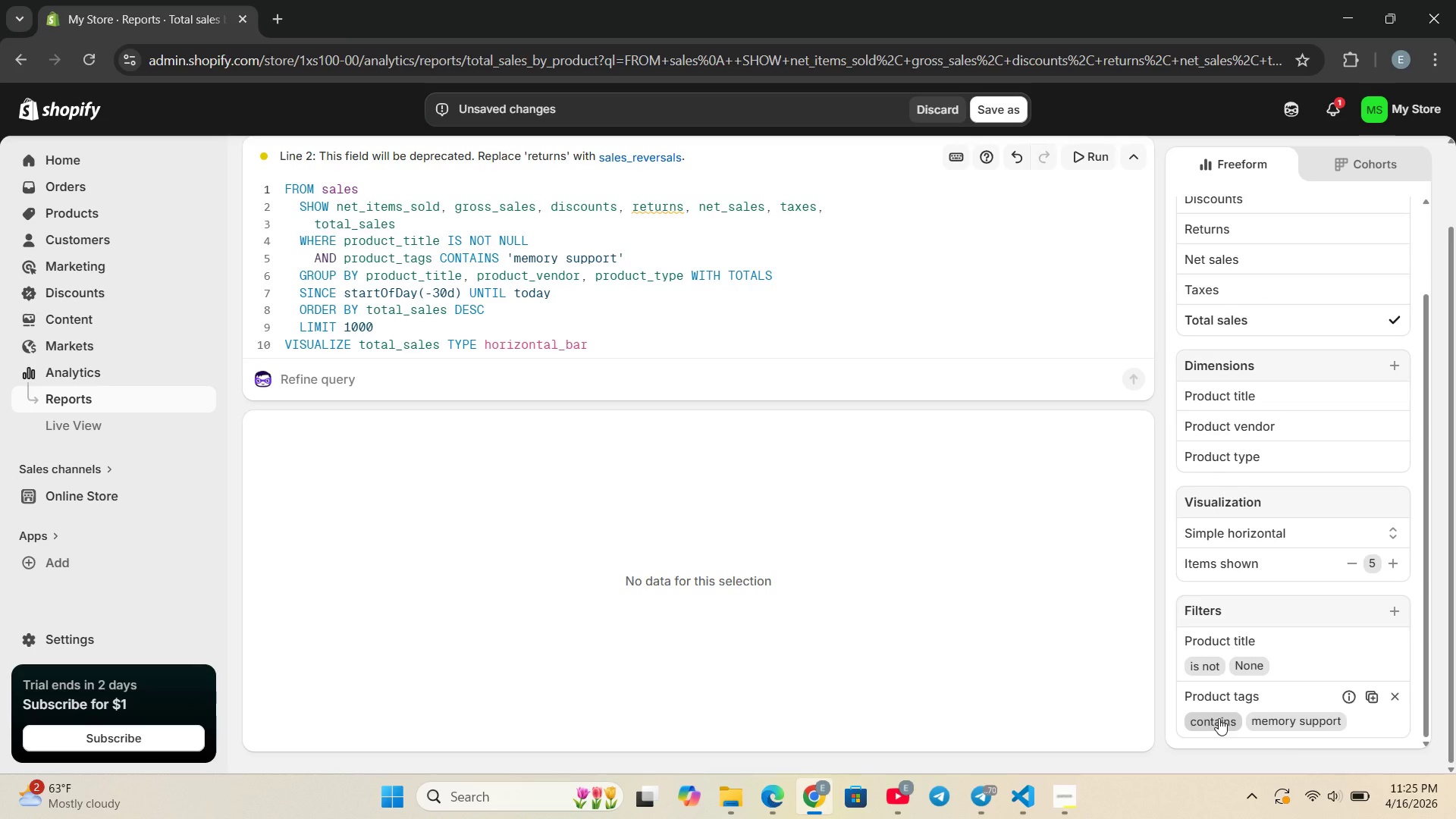 
wait(7.19)
 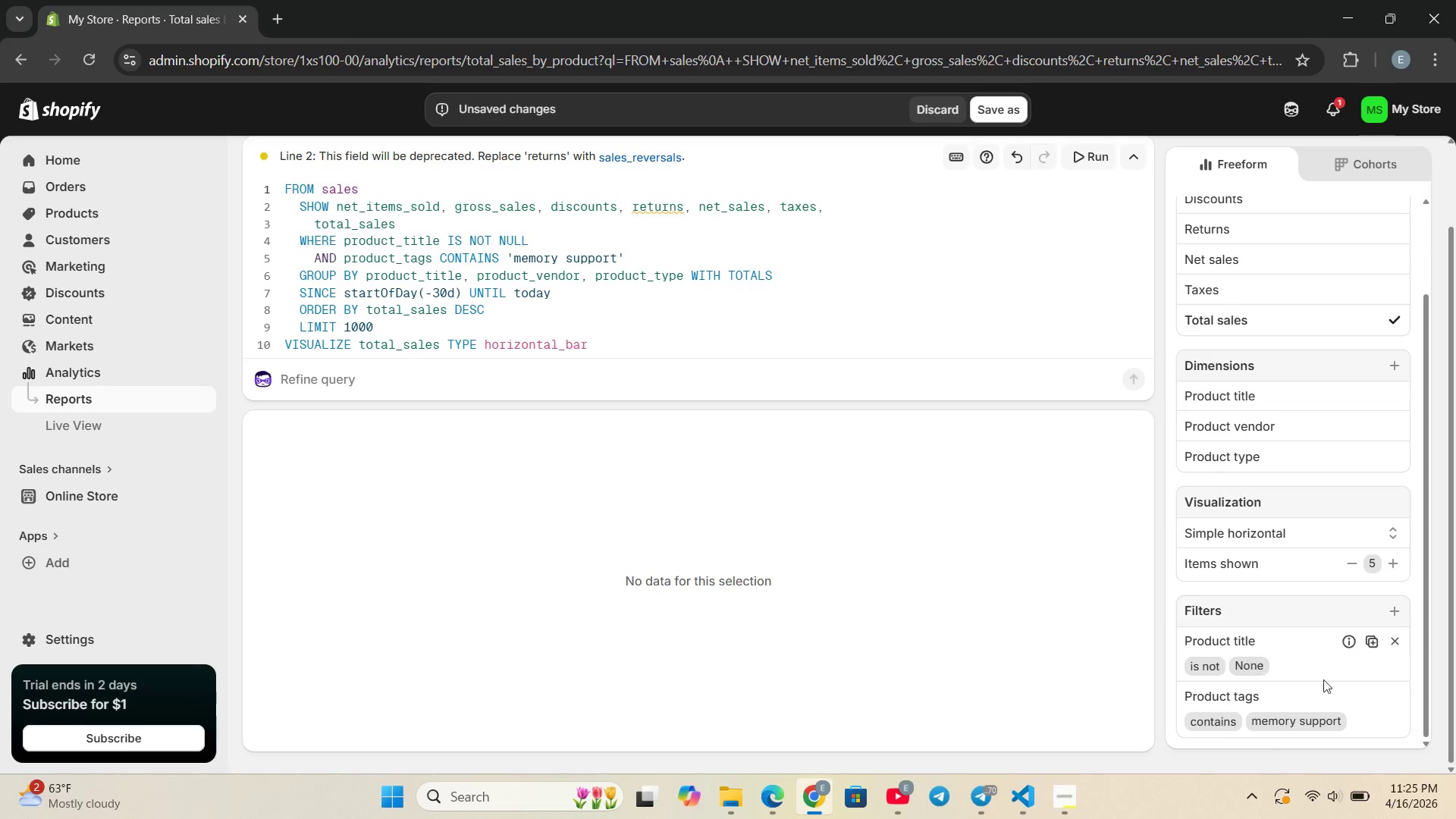 
left_click([1219, 718])
 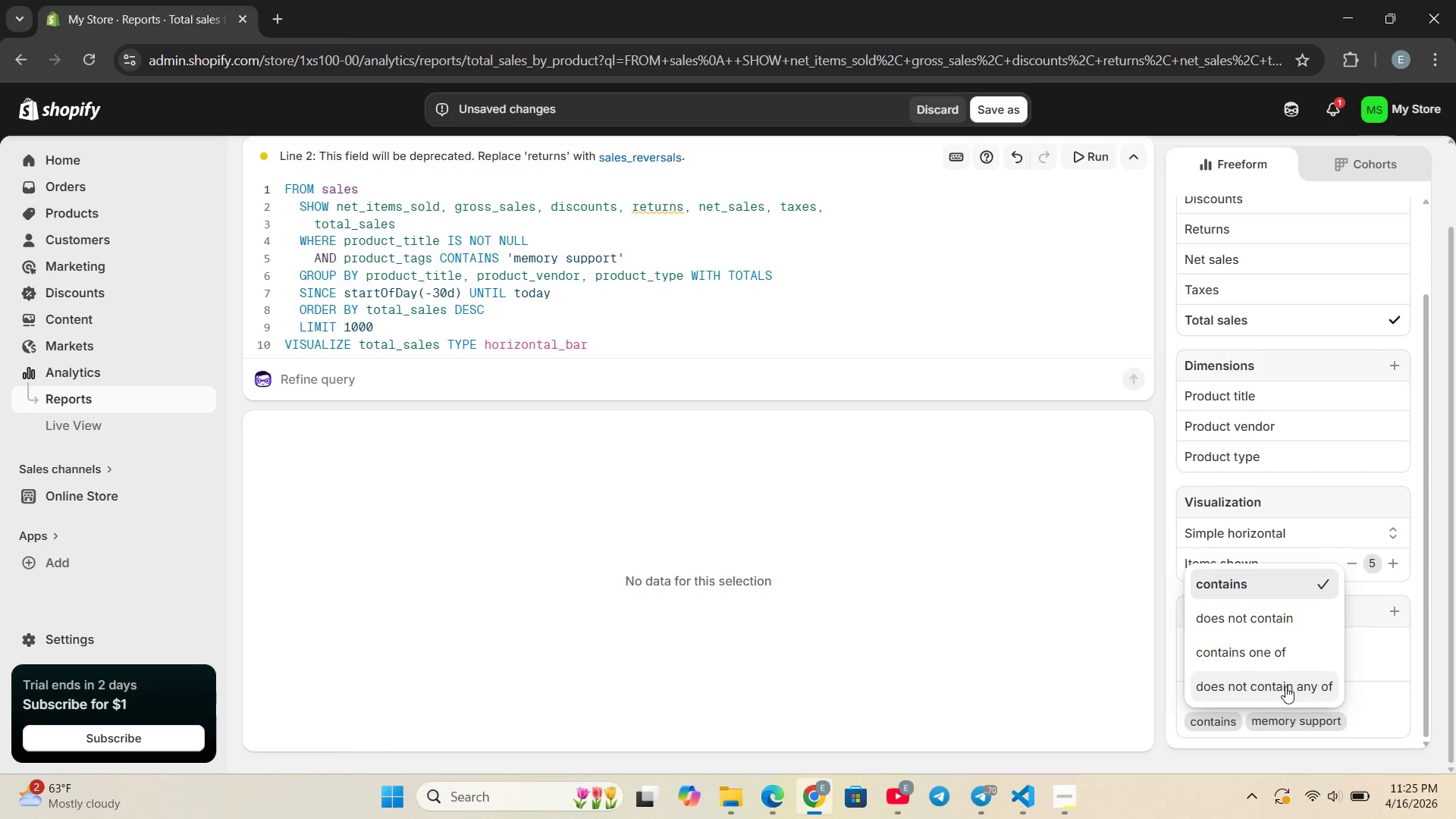 
wait(5.86)
 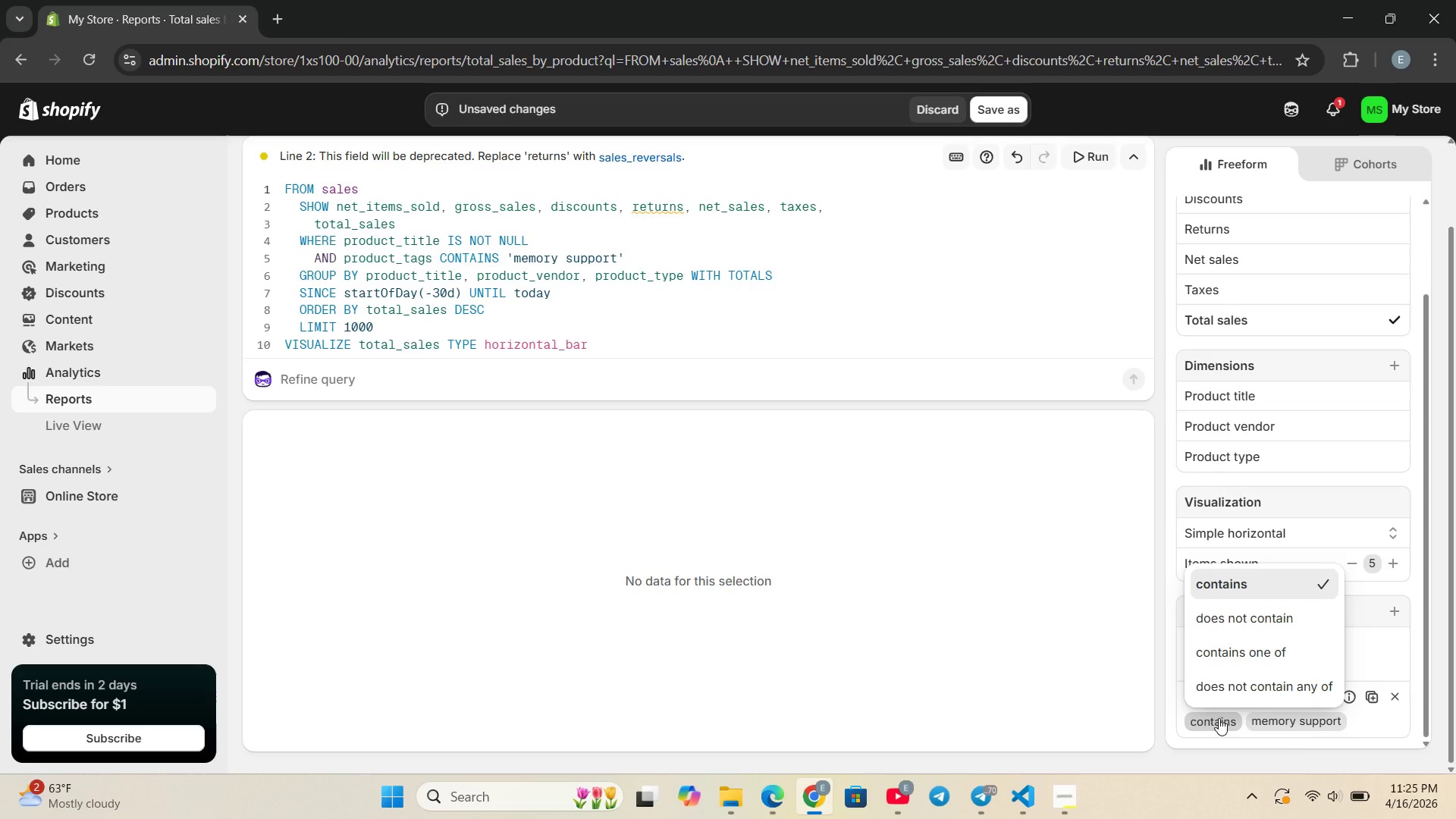 
left_click([1166, 685])
 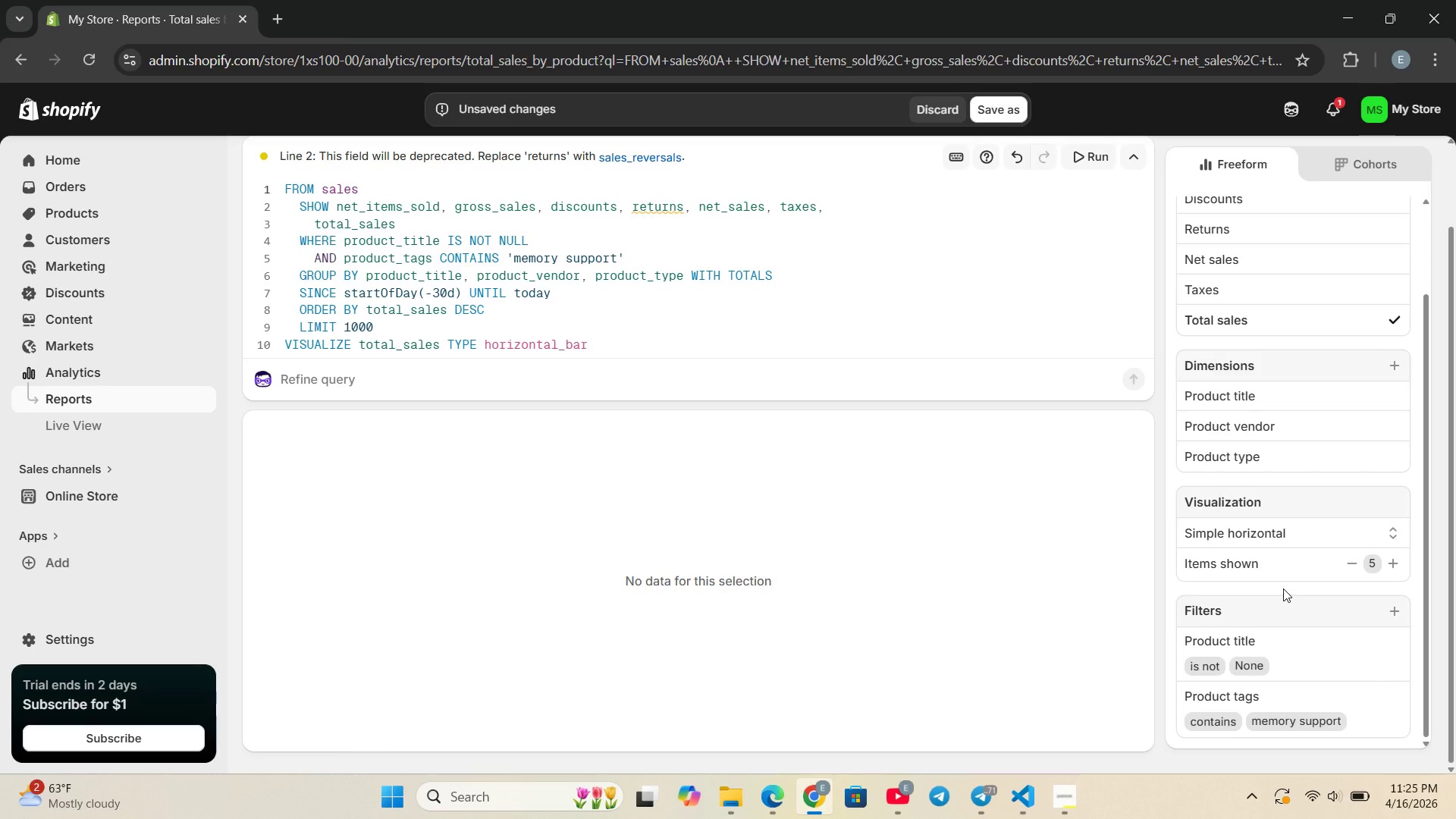 
wait(8.14)
 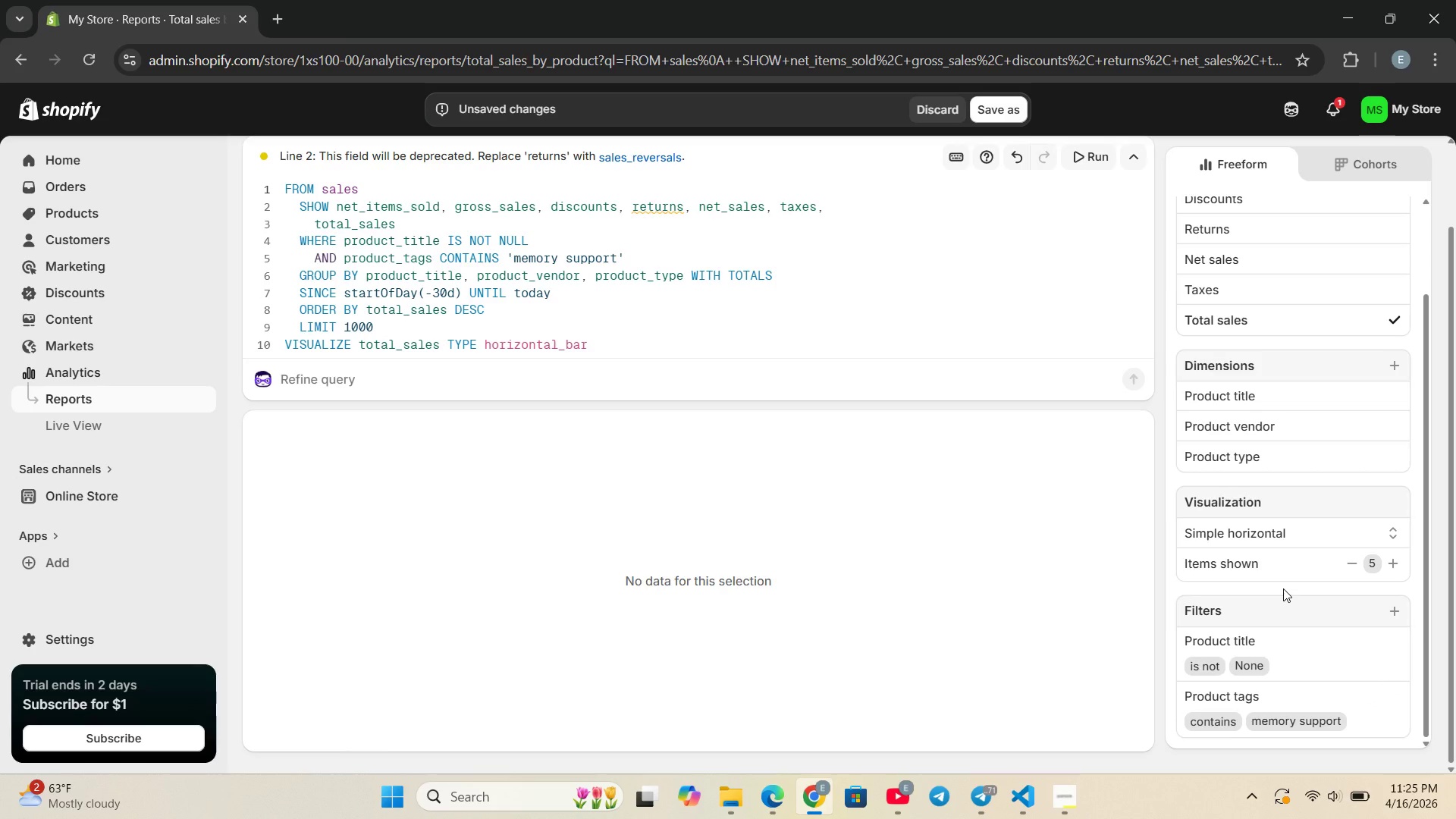 
mouse_move([1363, 526])
 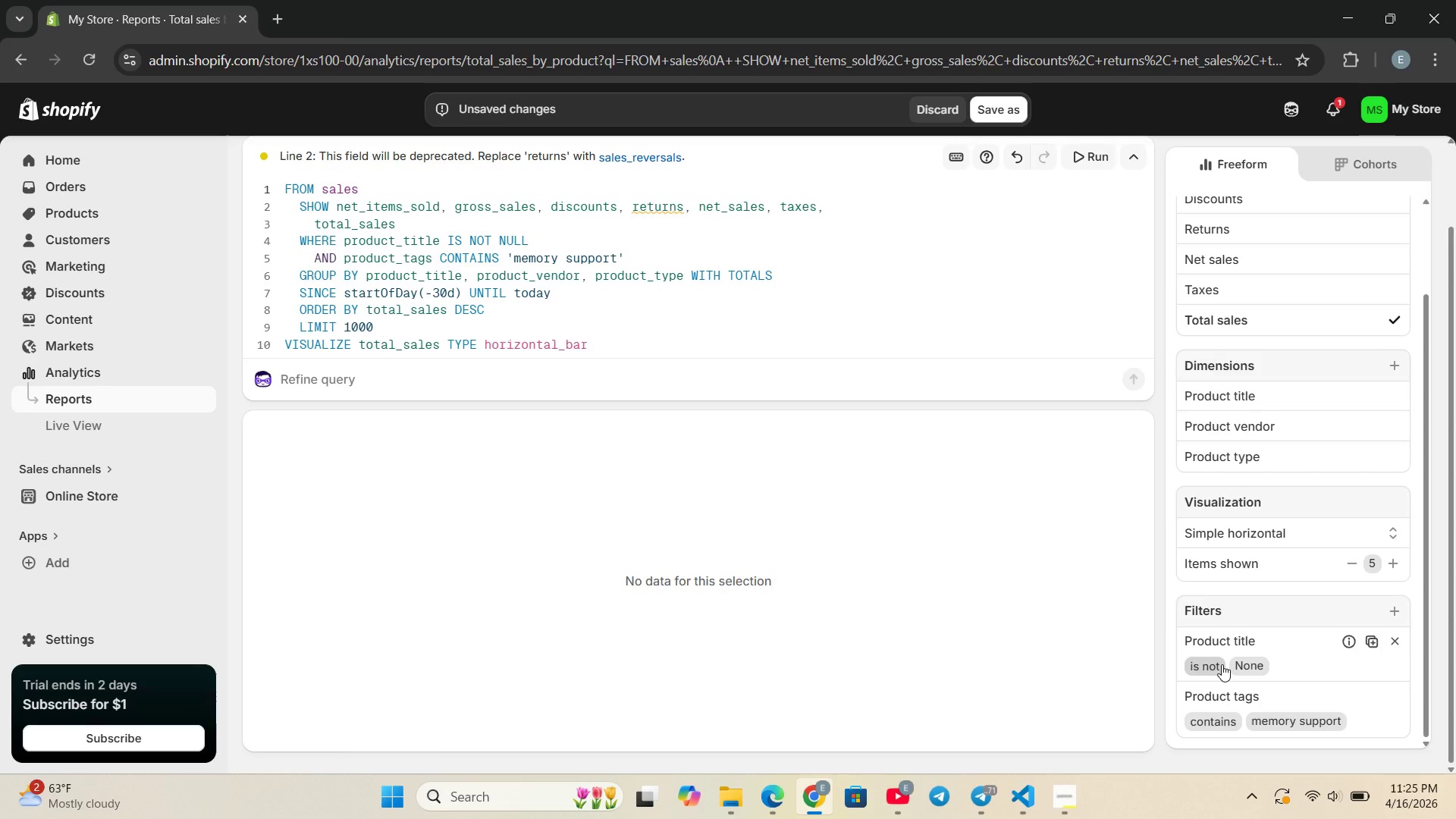 
wait(13.83)
 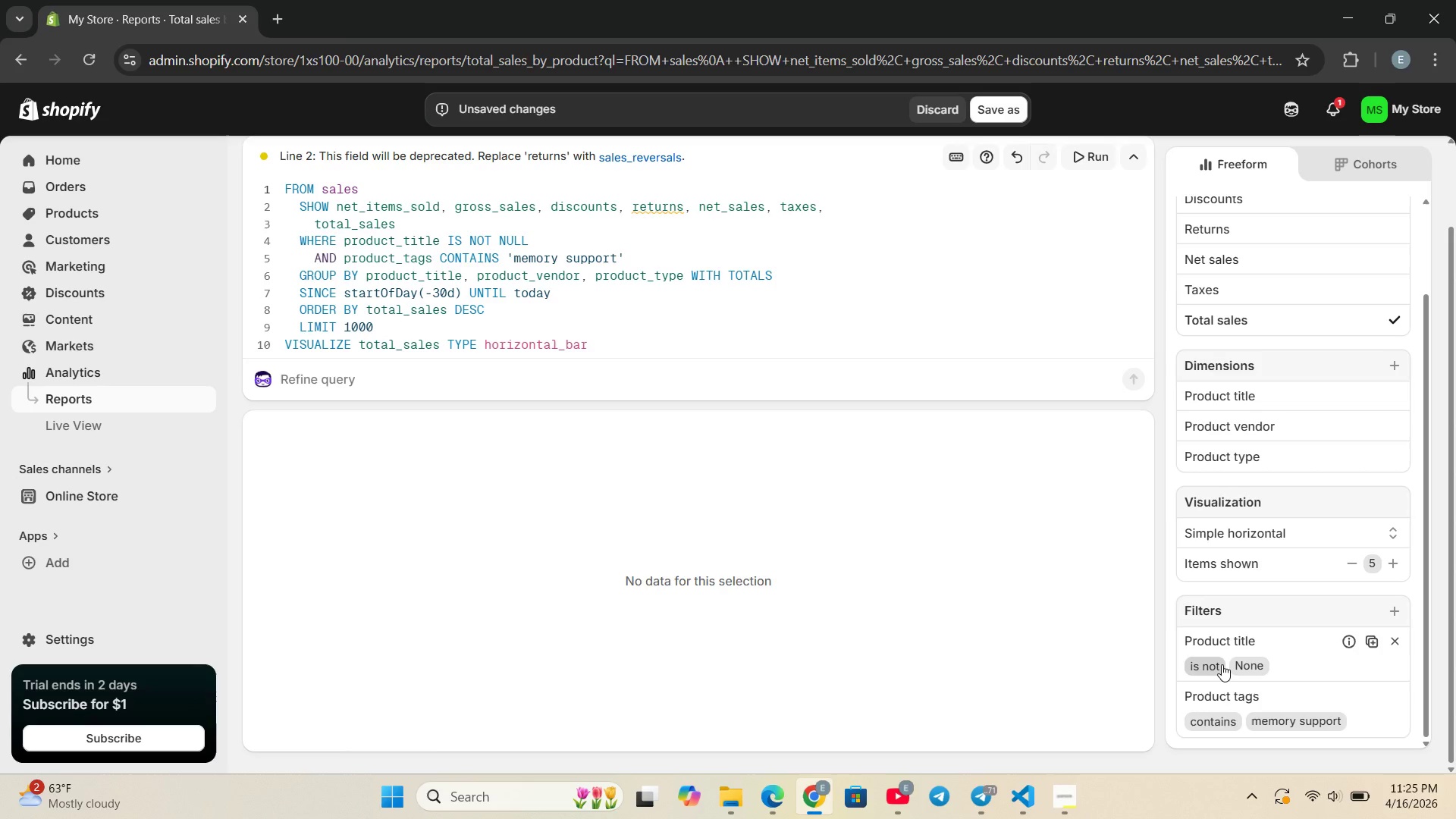 
left_click([1398, 220])
 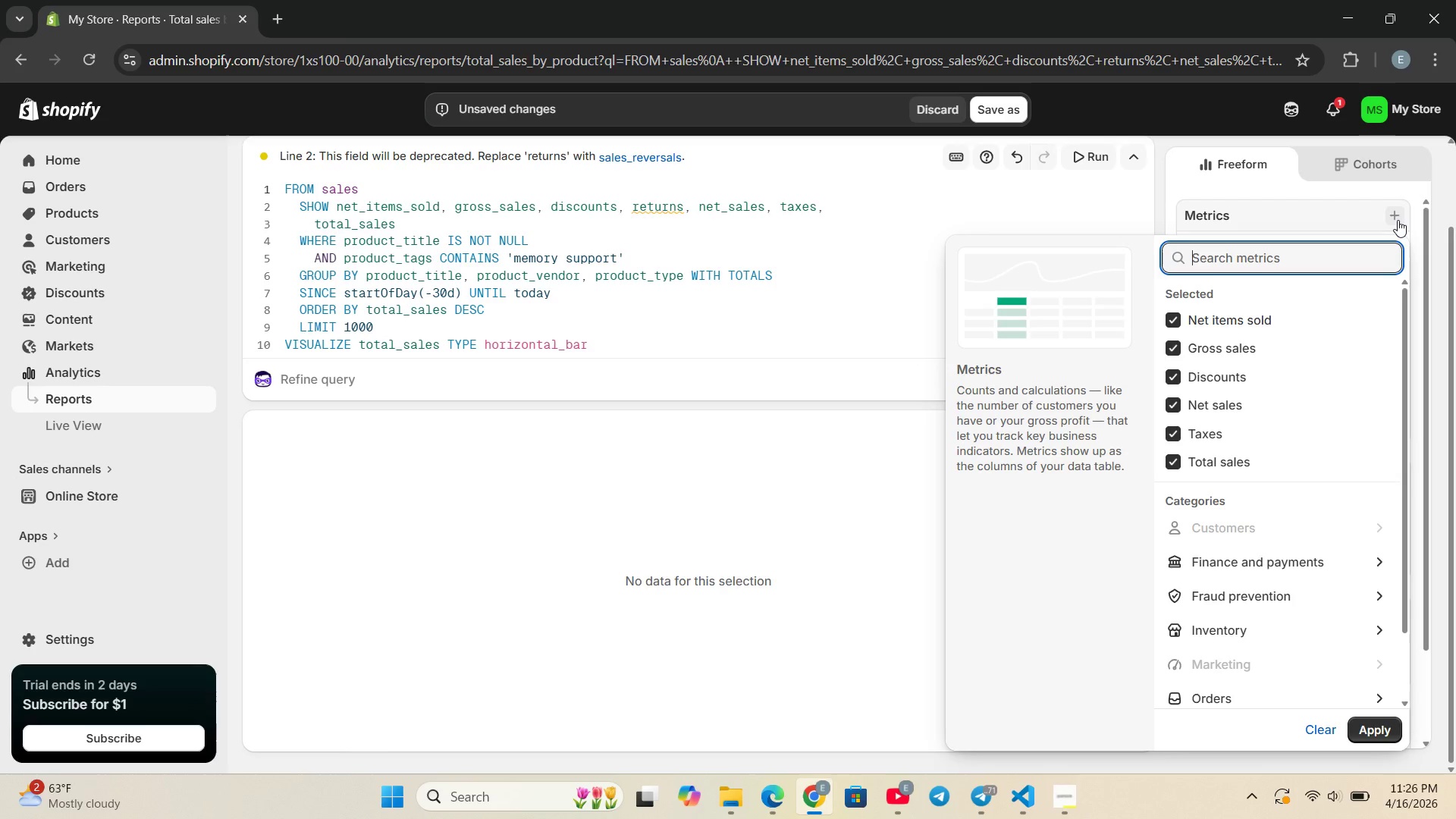 
wait(11.61)
 